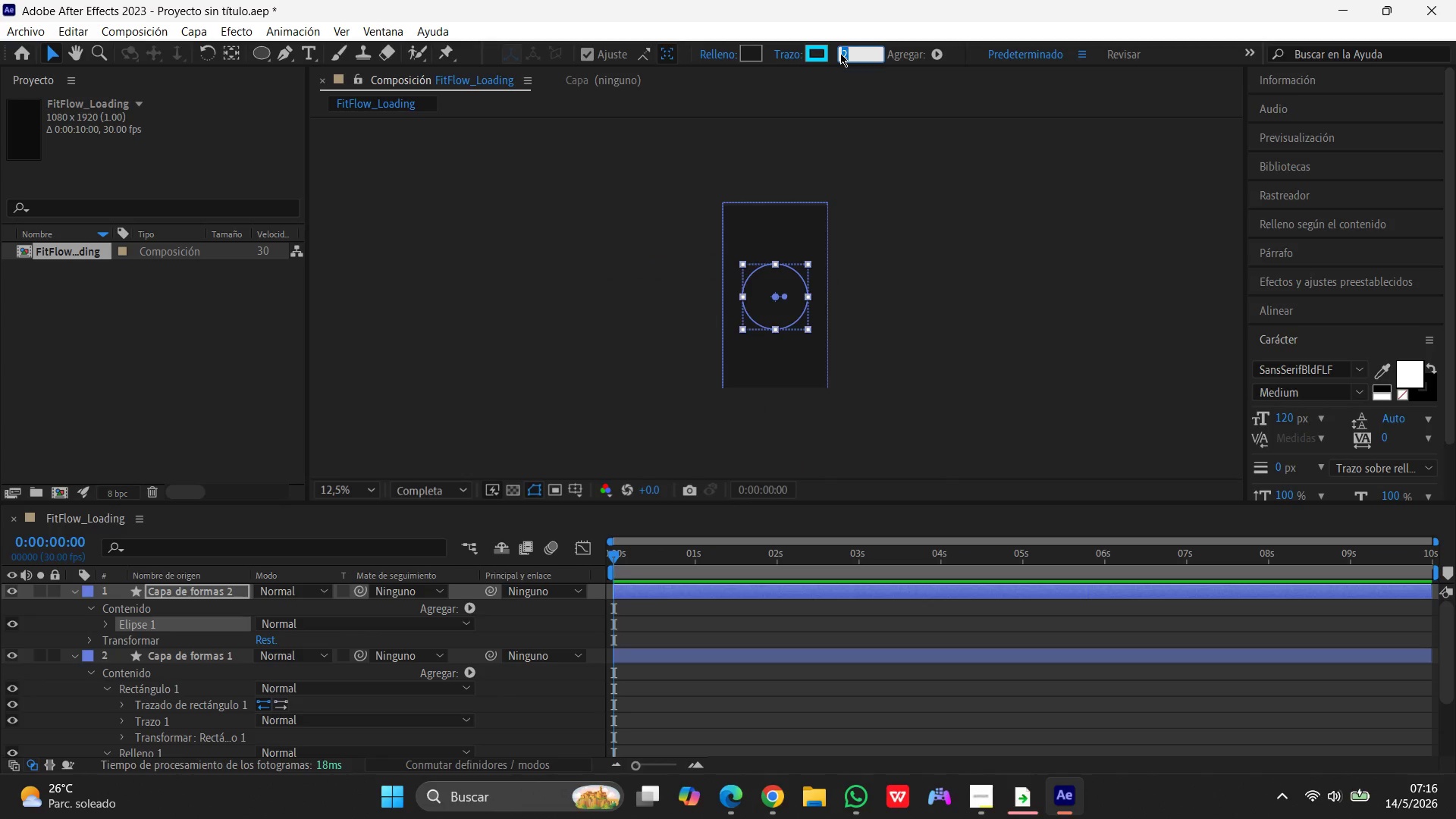 
key(Numpad8)
 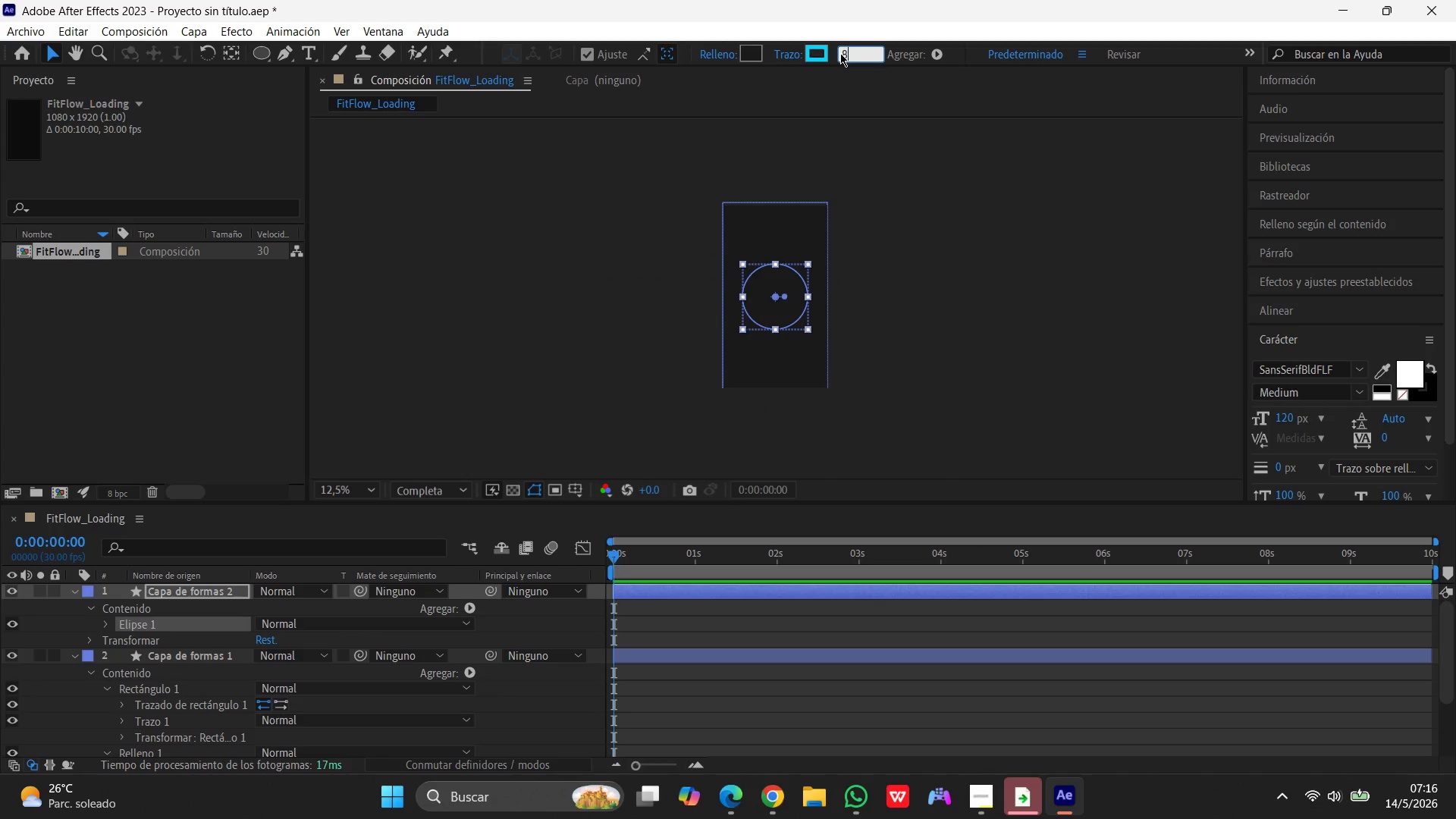 
key(Enter)
 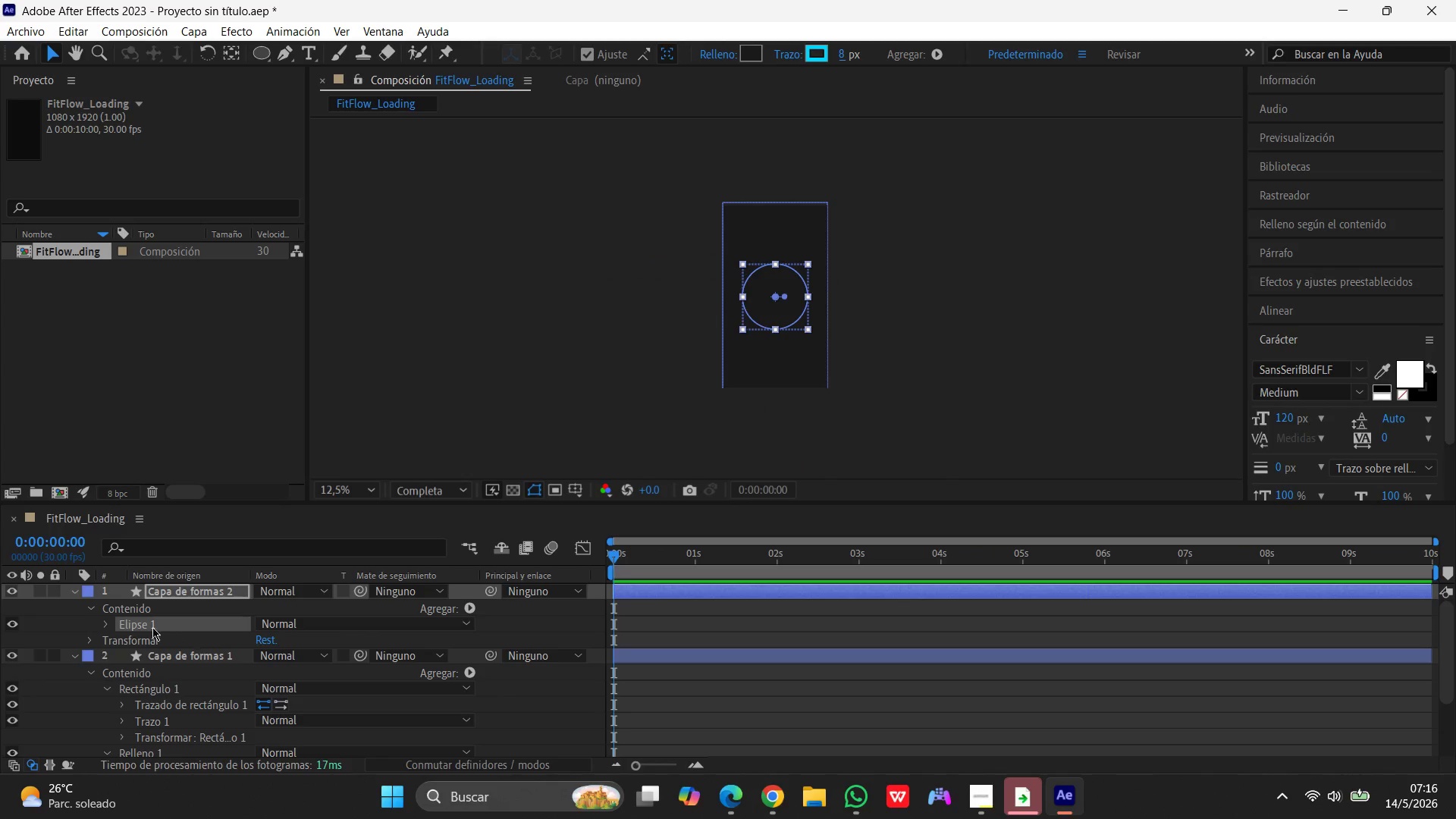 
left_click([106, 626])
 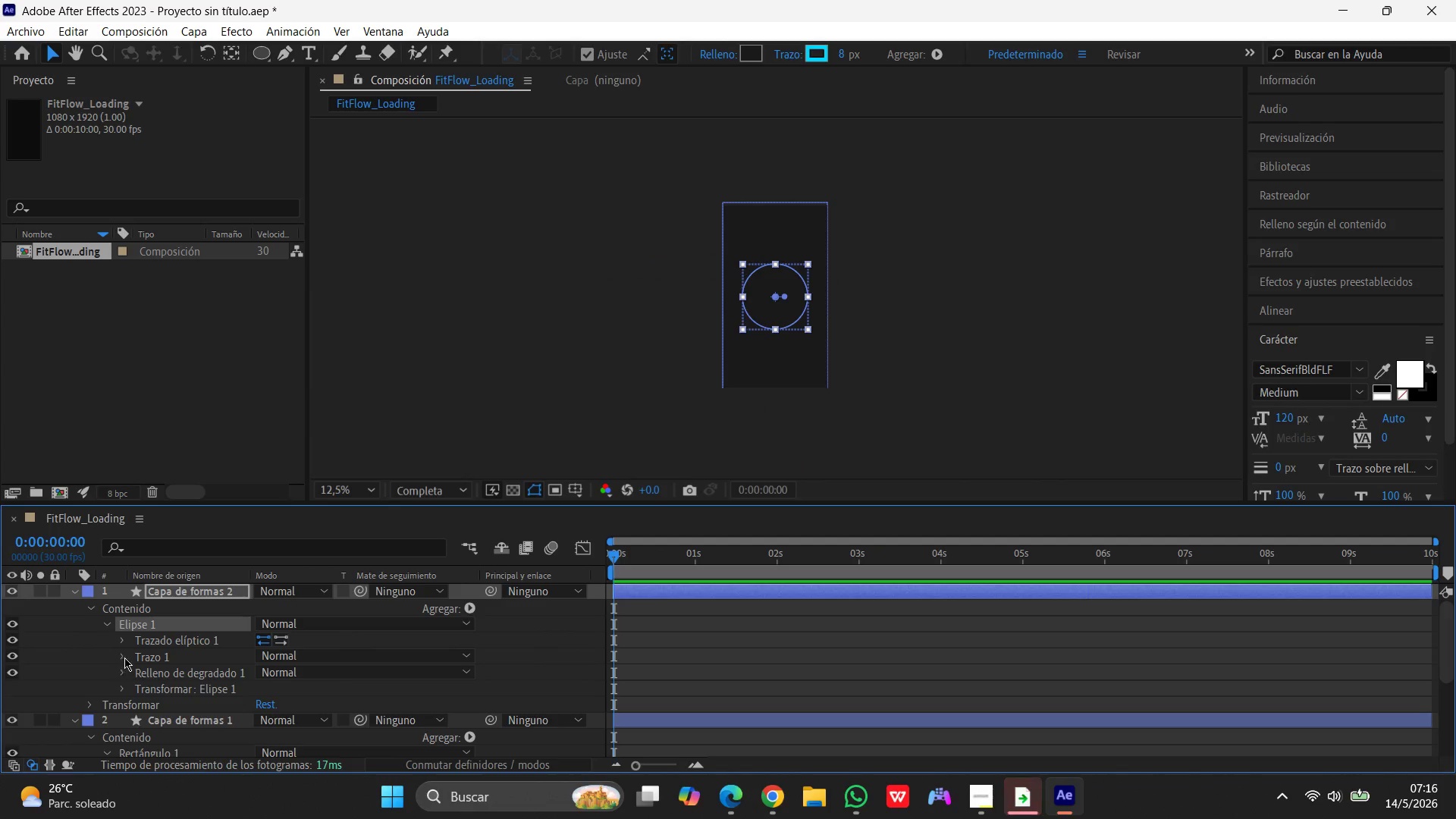 
left_click([147, 678])
 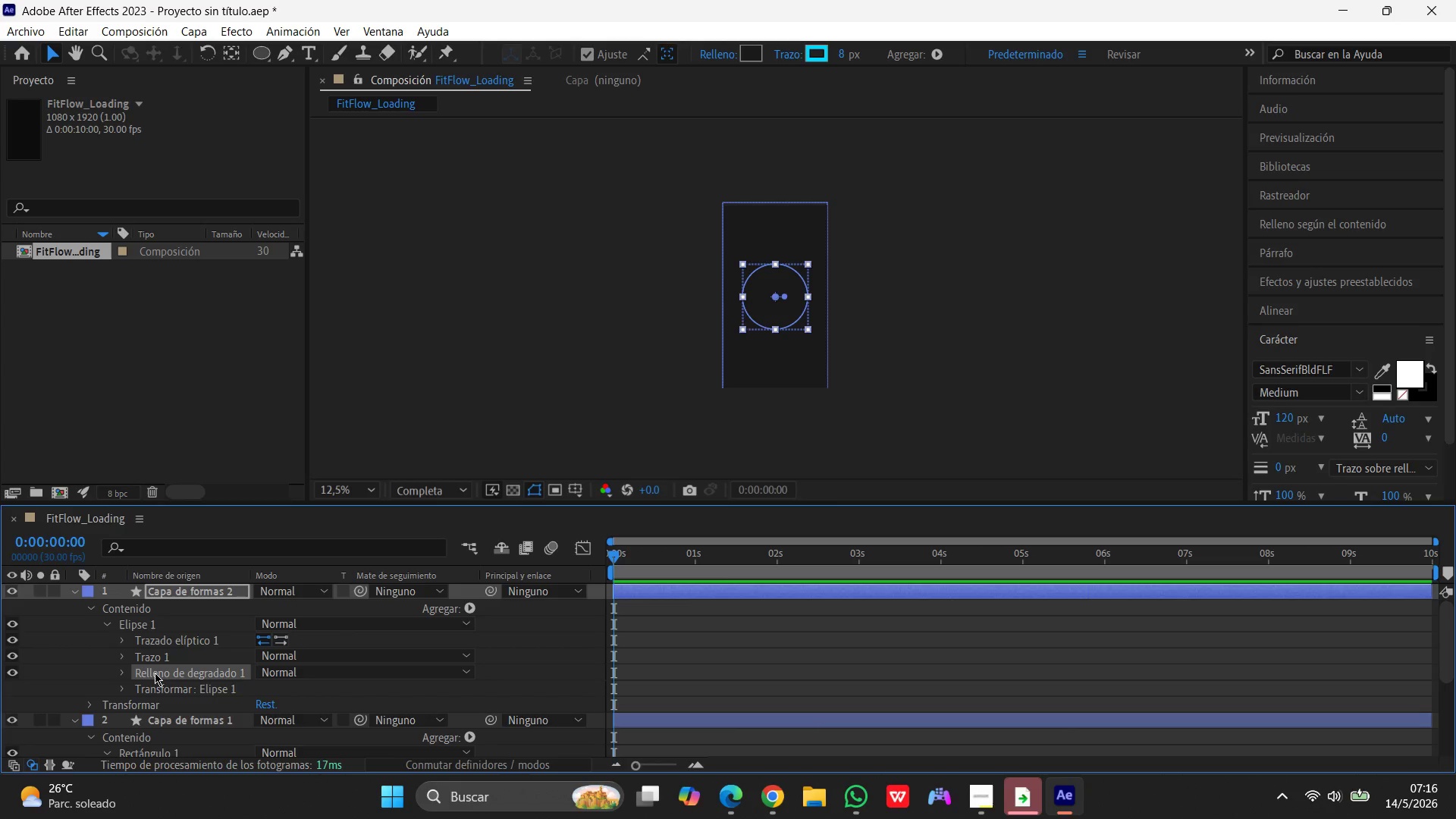 
left_click([155, 673])
 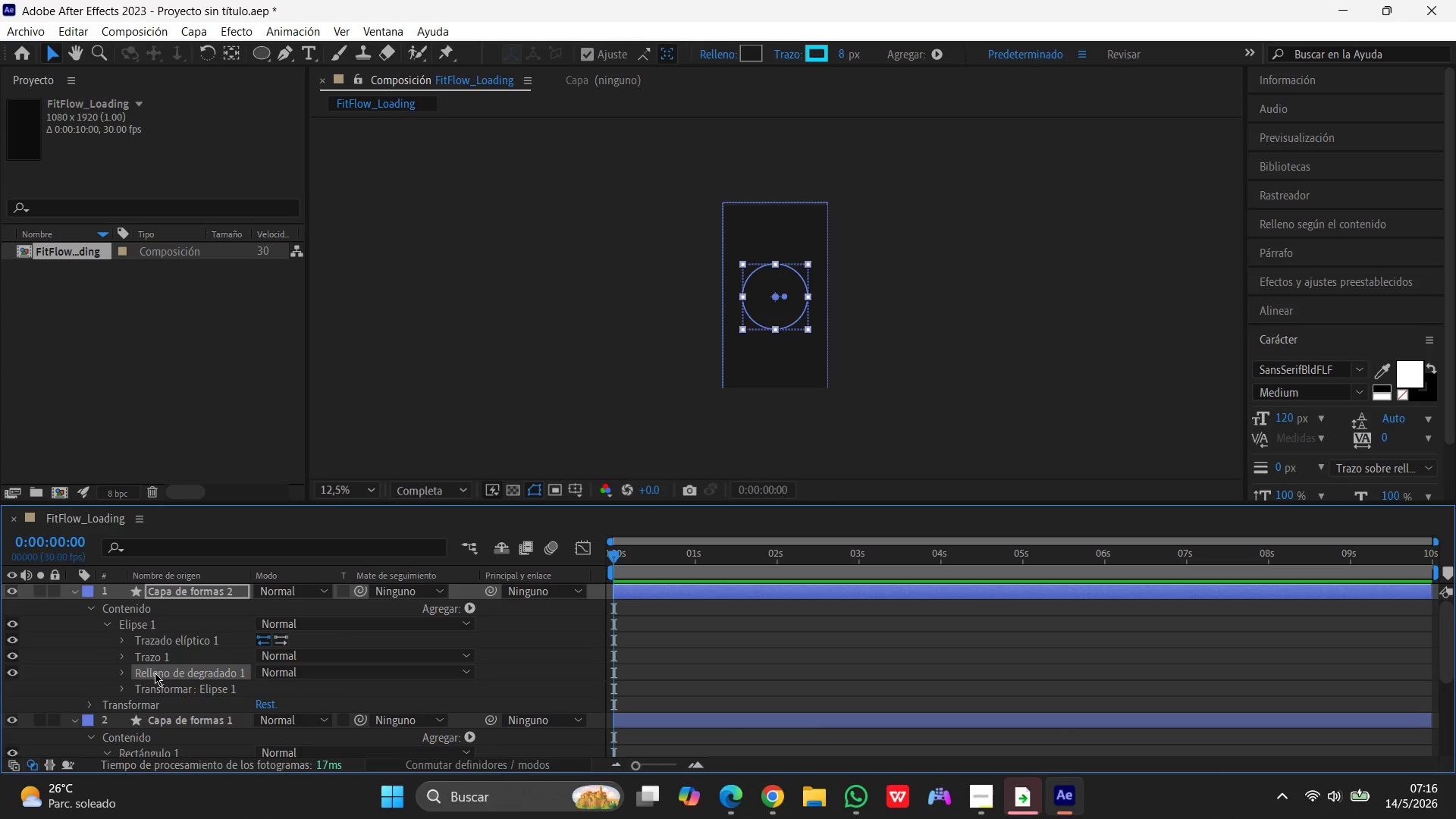 
key(Delete)
 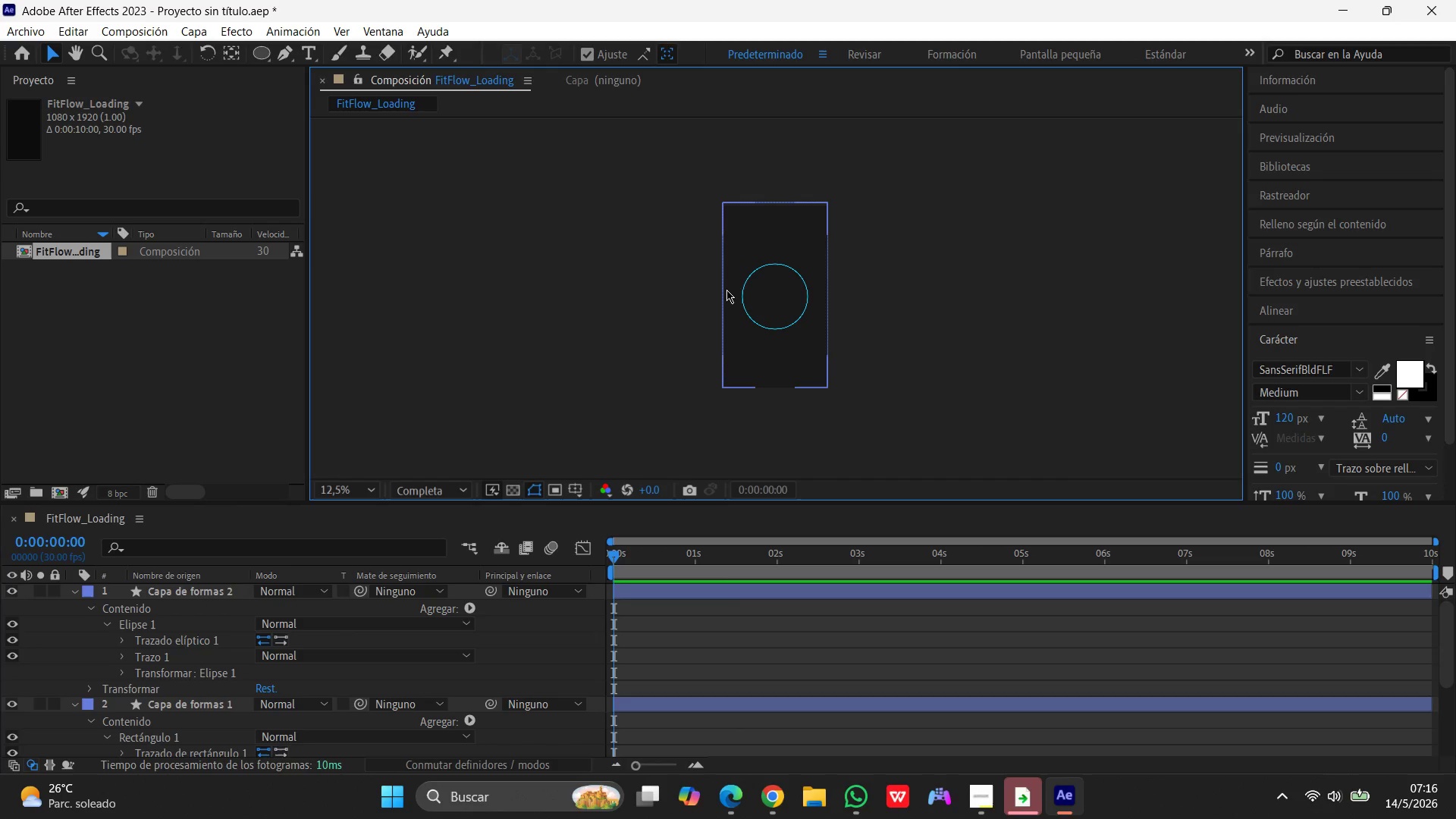 
wait(6.75)
 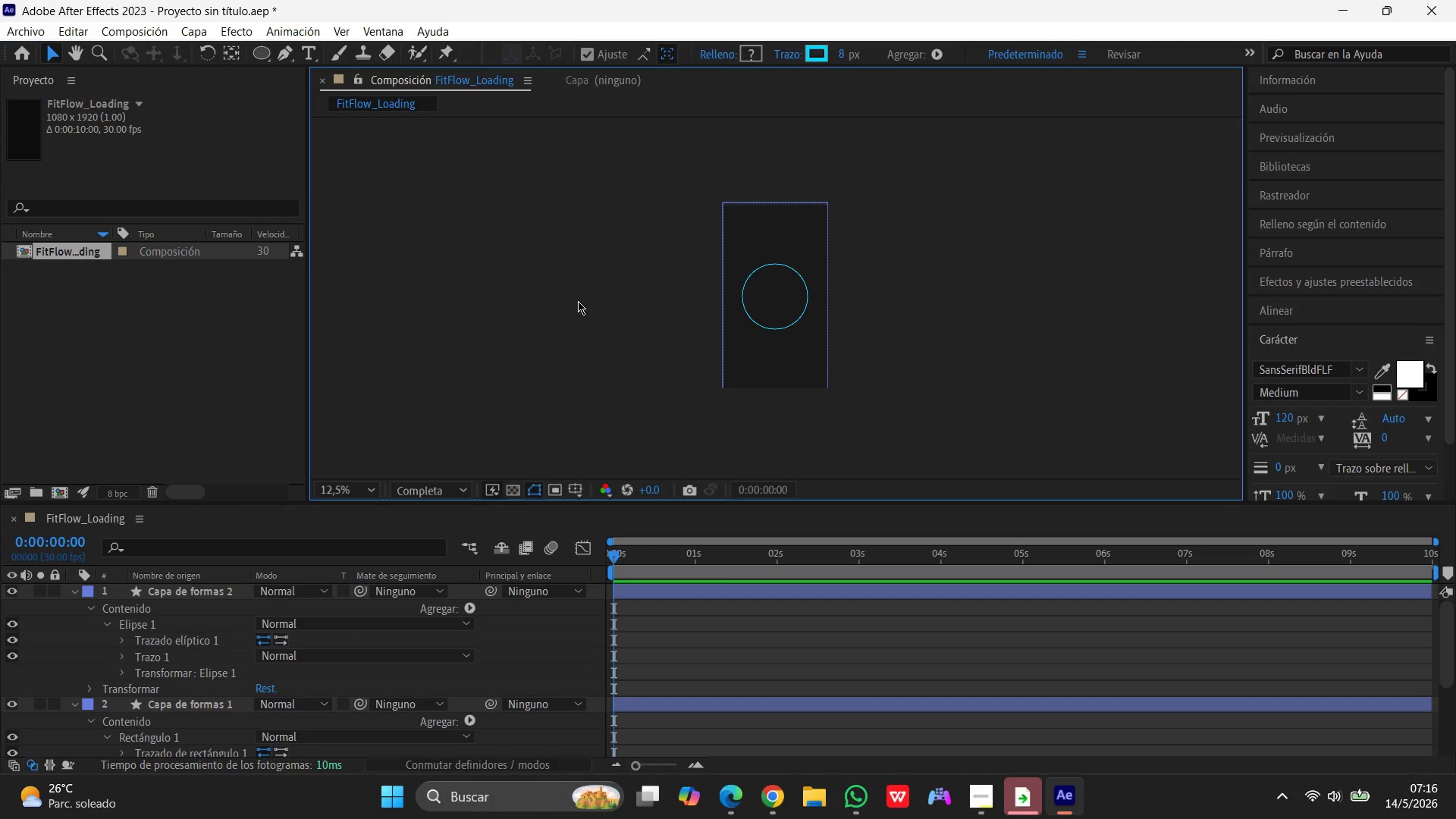 
left_click([199, 589])
 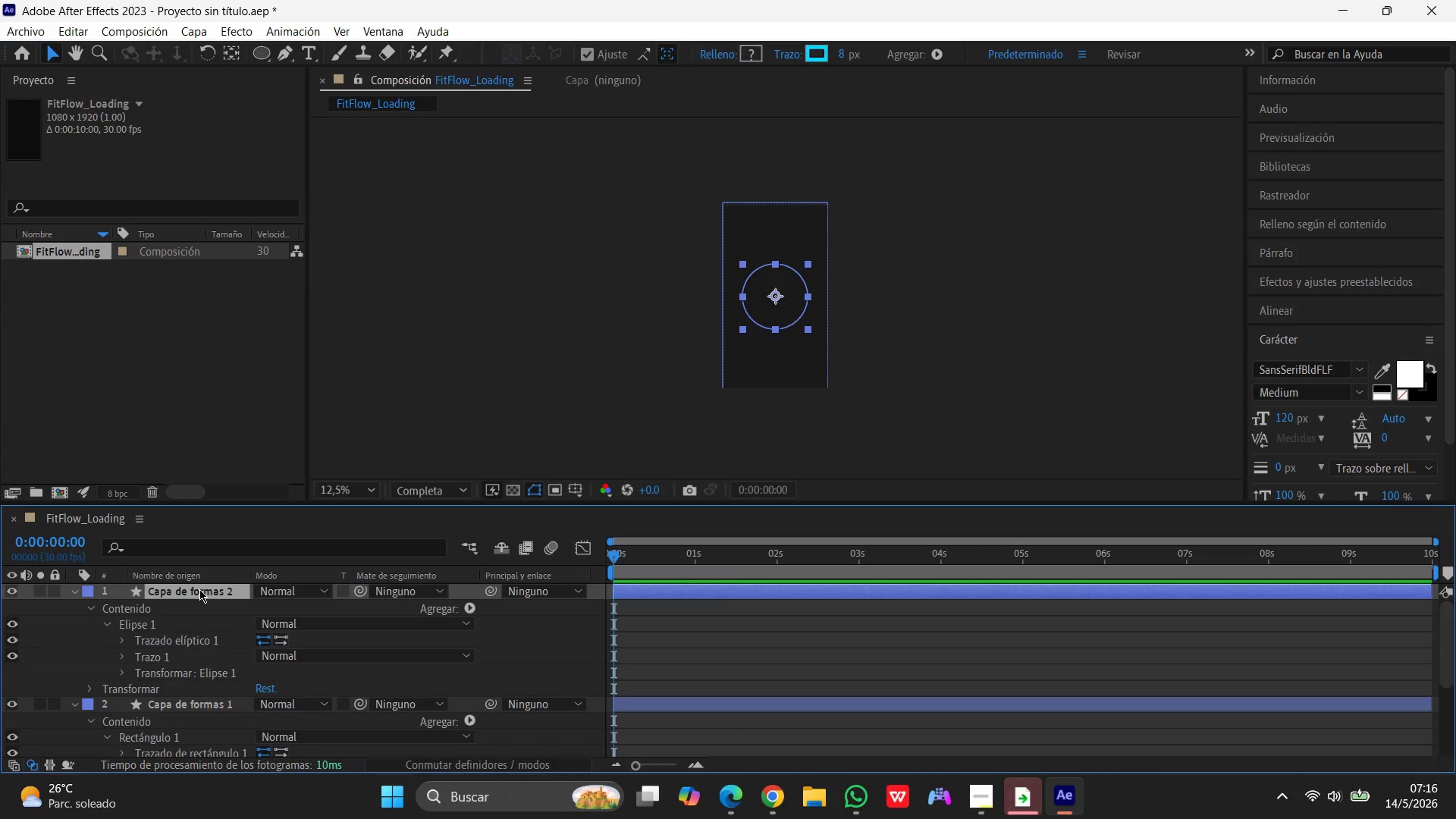 
key(Enter)
 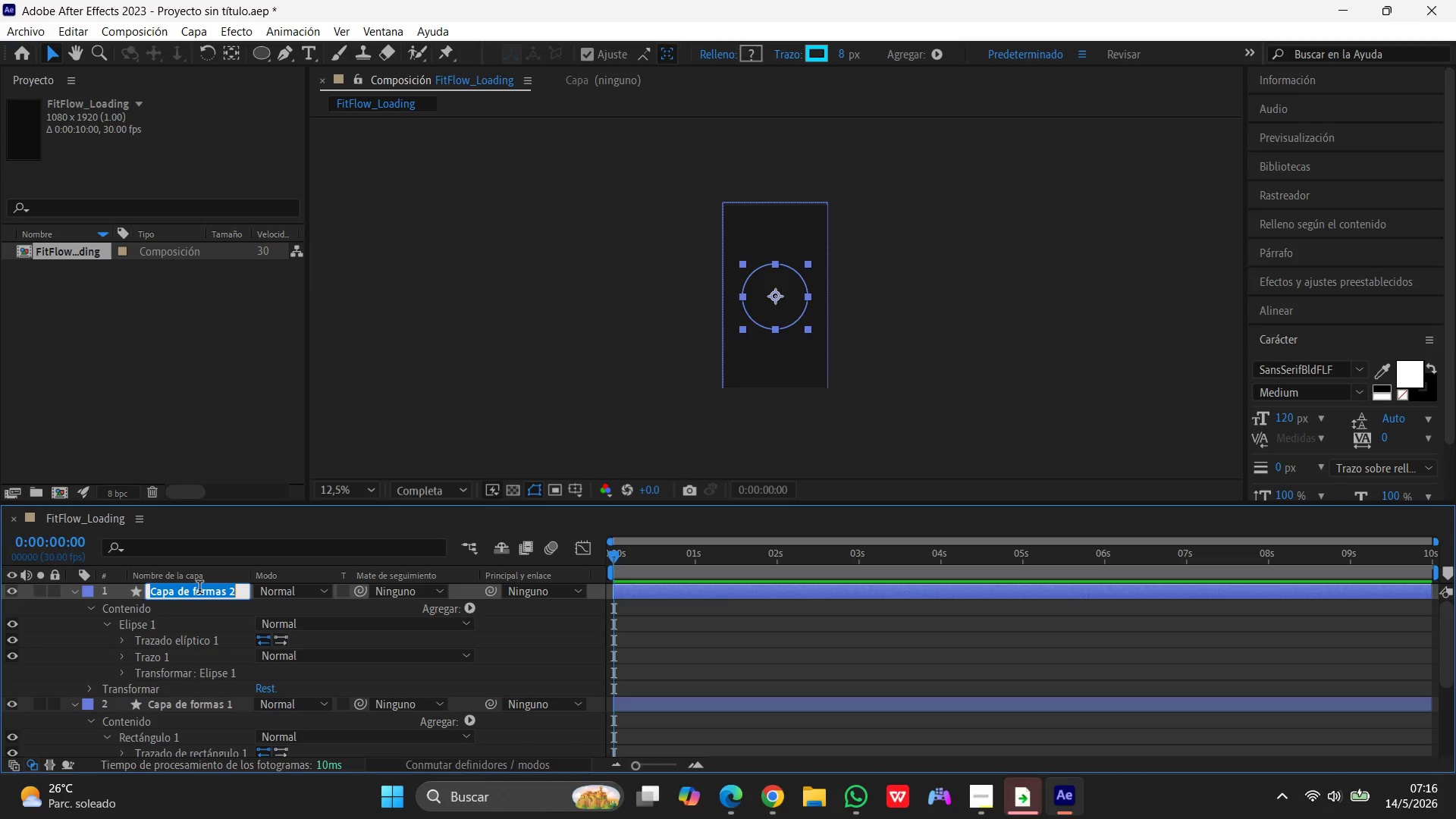 
type(Circulo)
 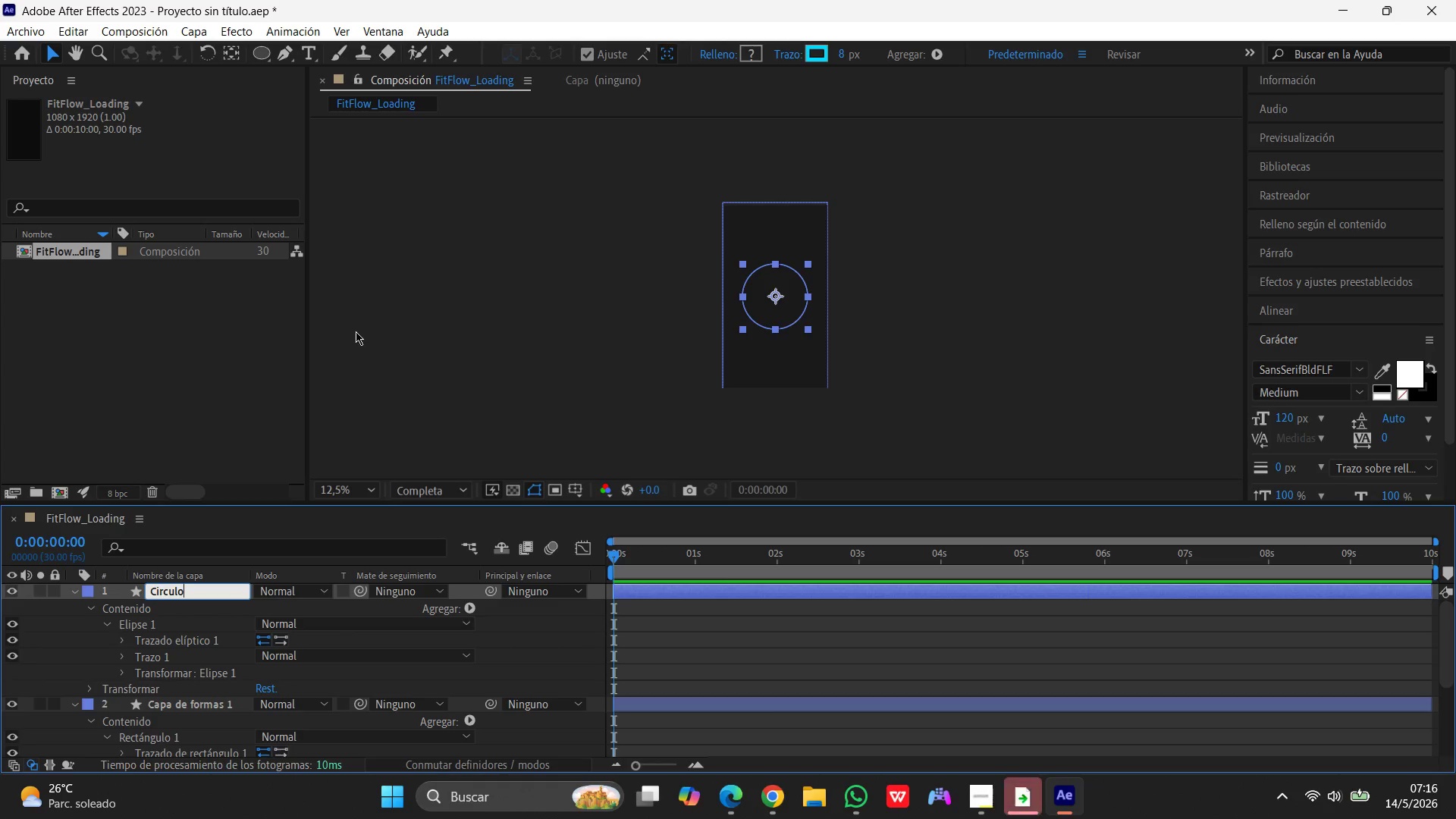 
left_click([439, 330])
 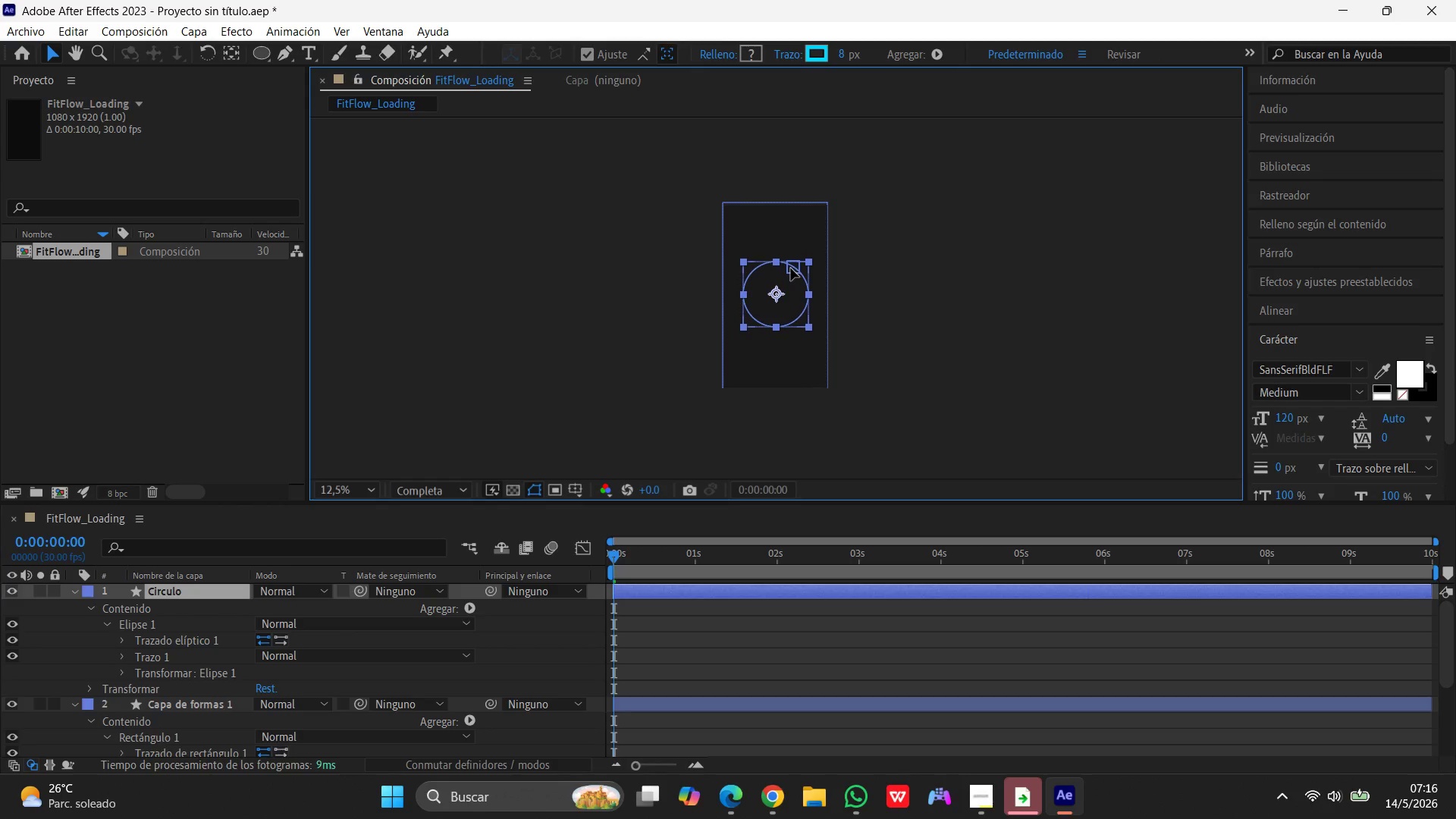 
wait(11.64)
 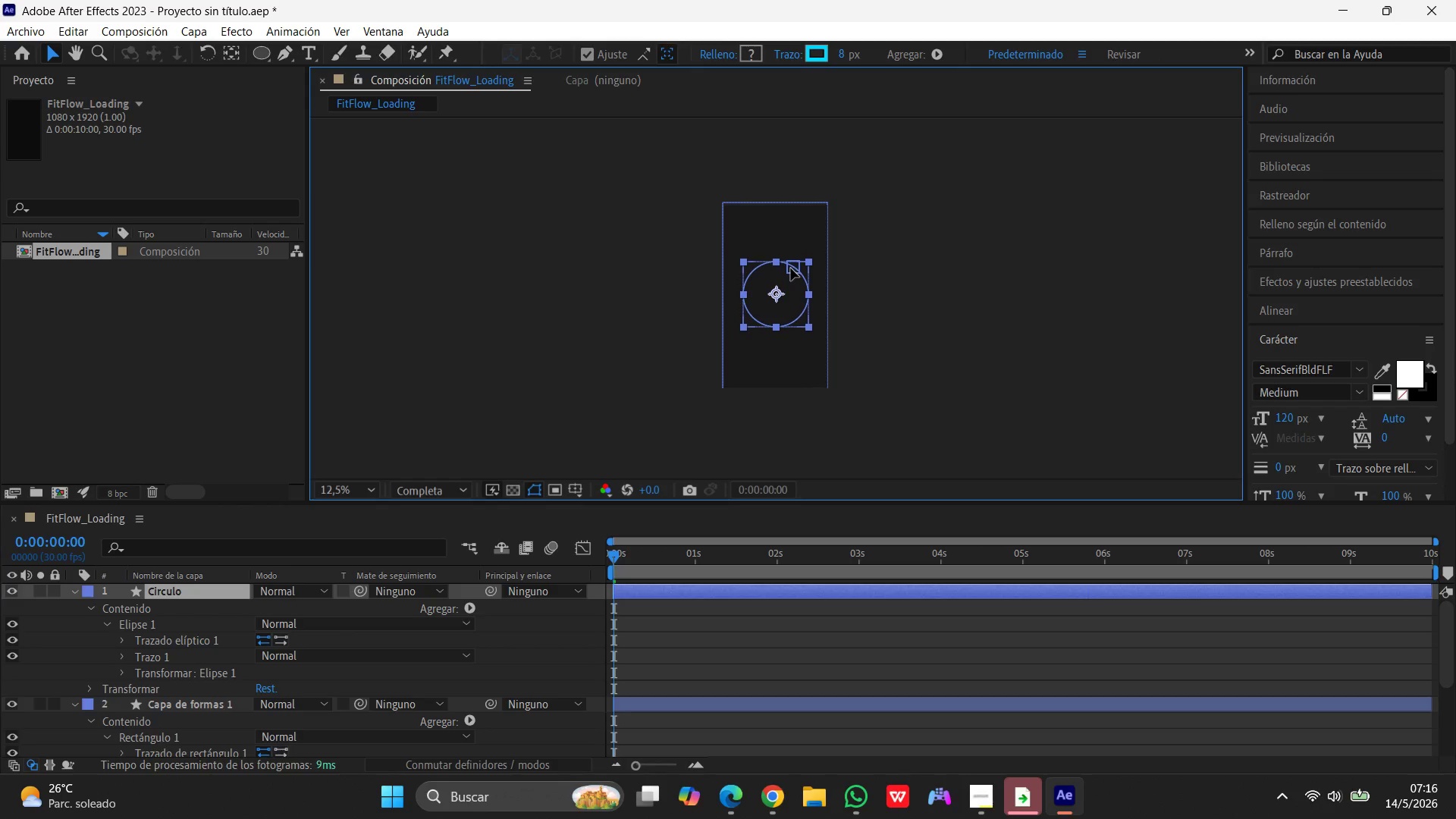 
left_click([786, 231])
 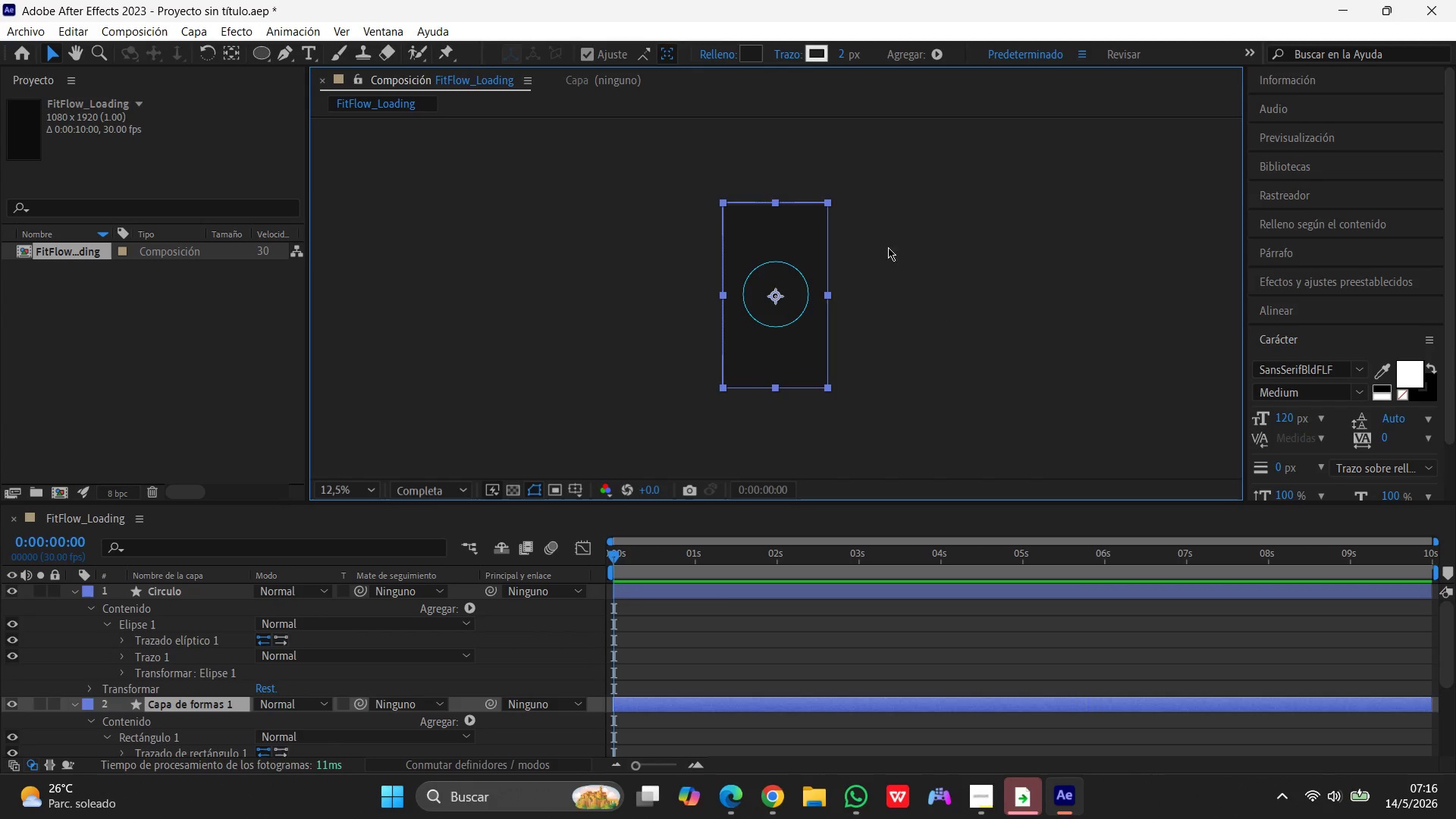 
left_click([959, 265])
 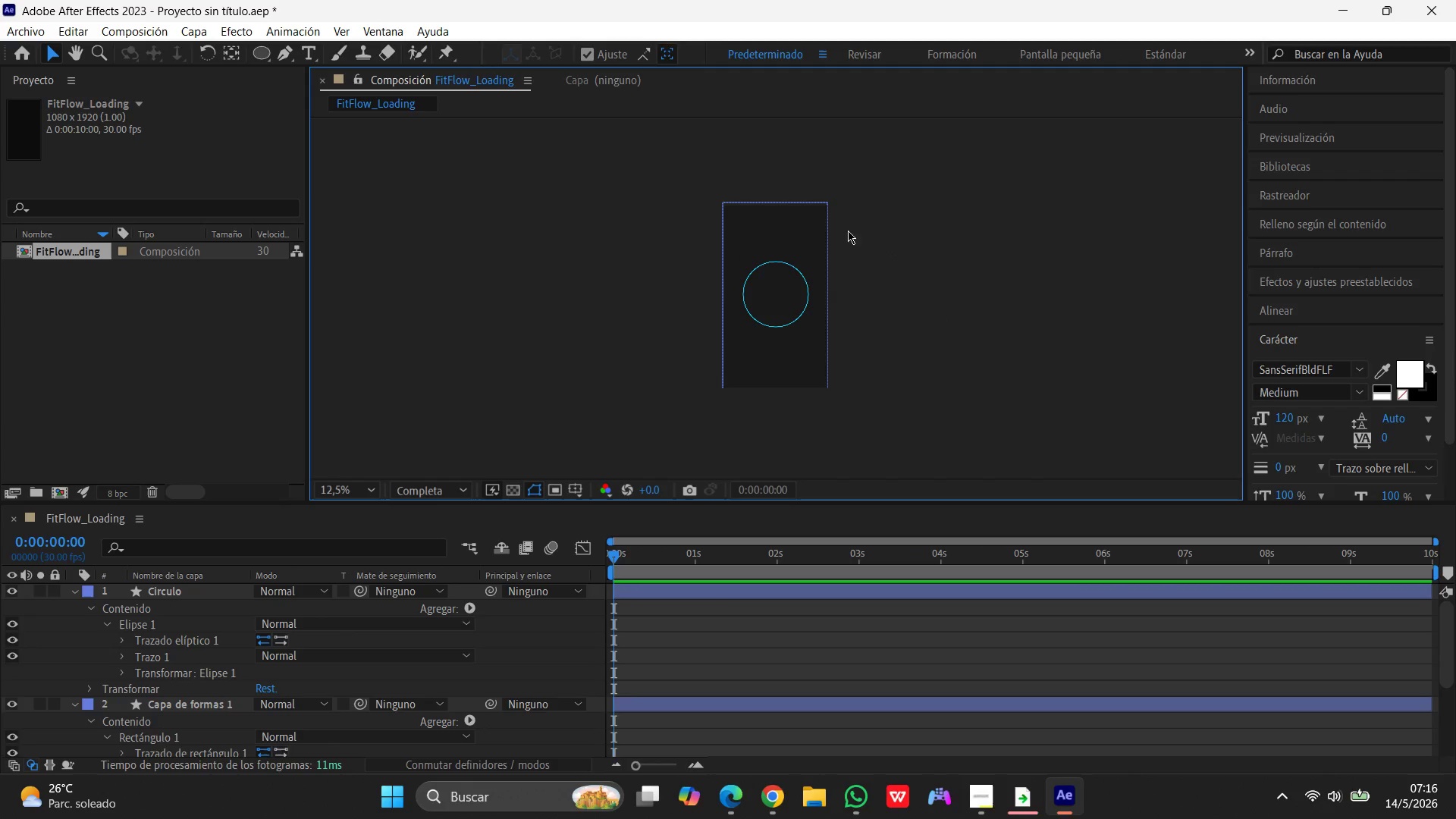 
left_click([788, 221])
 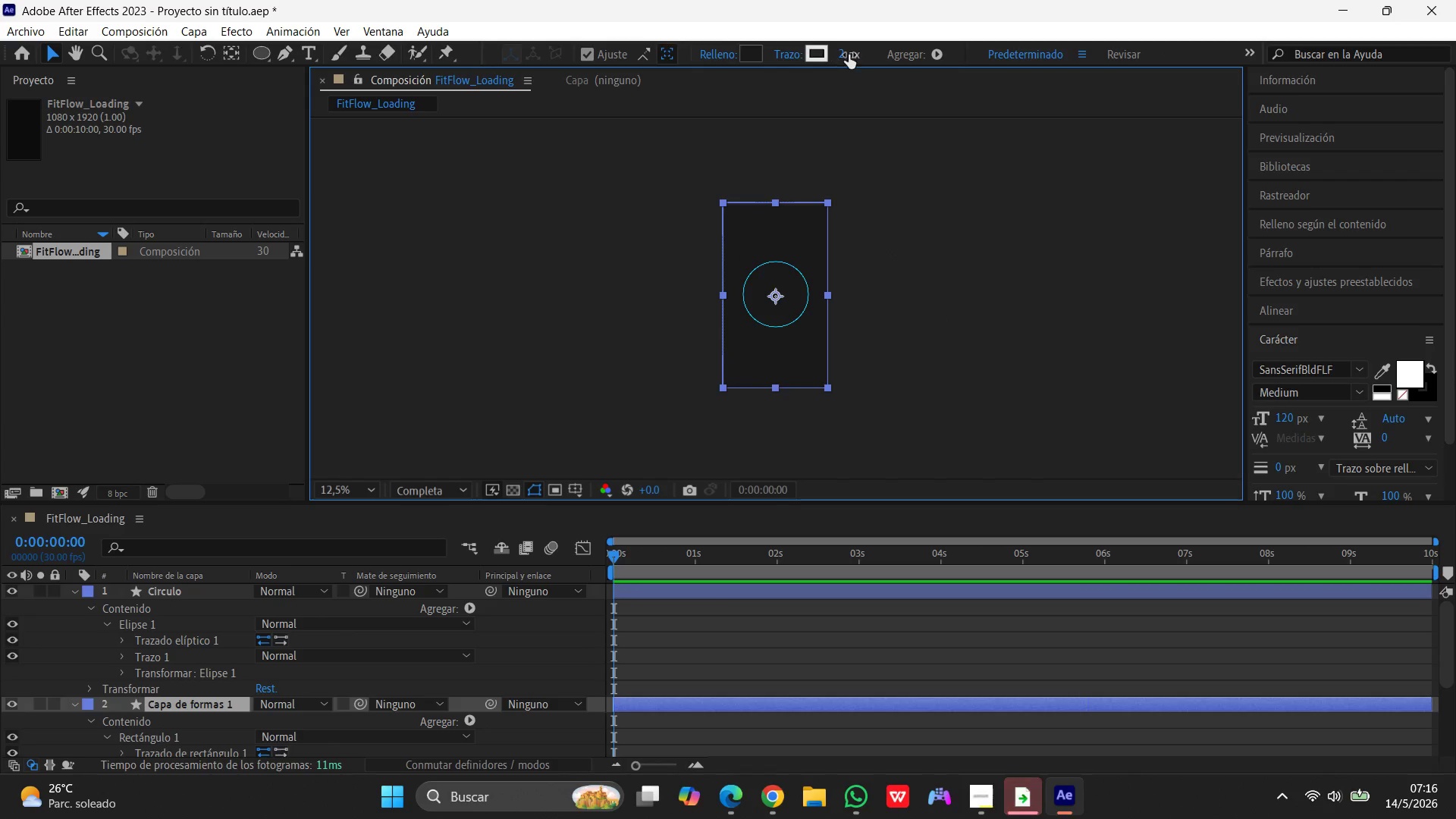 
left_click([849, 55])
 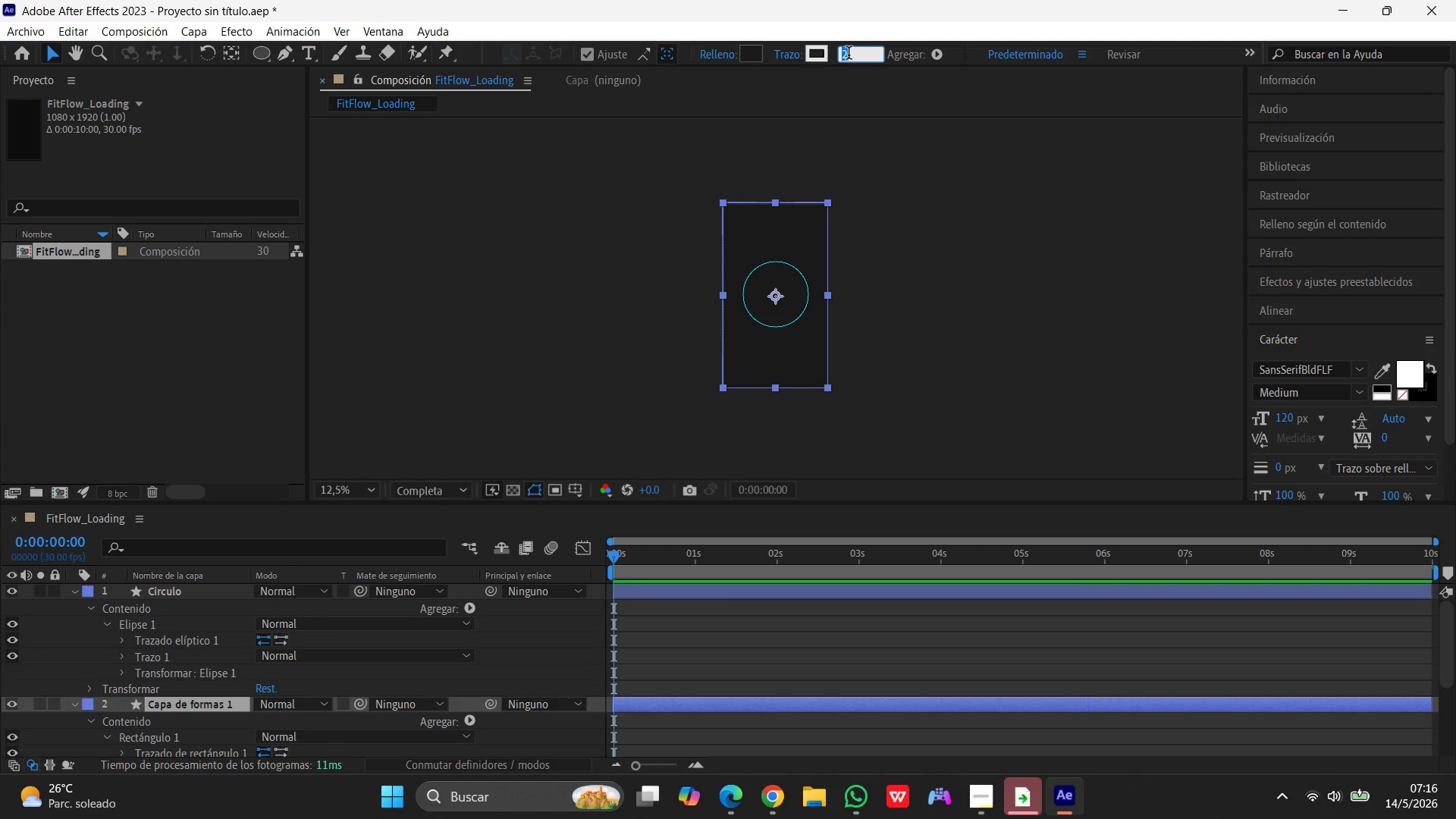 
key(Numpad0)
 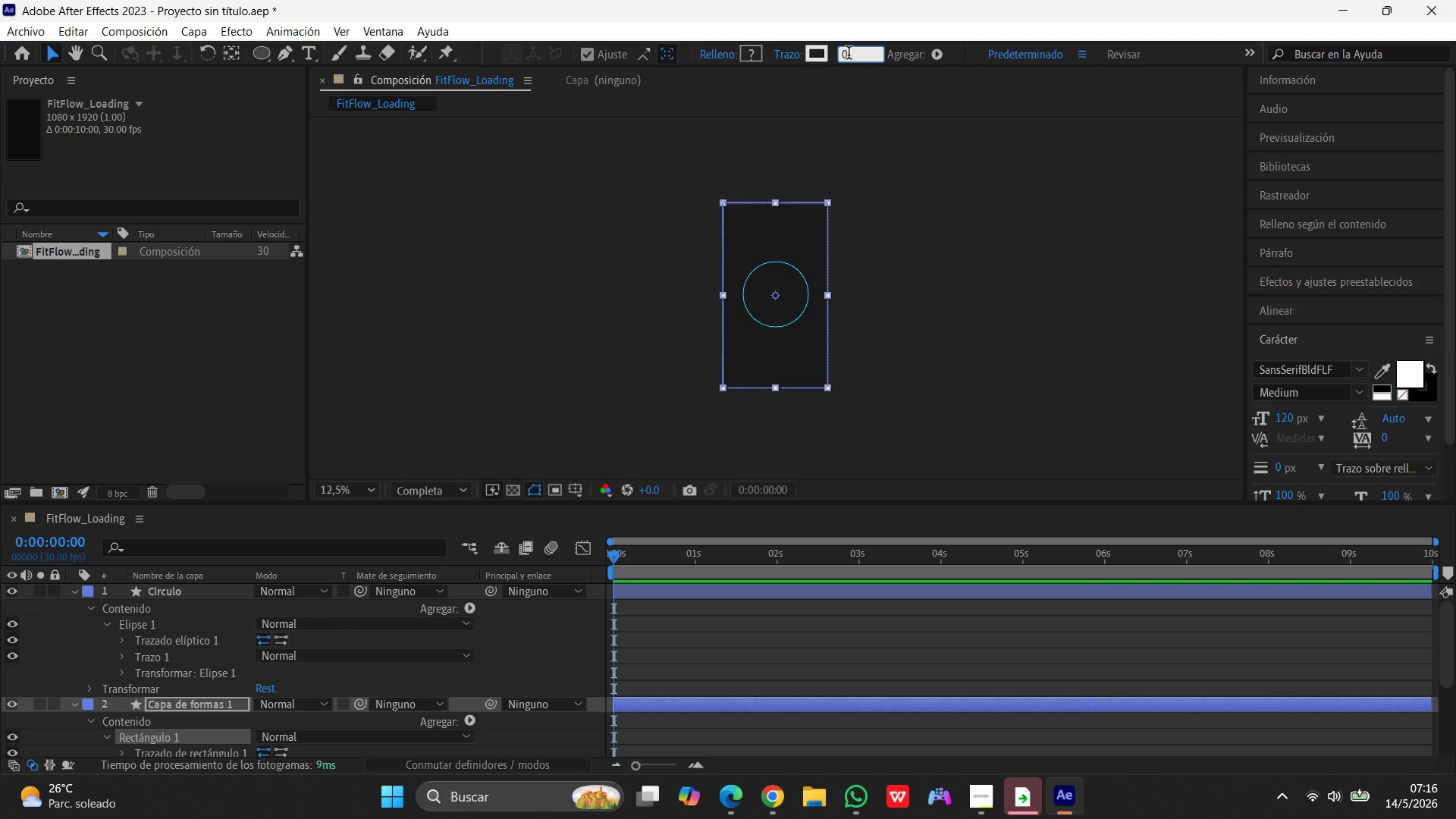 
key(Enter)
 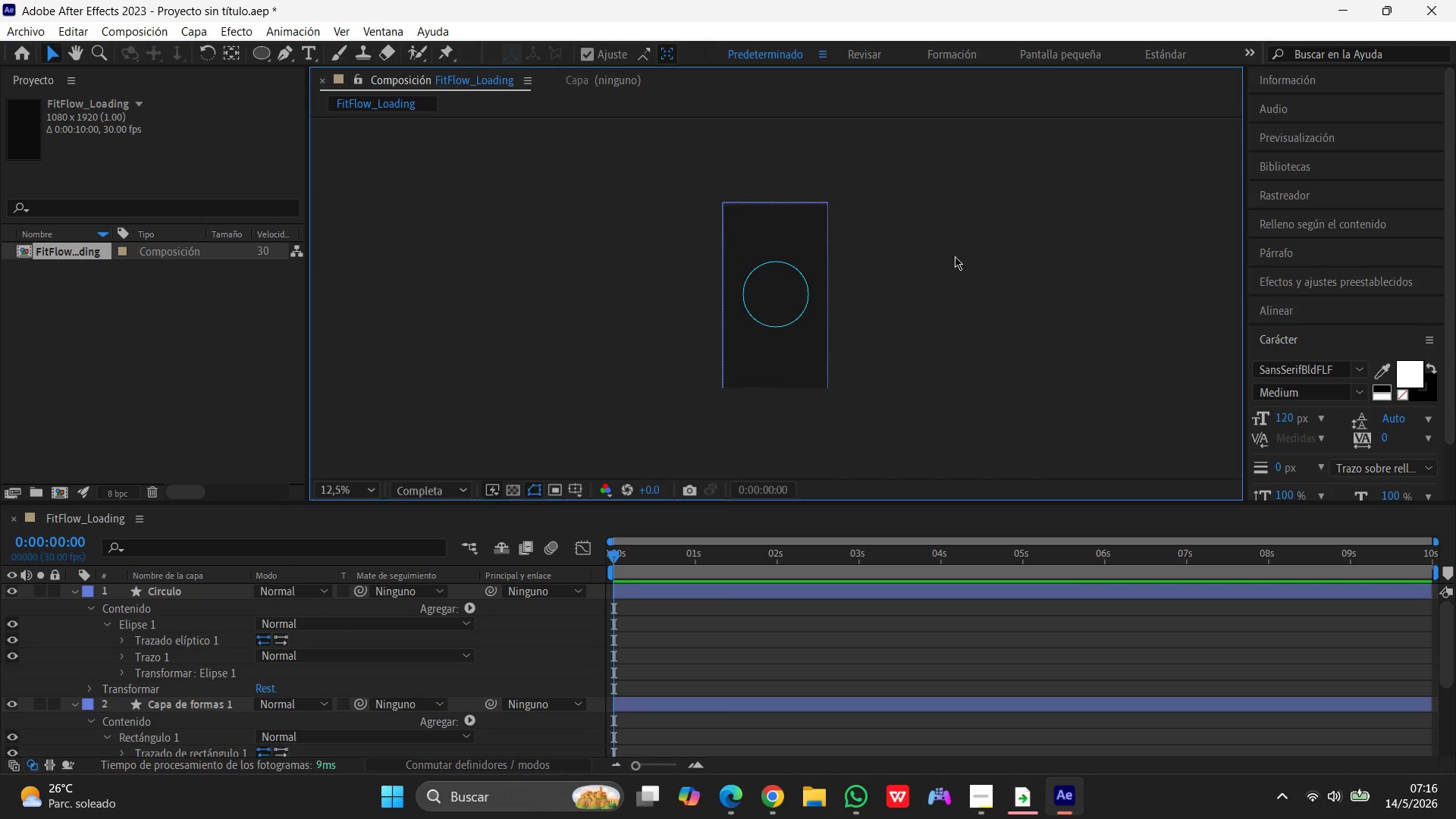 
left_click([762, 225])
 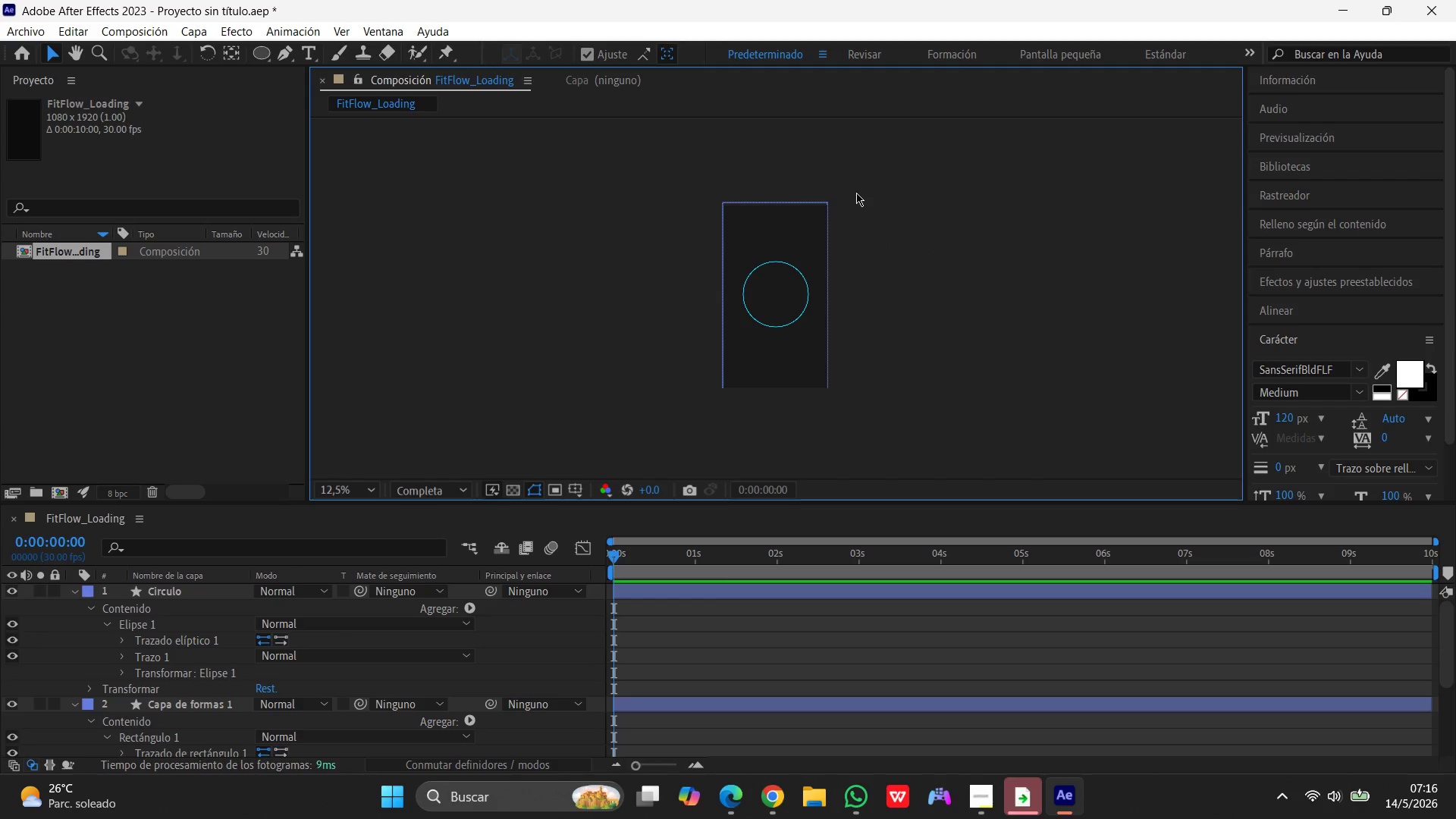 
left_click_drag(start_coordinate=[977, 274], to_coordinate=[983, 283])
 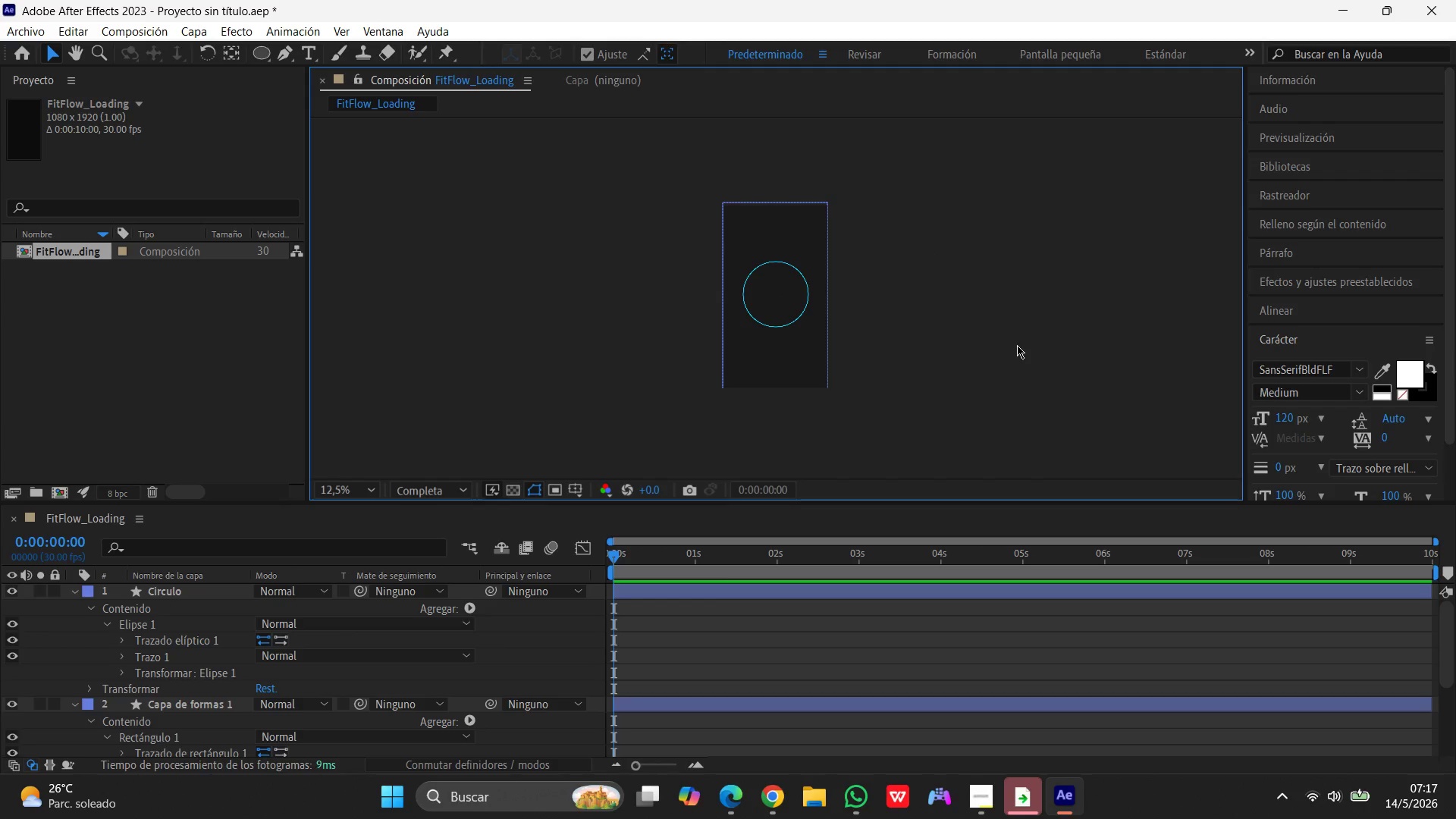 
wait(7.75)
 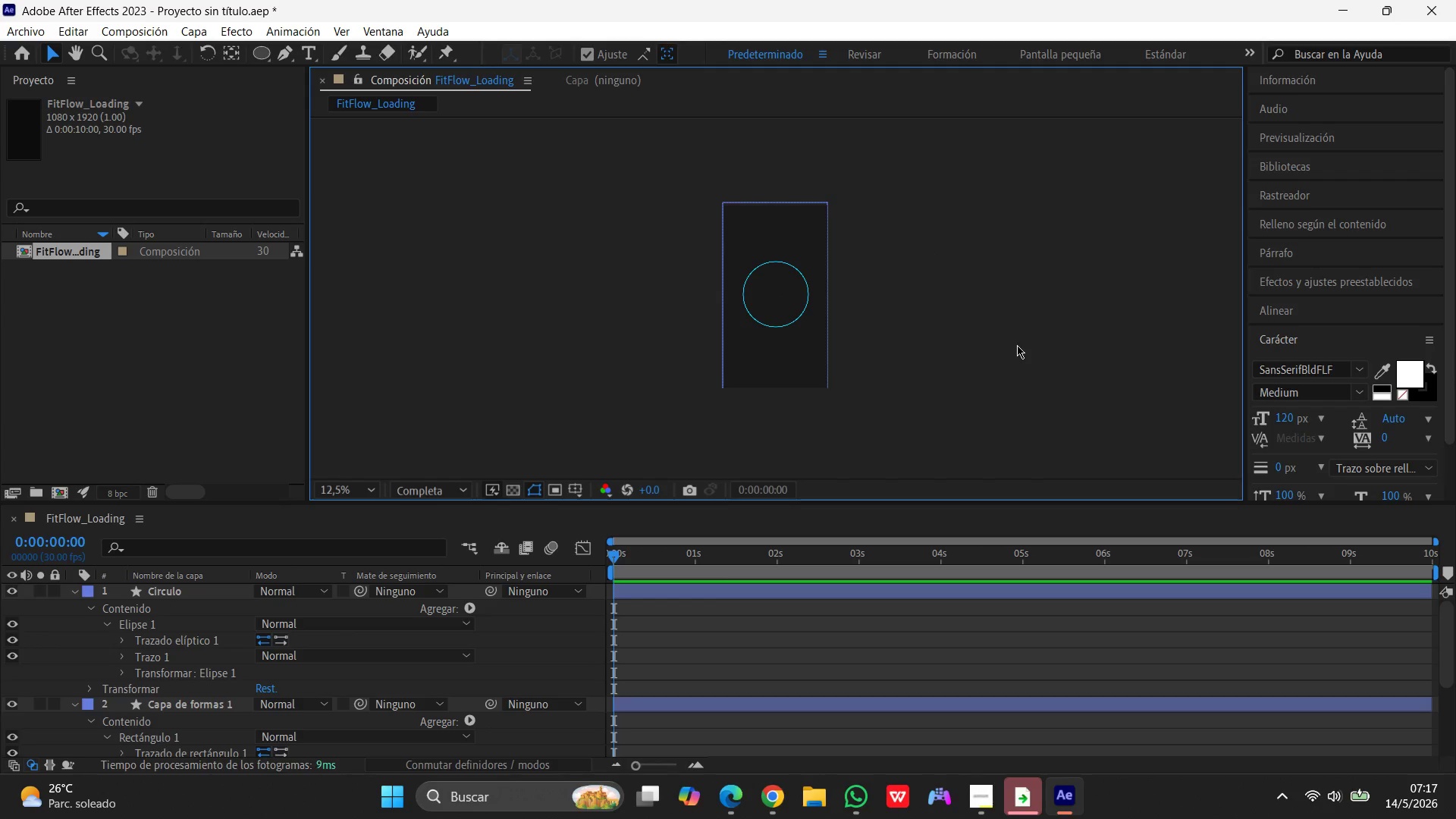 
left_click([168, 592])
 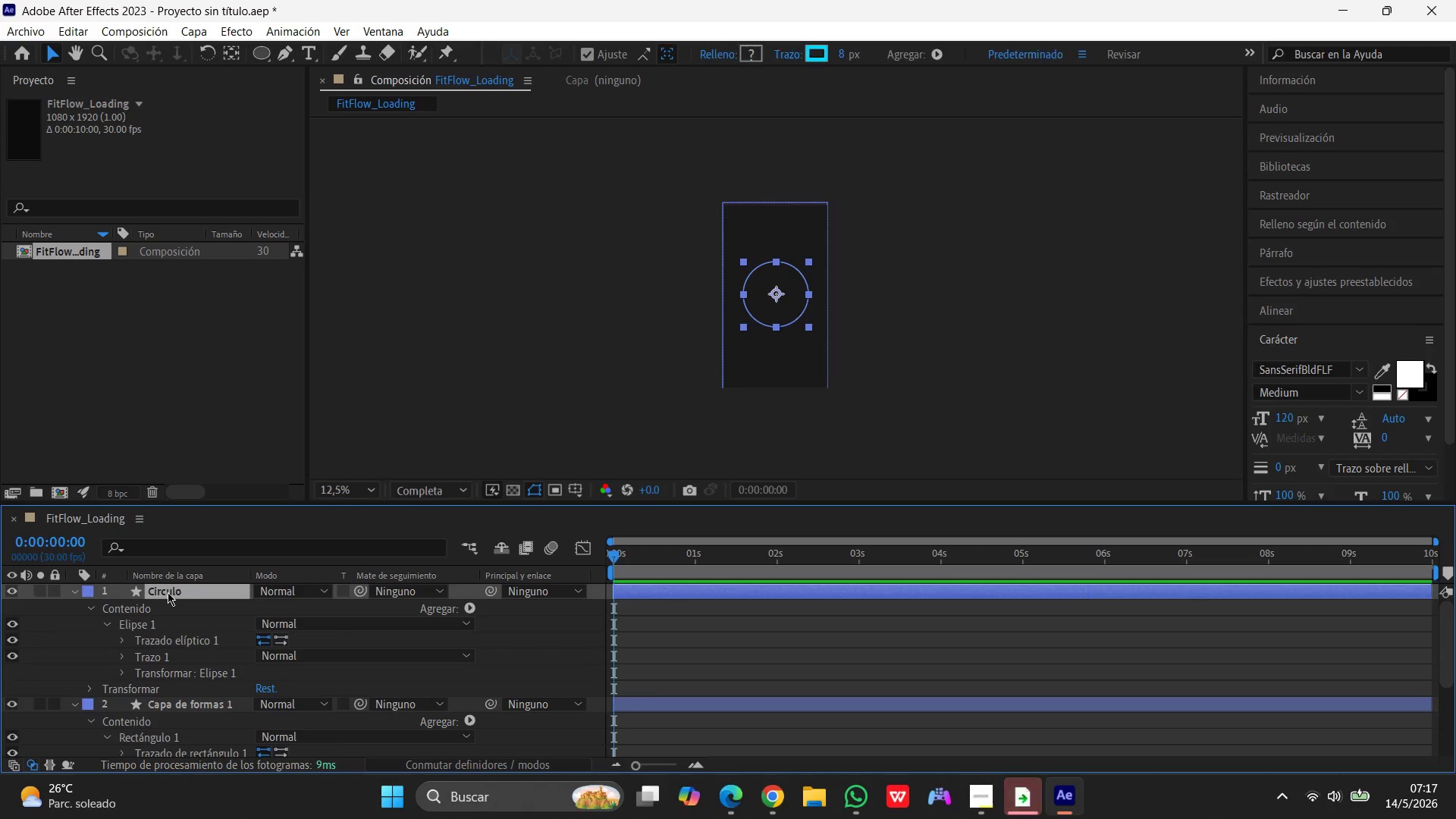 
right_click([168, 592])
 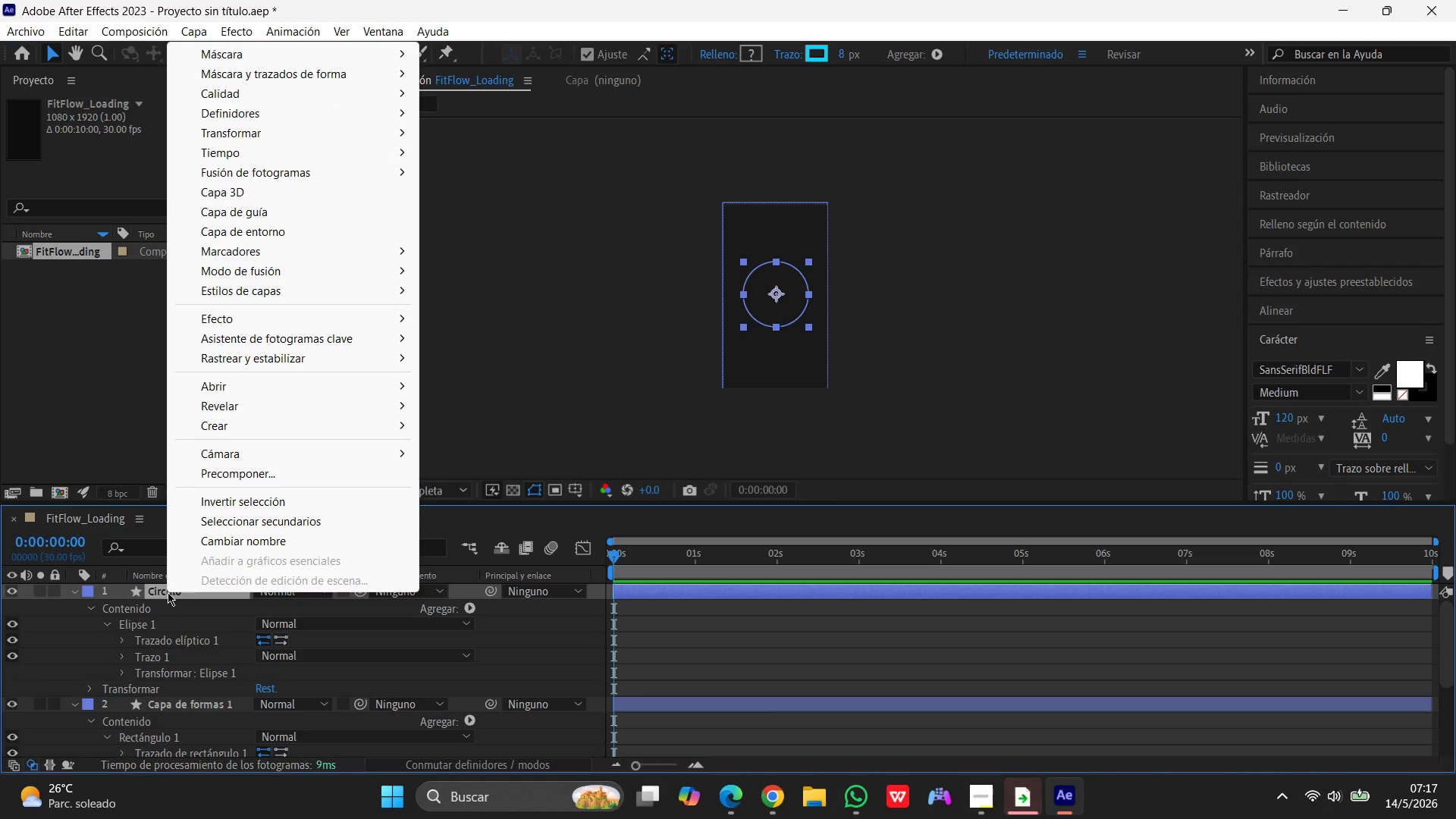 
left_click([154, 393])
 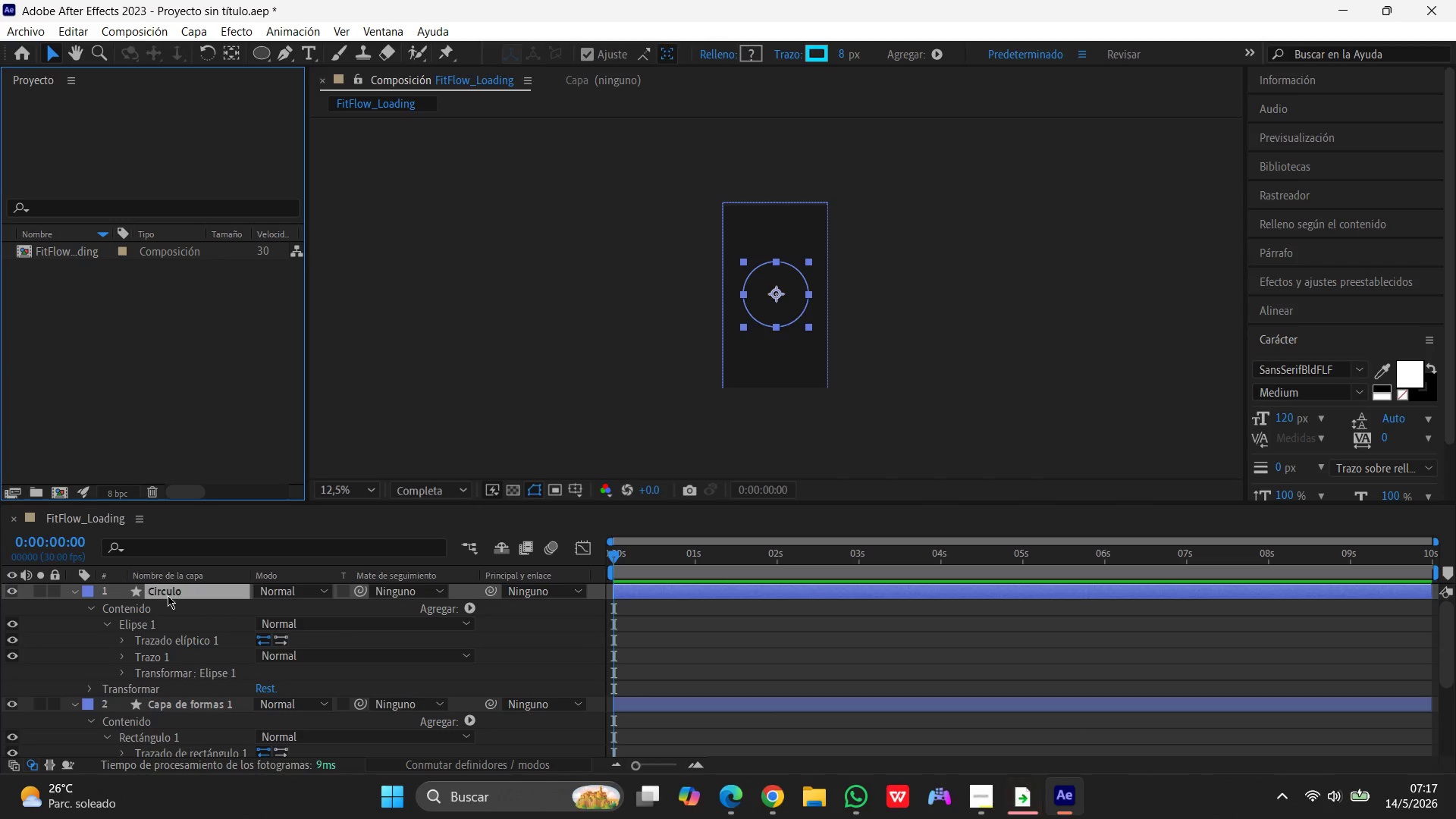 
left_click([170, 595])
 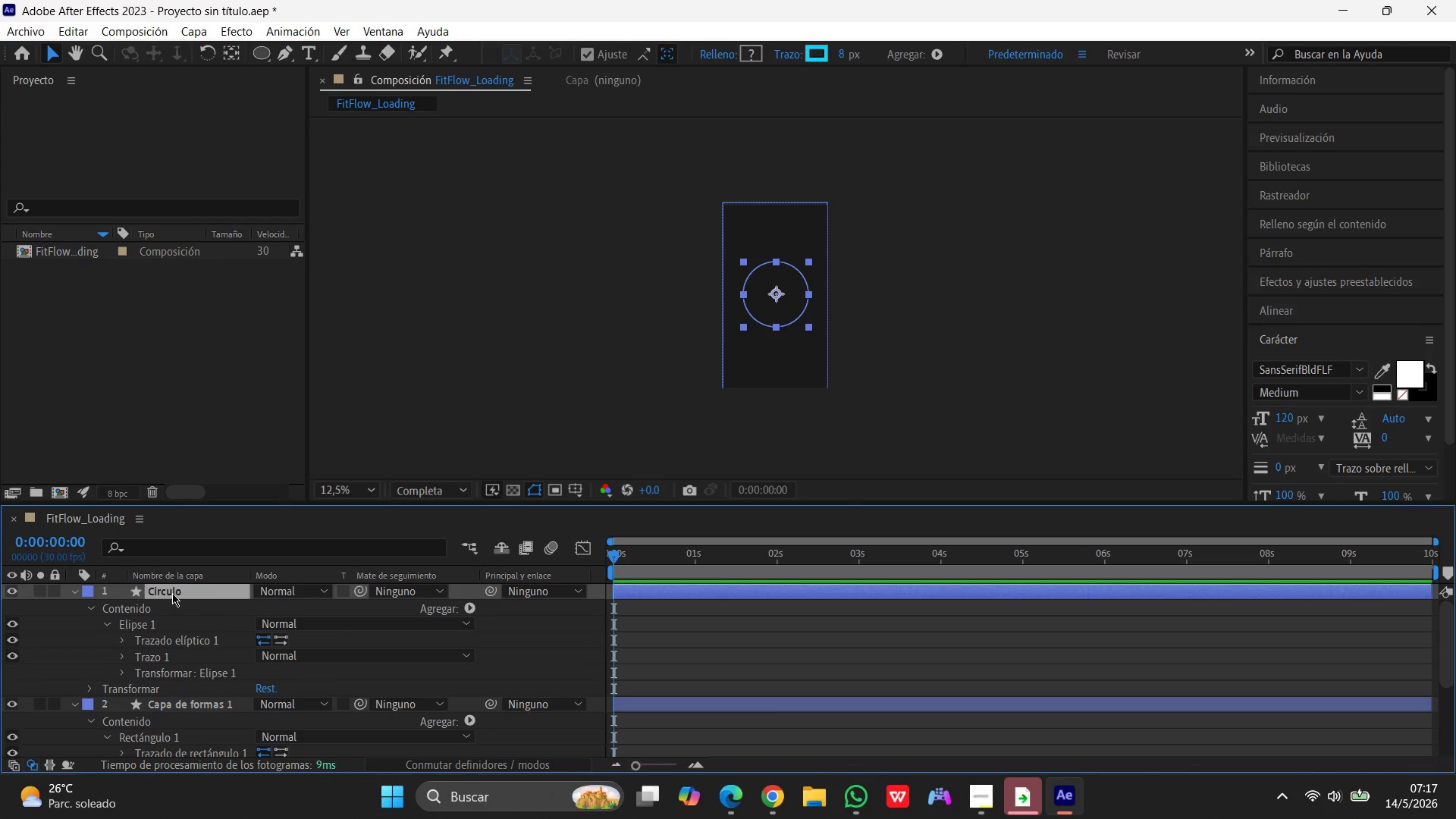 
left_click([184, 588])
 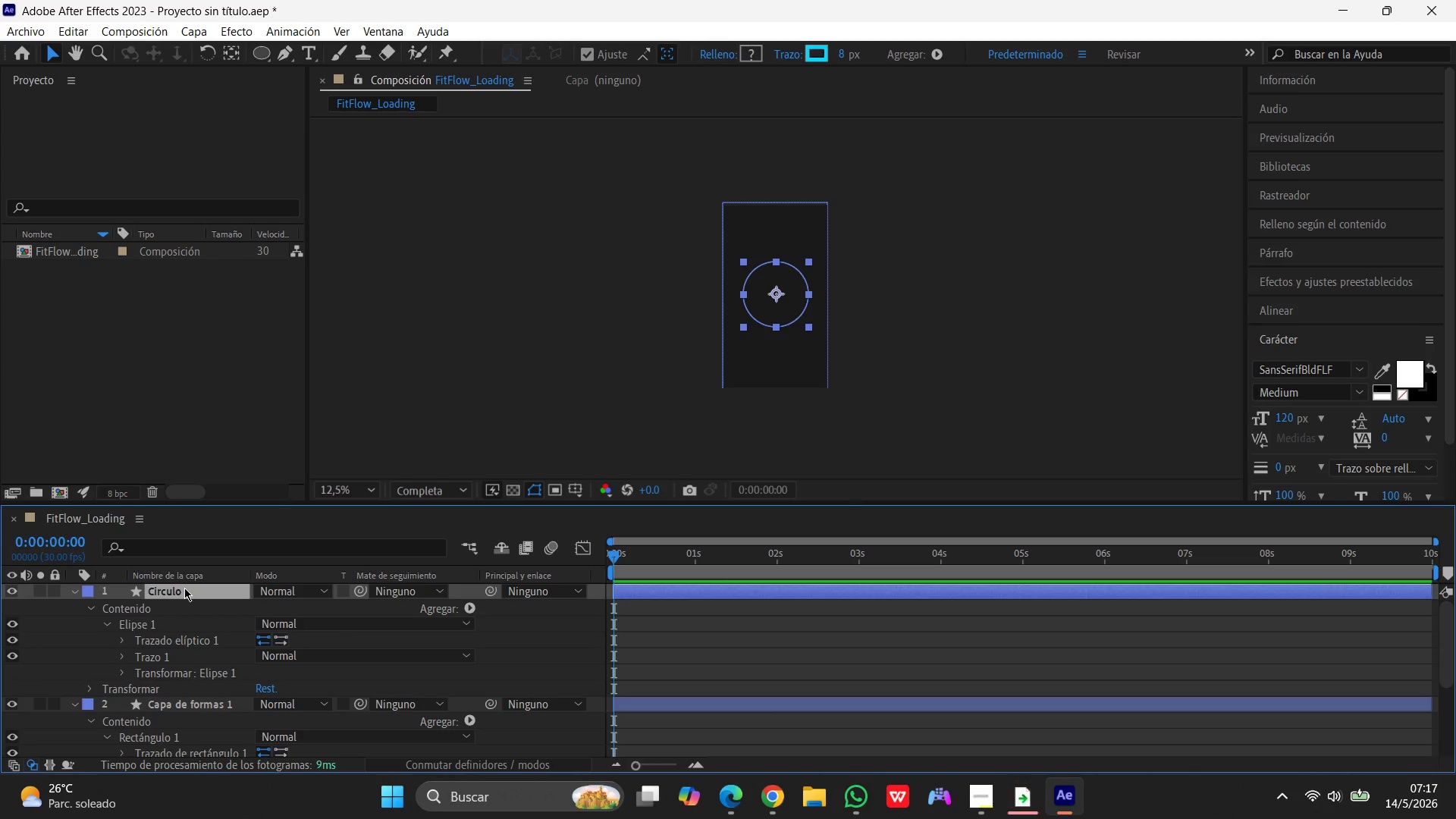 
right_click([184, 588])
 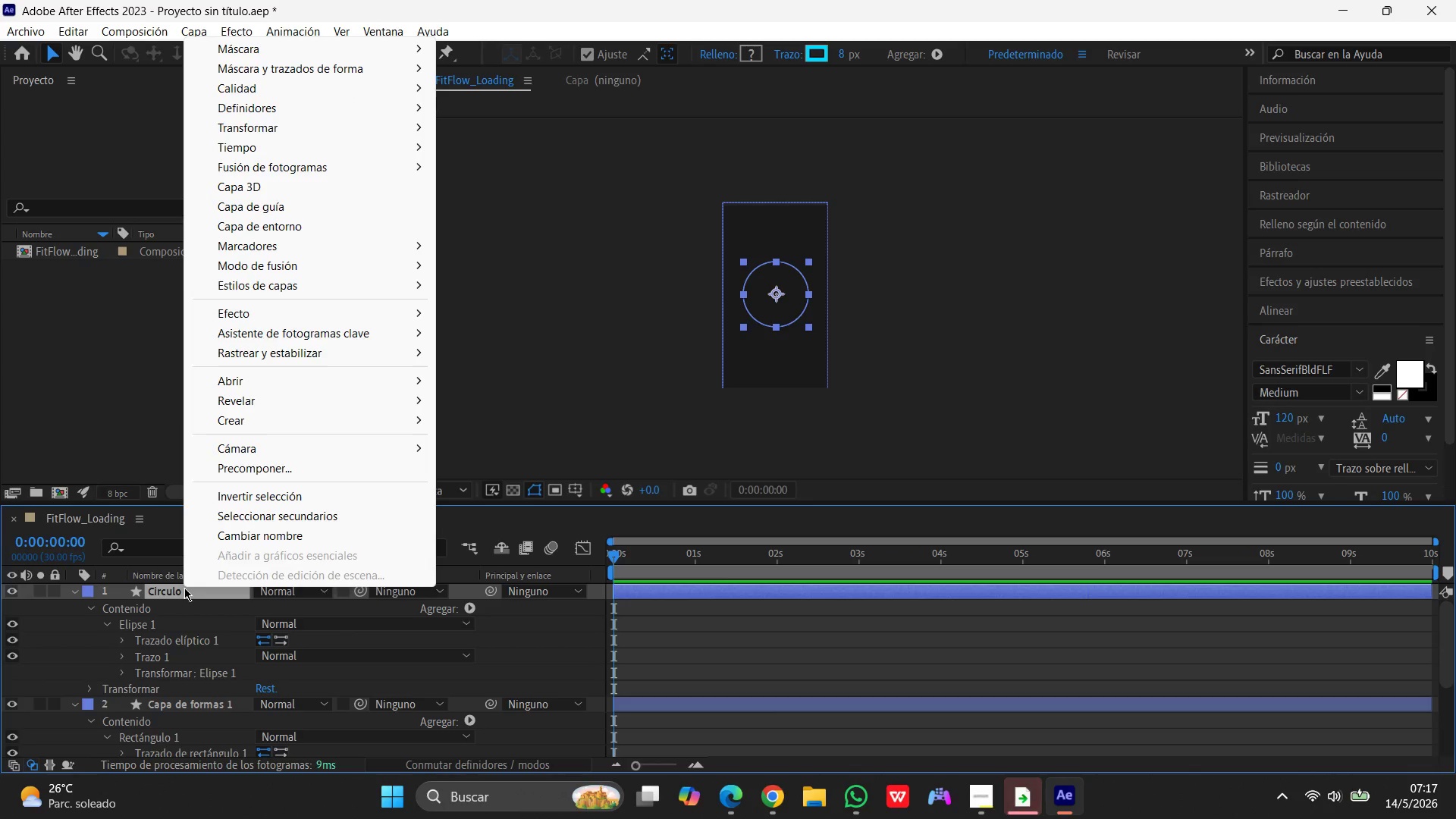 
left_click([184, 588])
 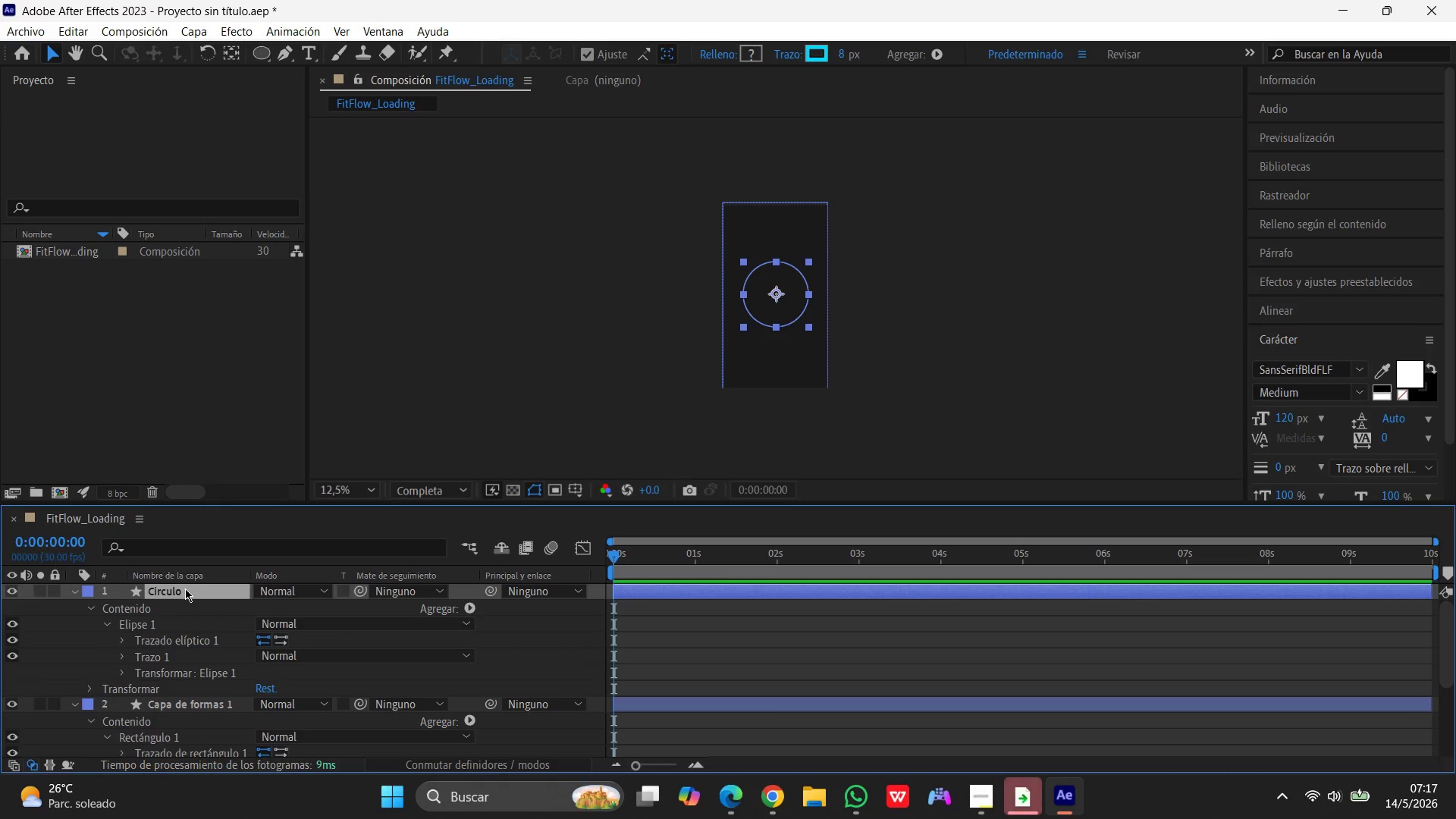 
left_click([199, 586])
 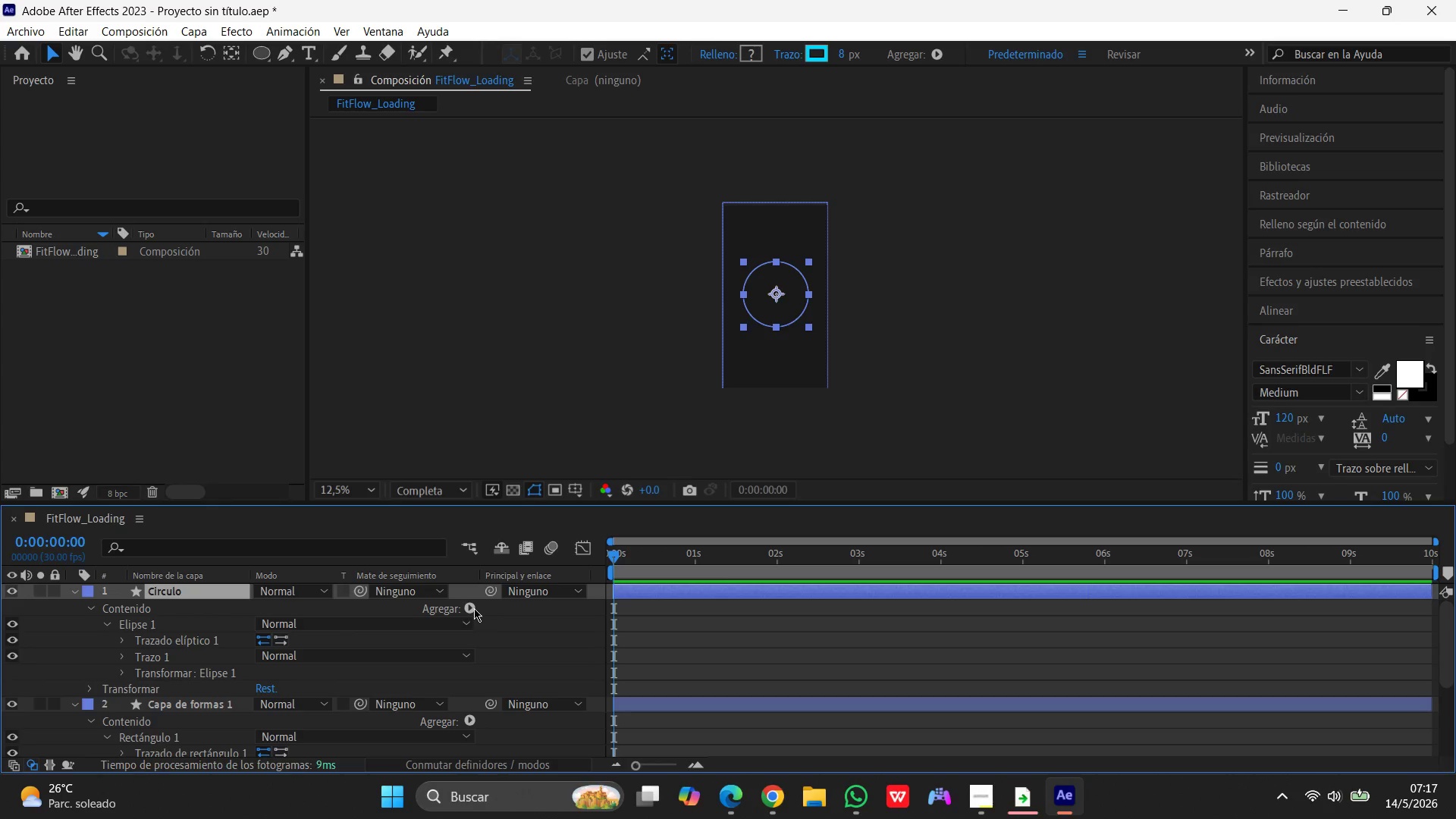 
left_click([472, 608])
 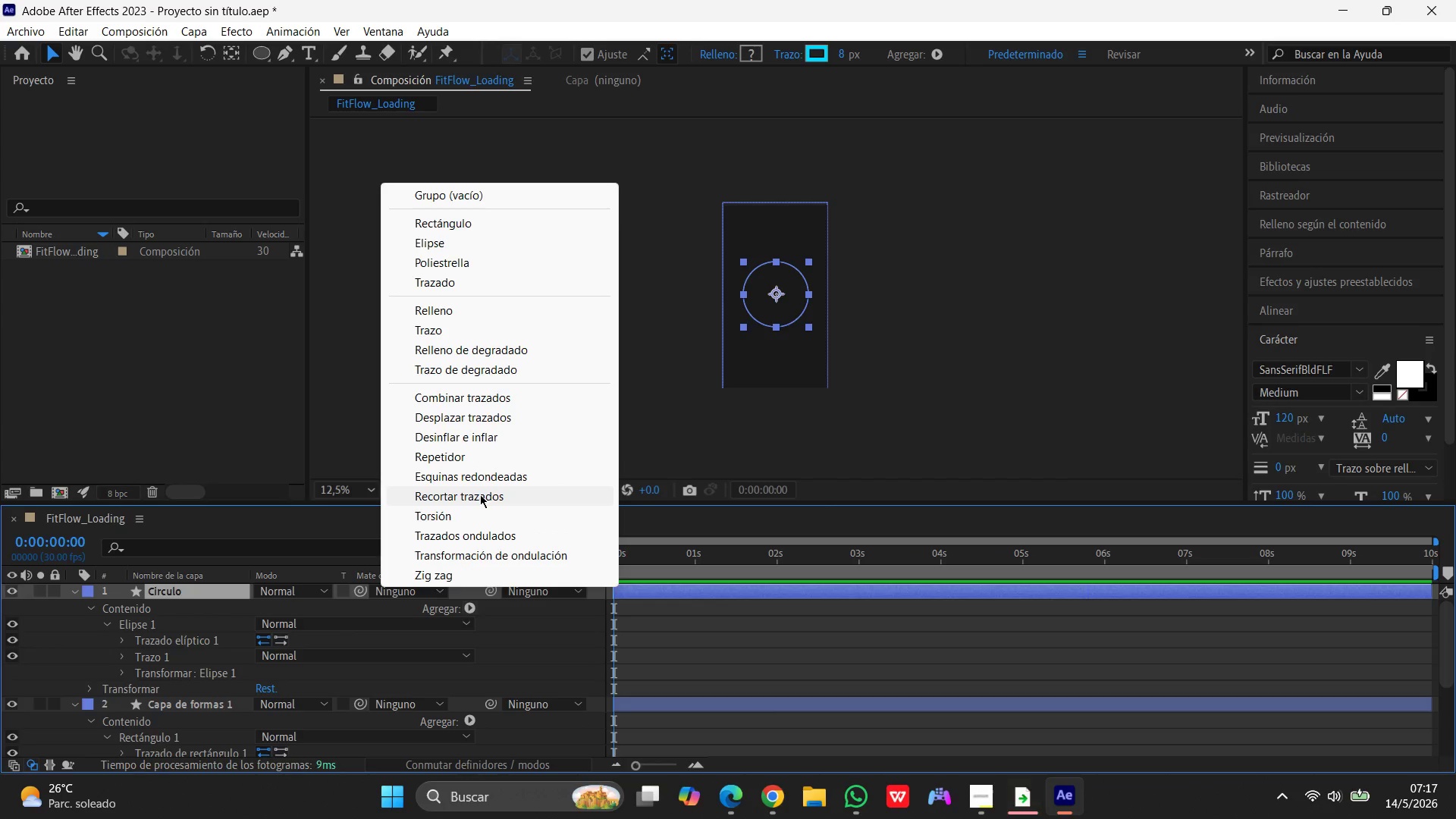 
left_click([480, 494])
 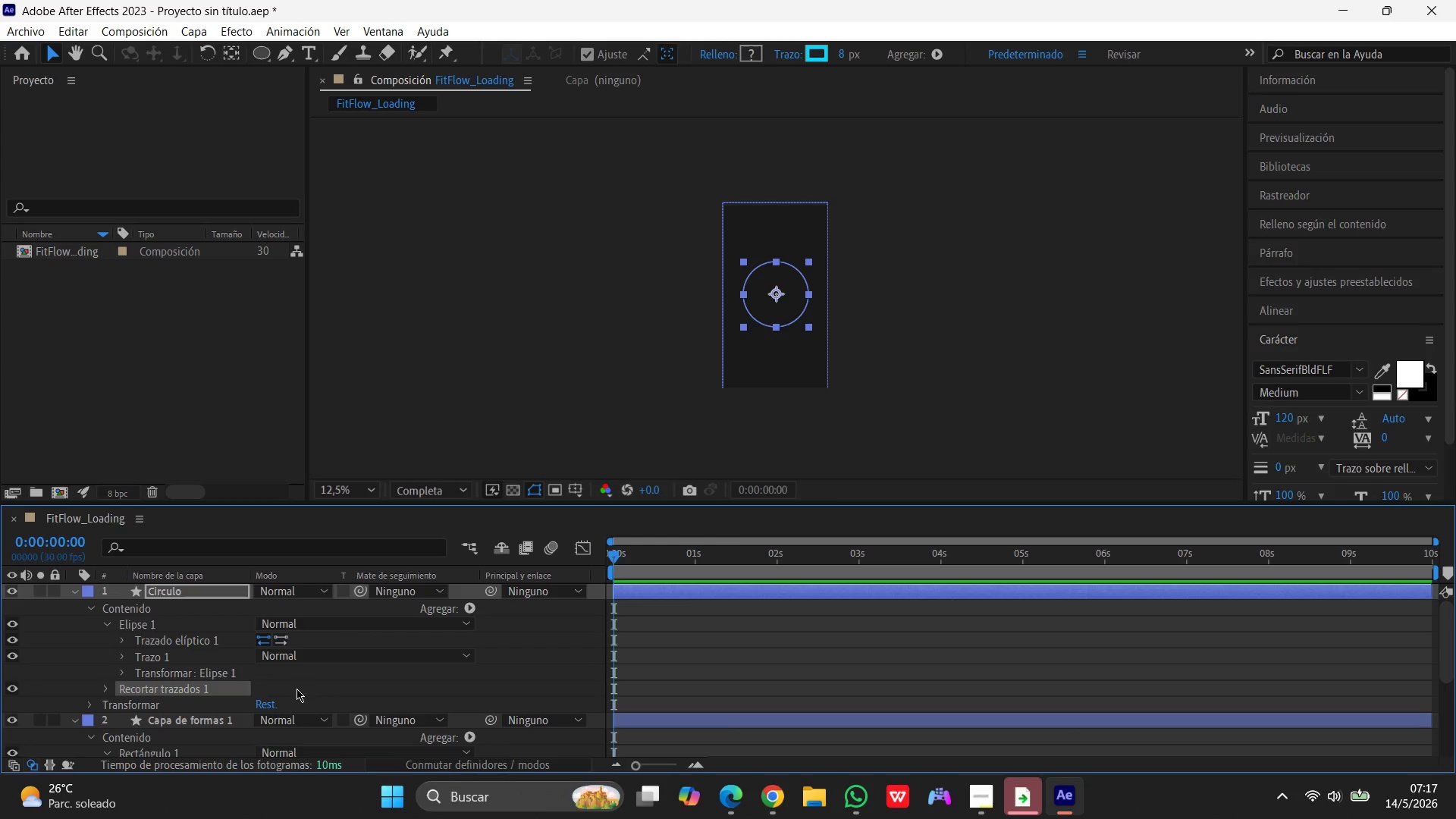 
wait(7.05)
 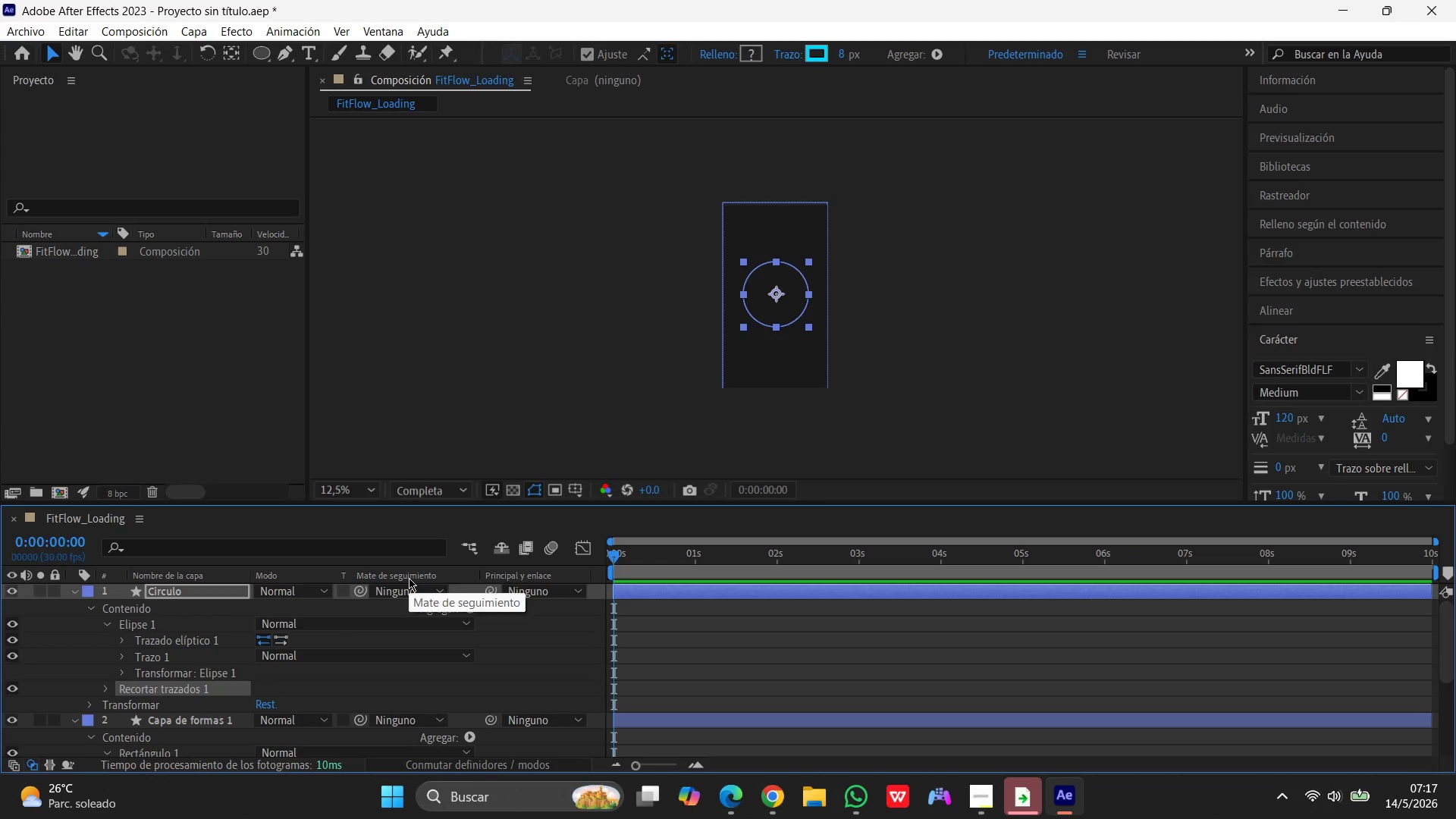 
left_click([104, 692])
 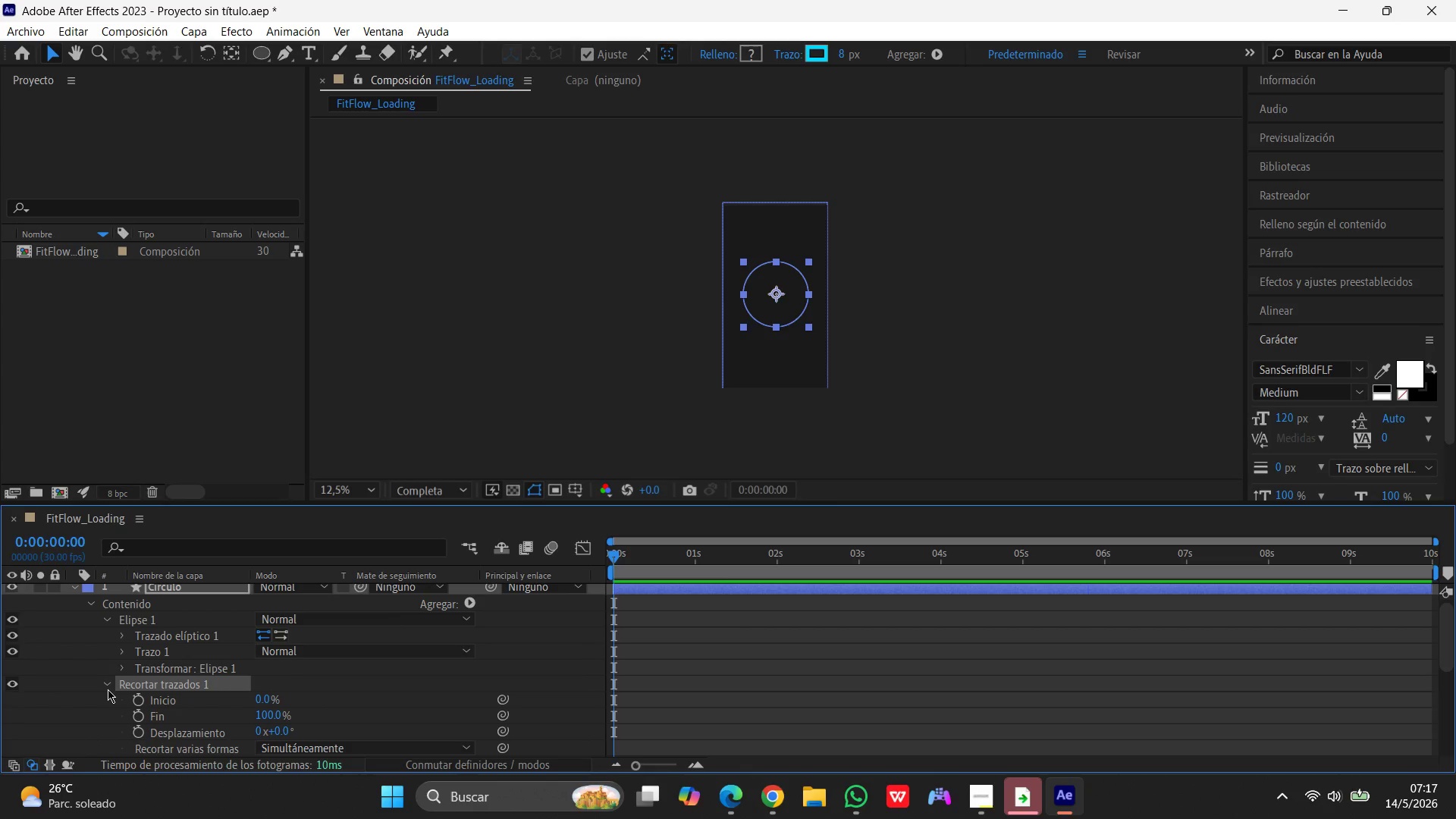 
scroll: coordinate [116, 685], scroll_direction: down, amount: 2.0
 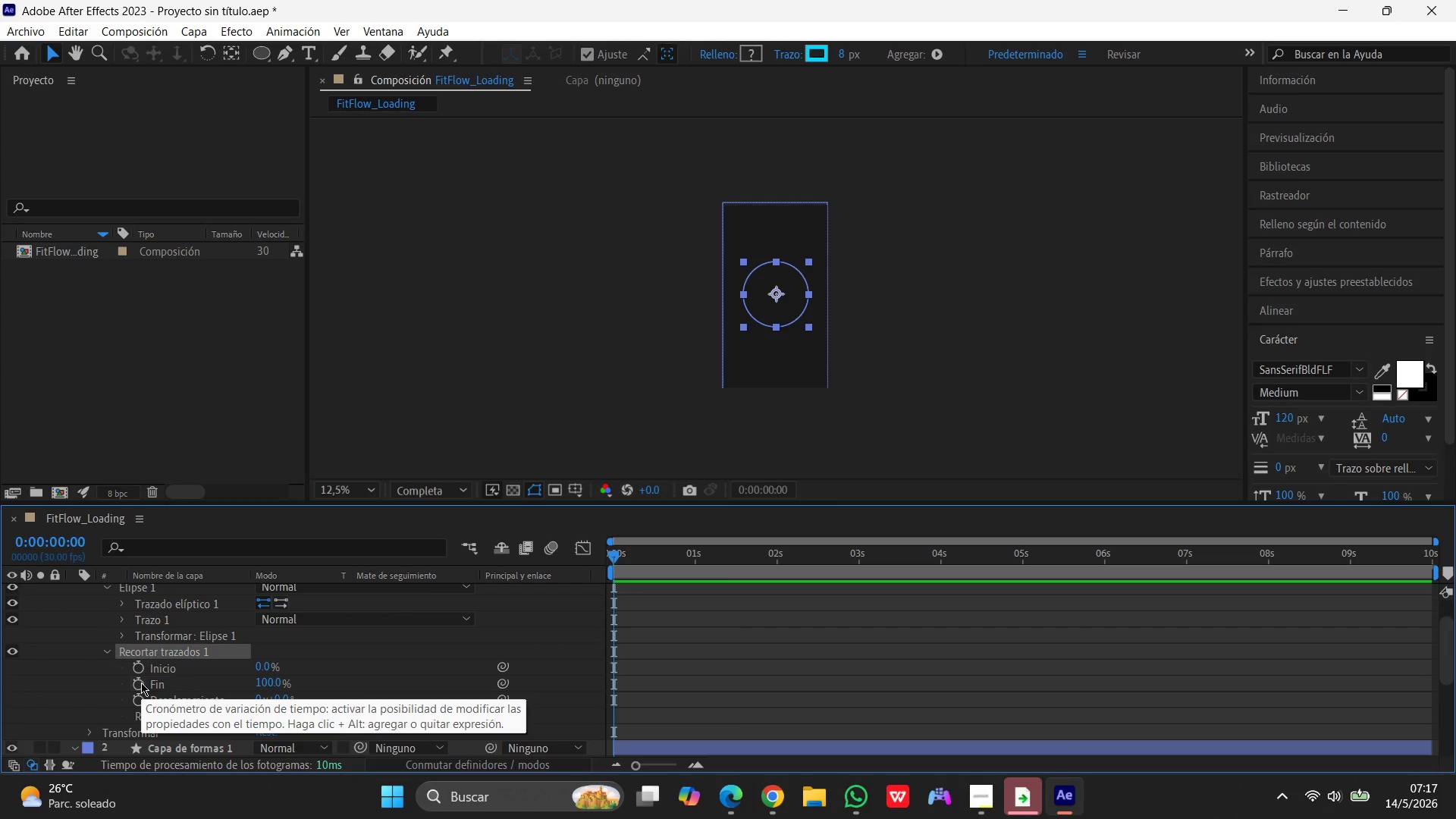 
left_click([137, 686])
 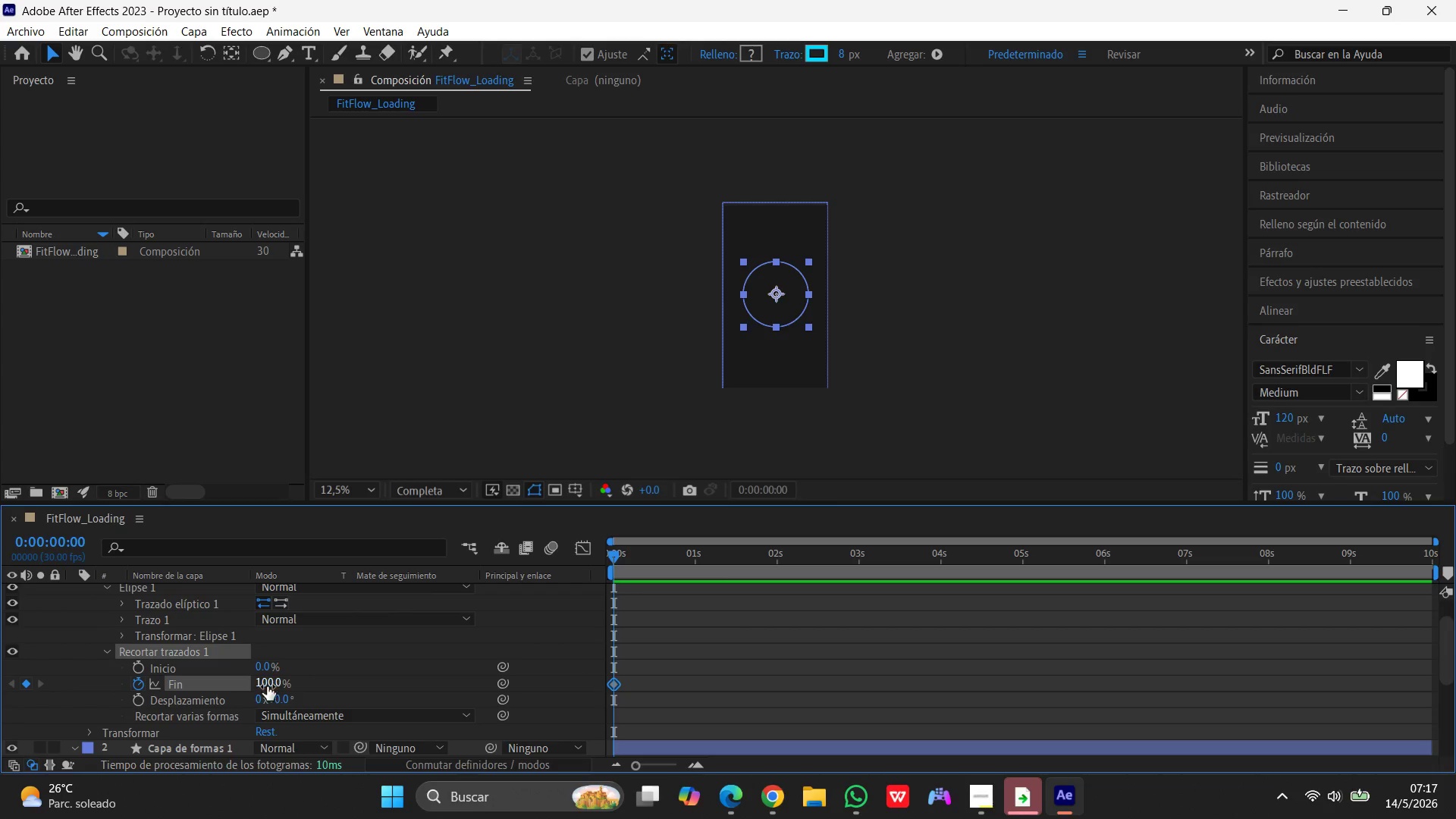 
left_click([267, 686])
 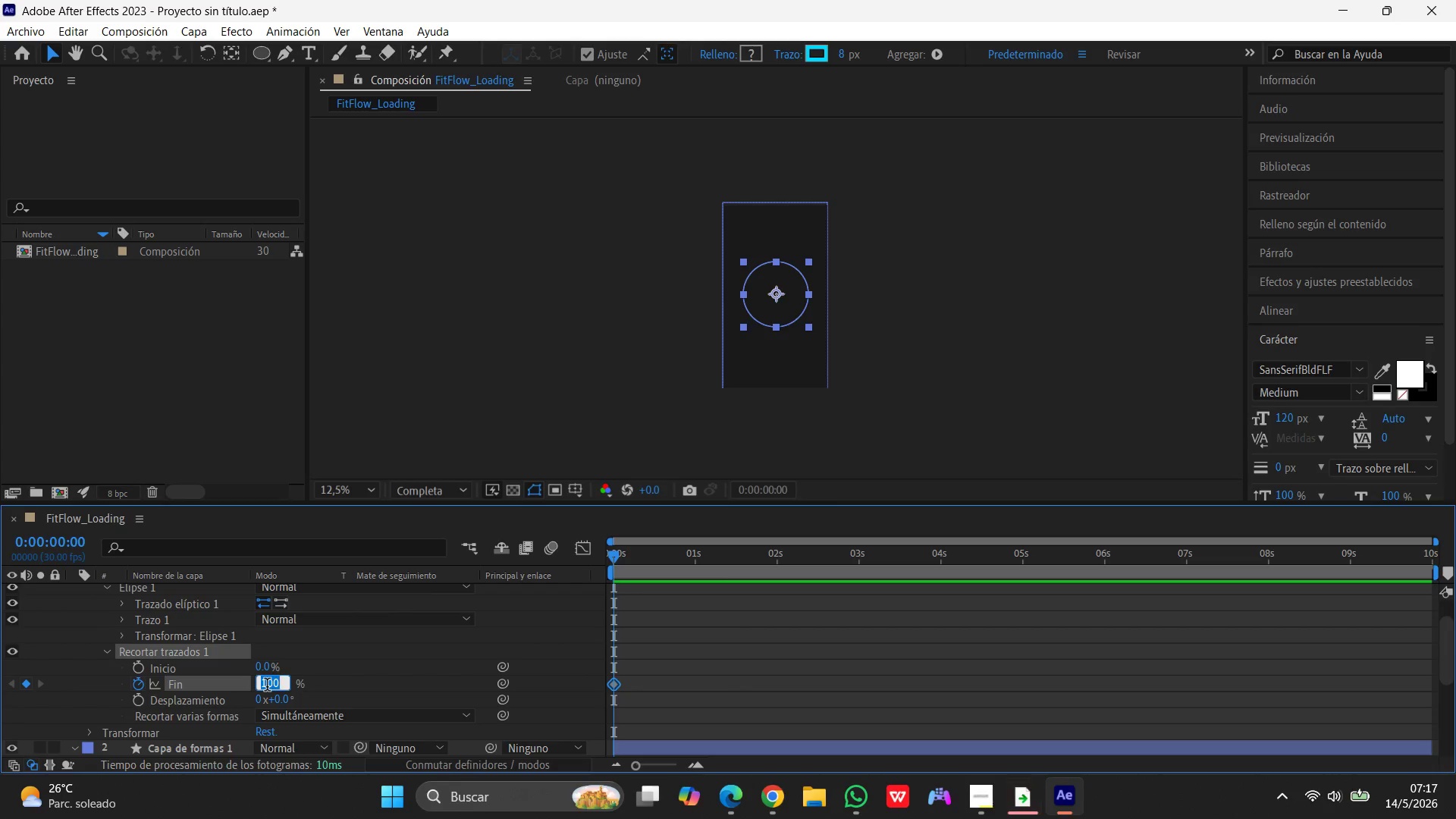 
key(Numpad0)
 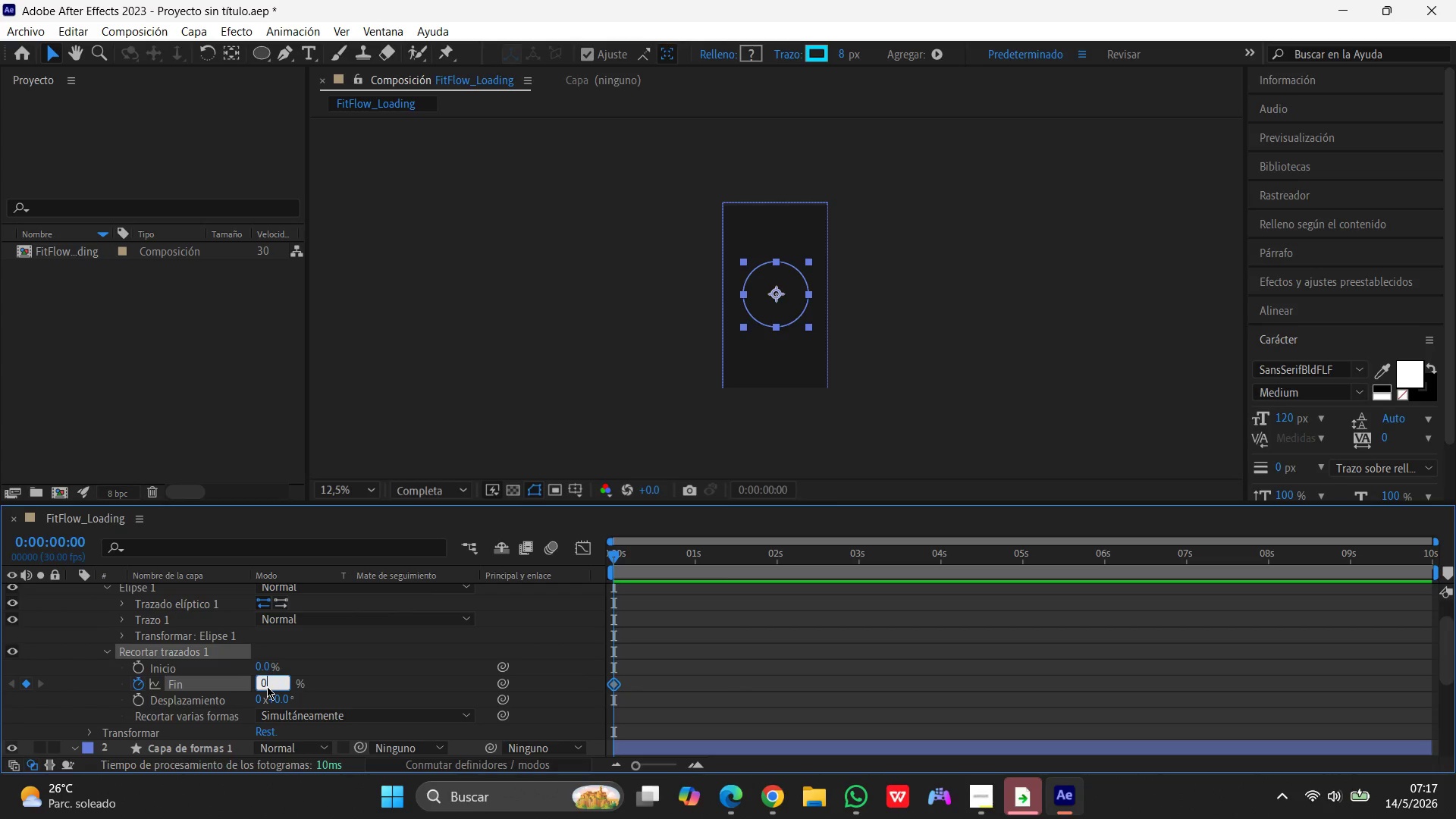 
key(Enter)
 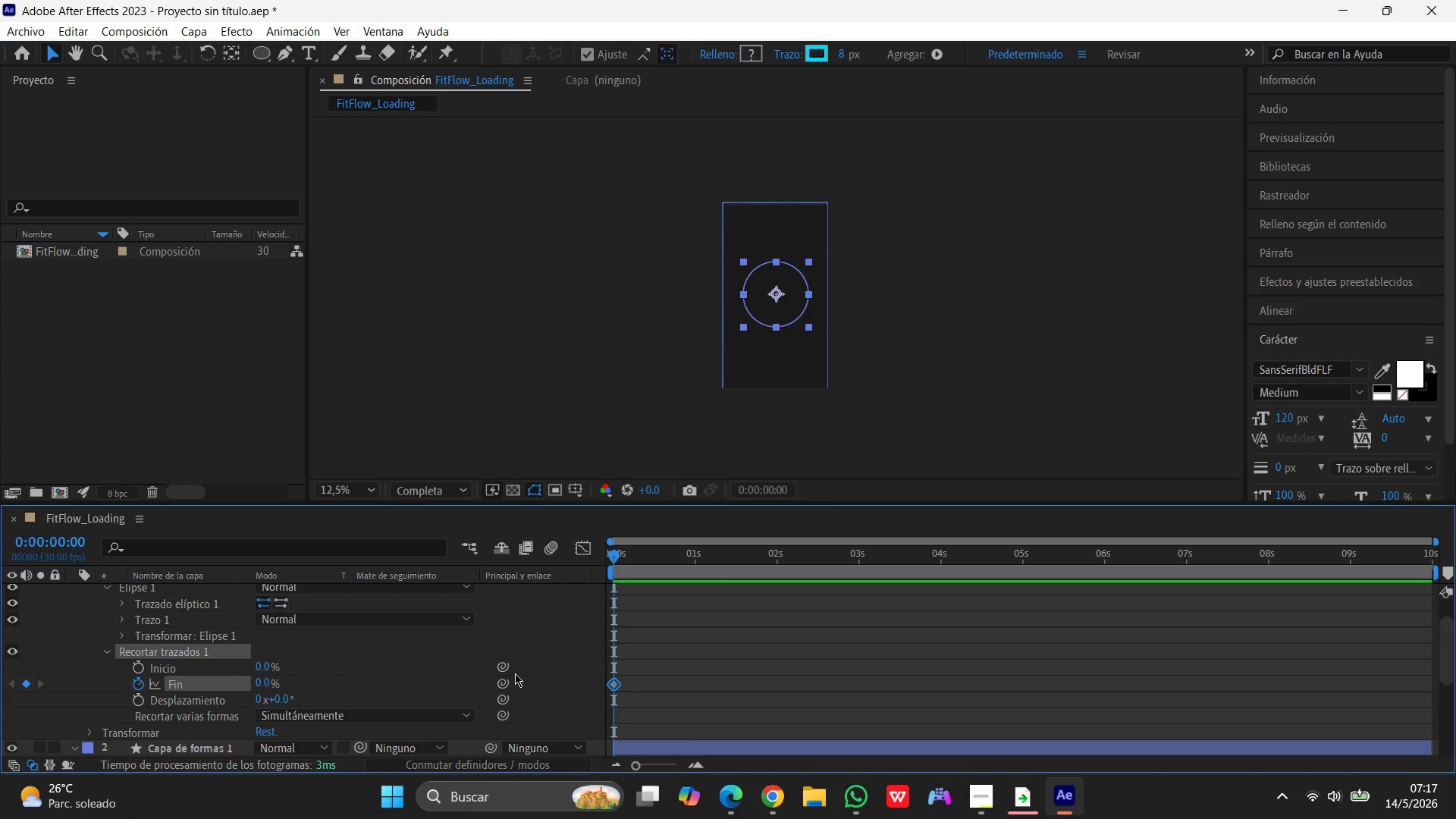 
wait(11.08)
 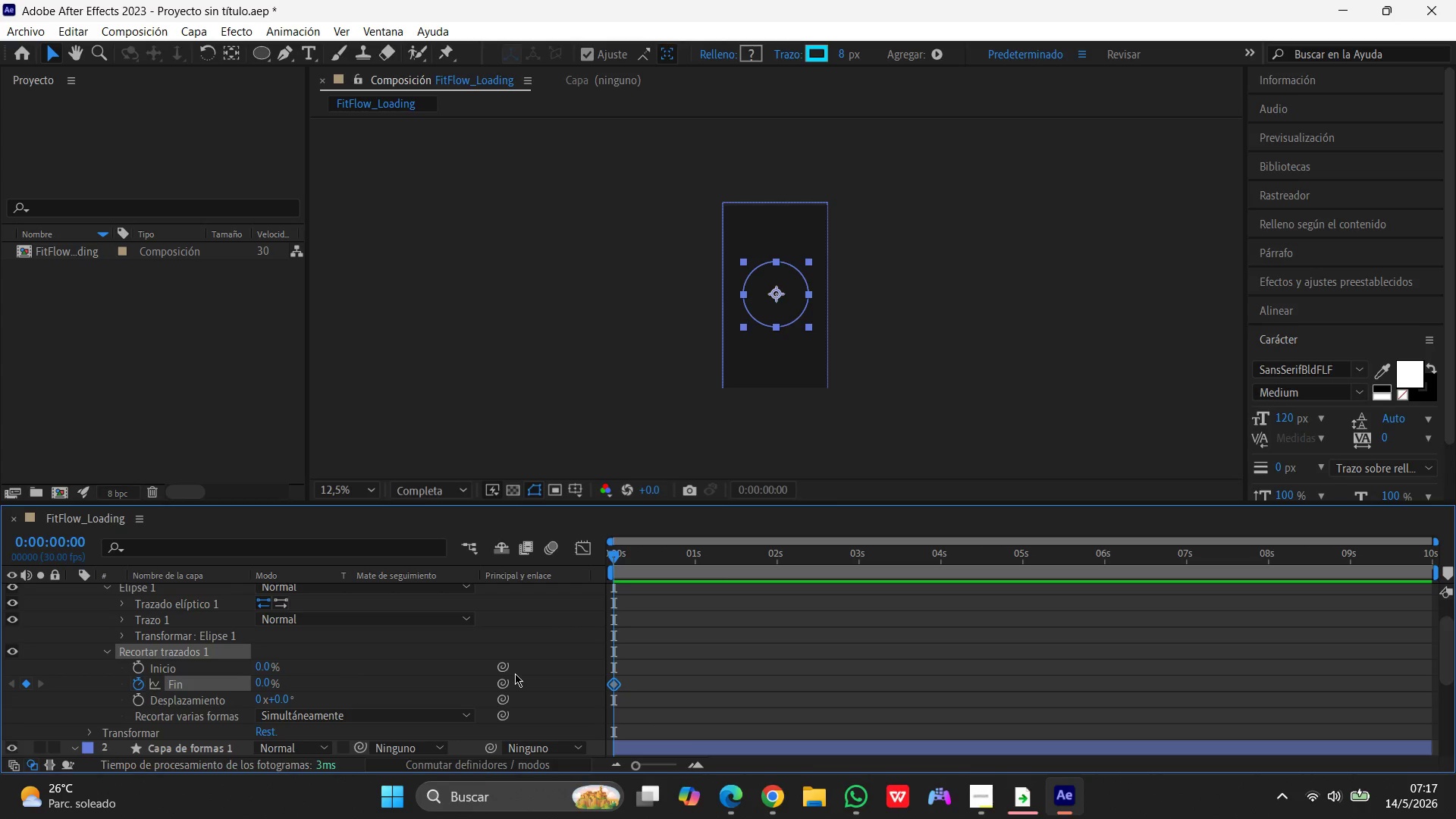 
left_click_drag(start_coordinate=[613, 555], to_coordinate=[1267, 585])
 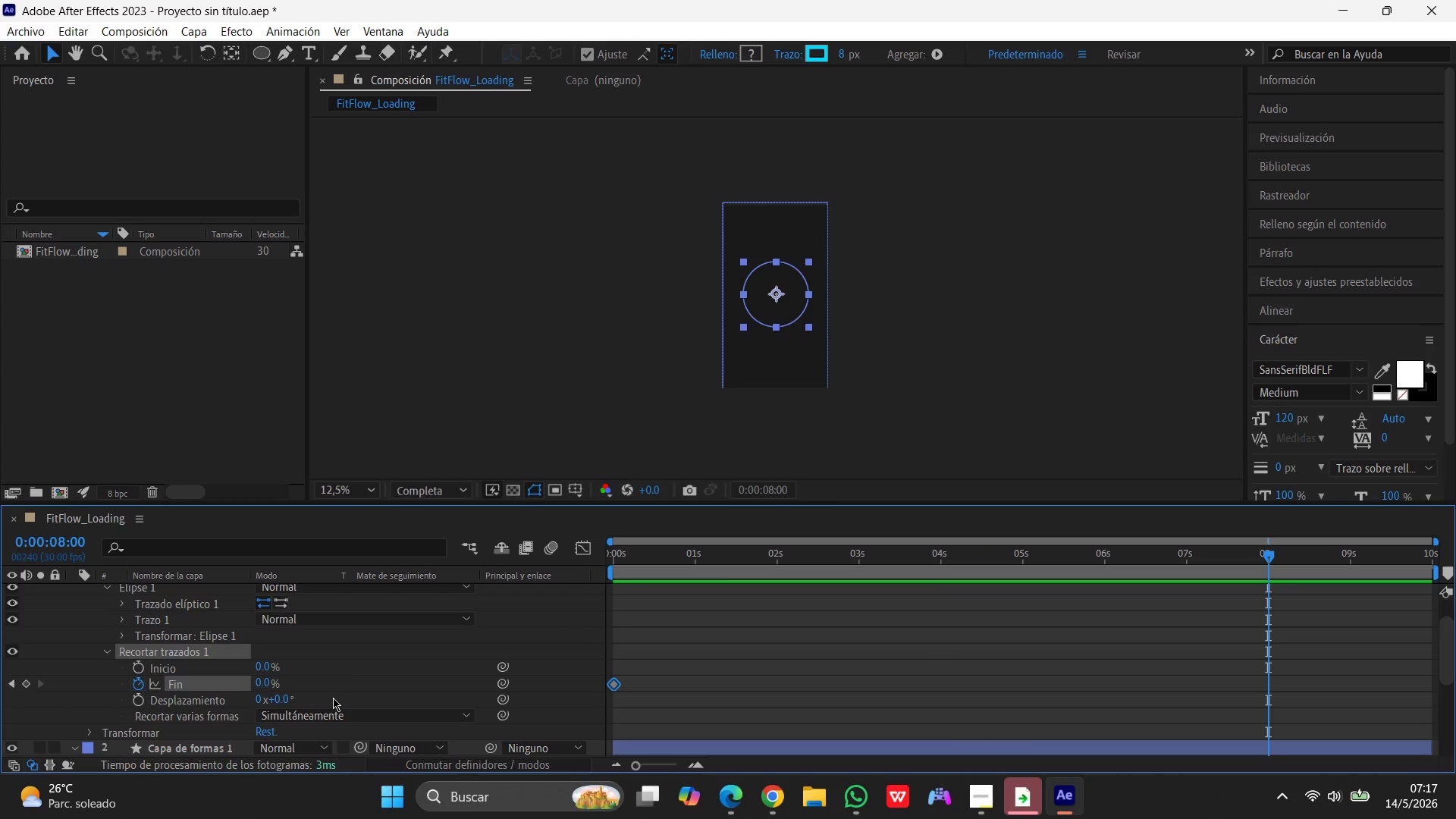 
left_click([259, 678])
 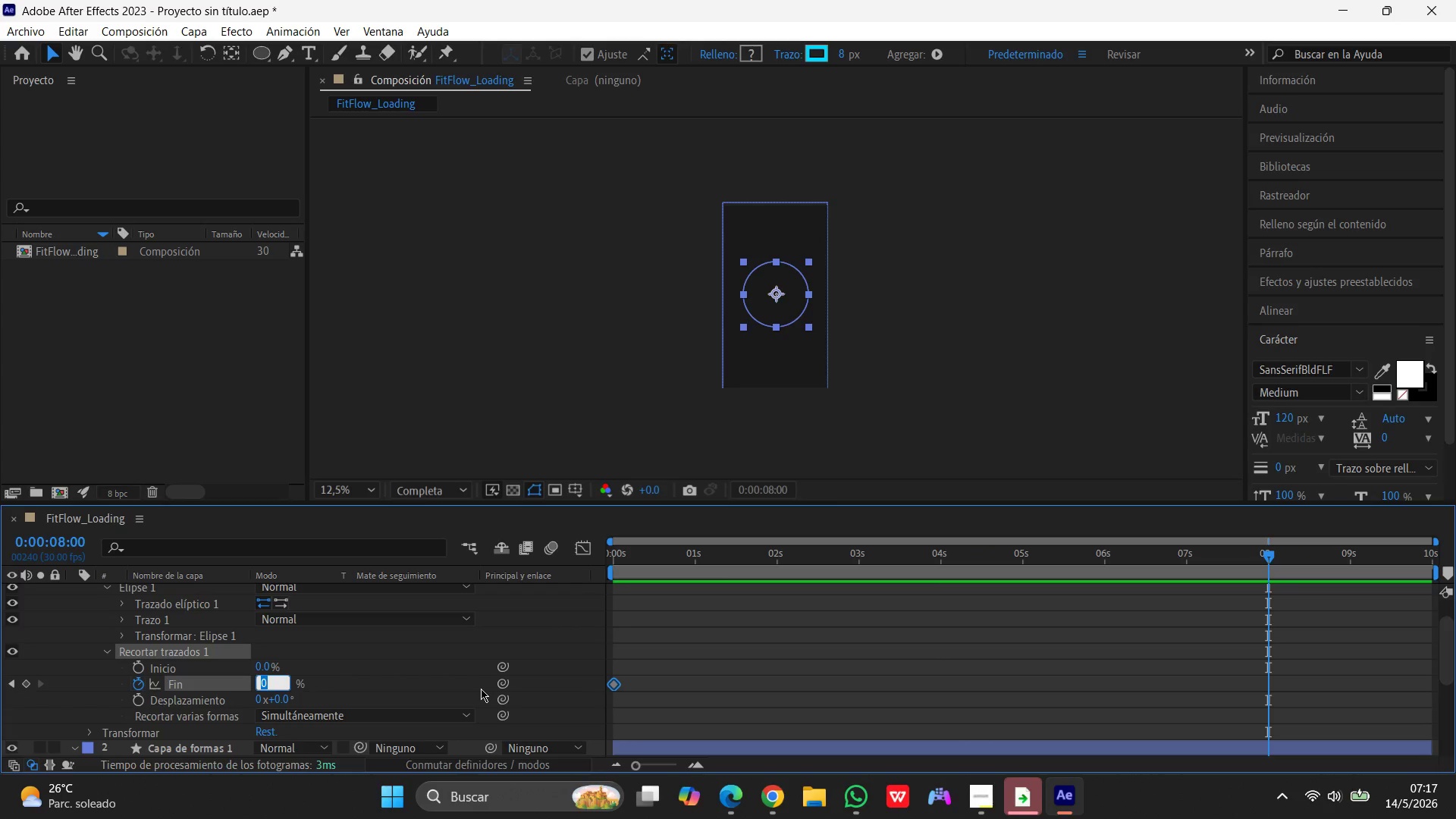 
key(Numpad1)
 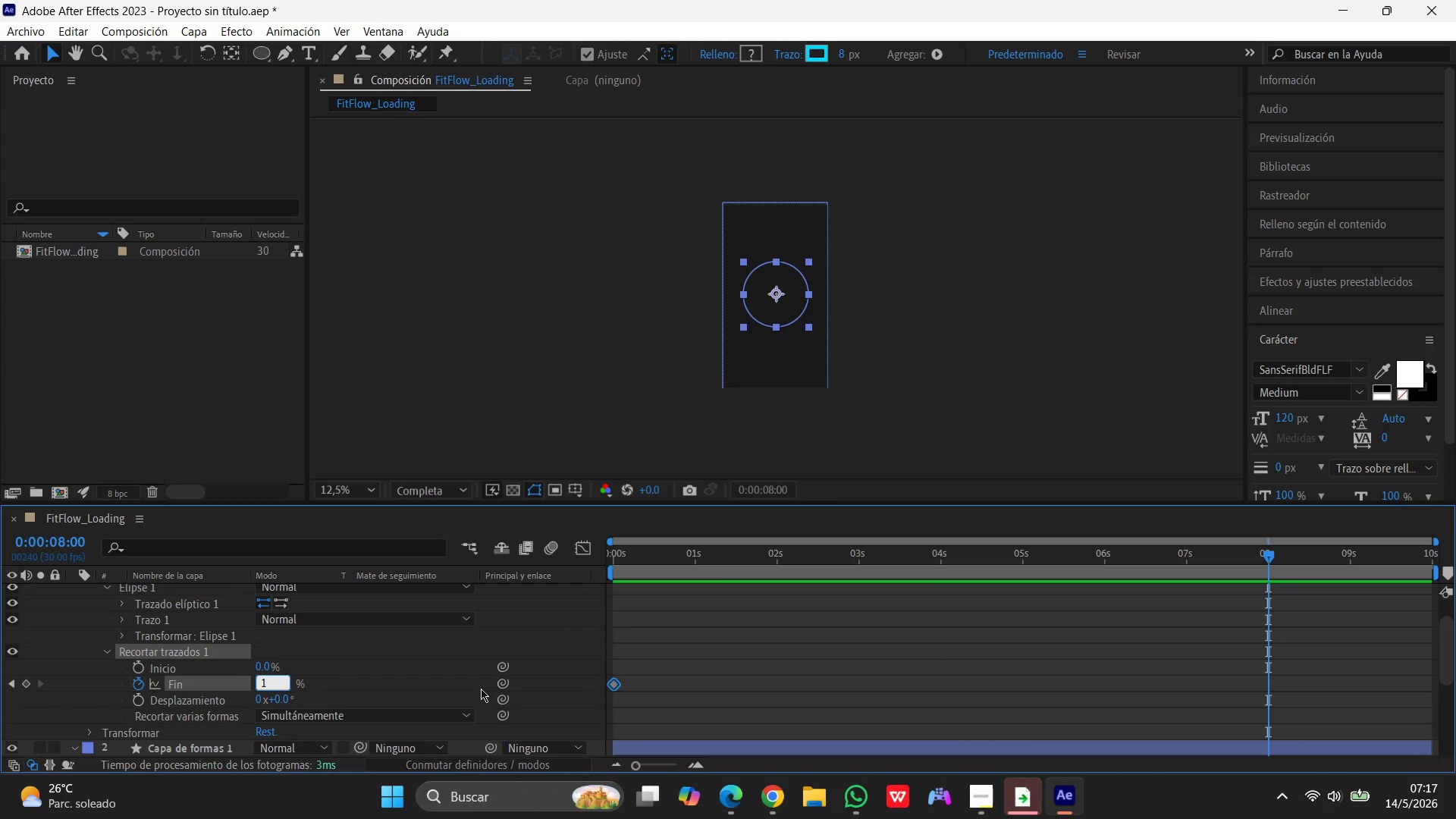 
key(Numpad0)
 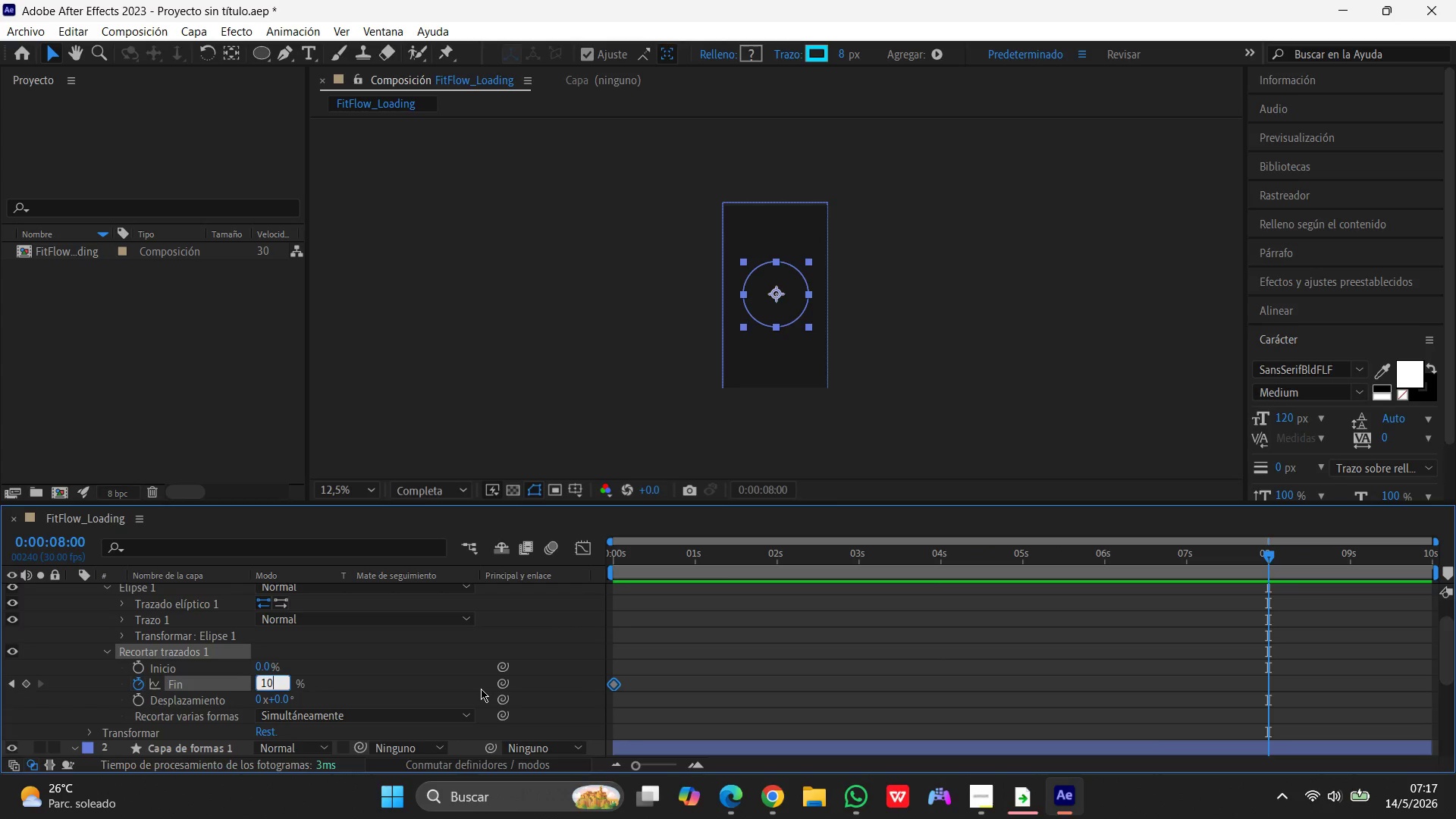 
key(Numpad0)
 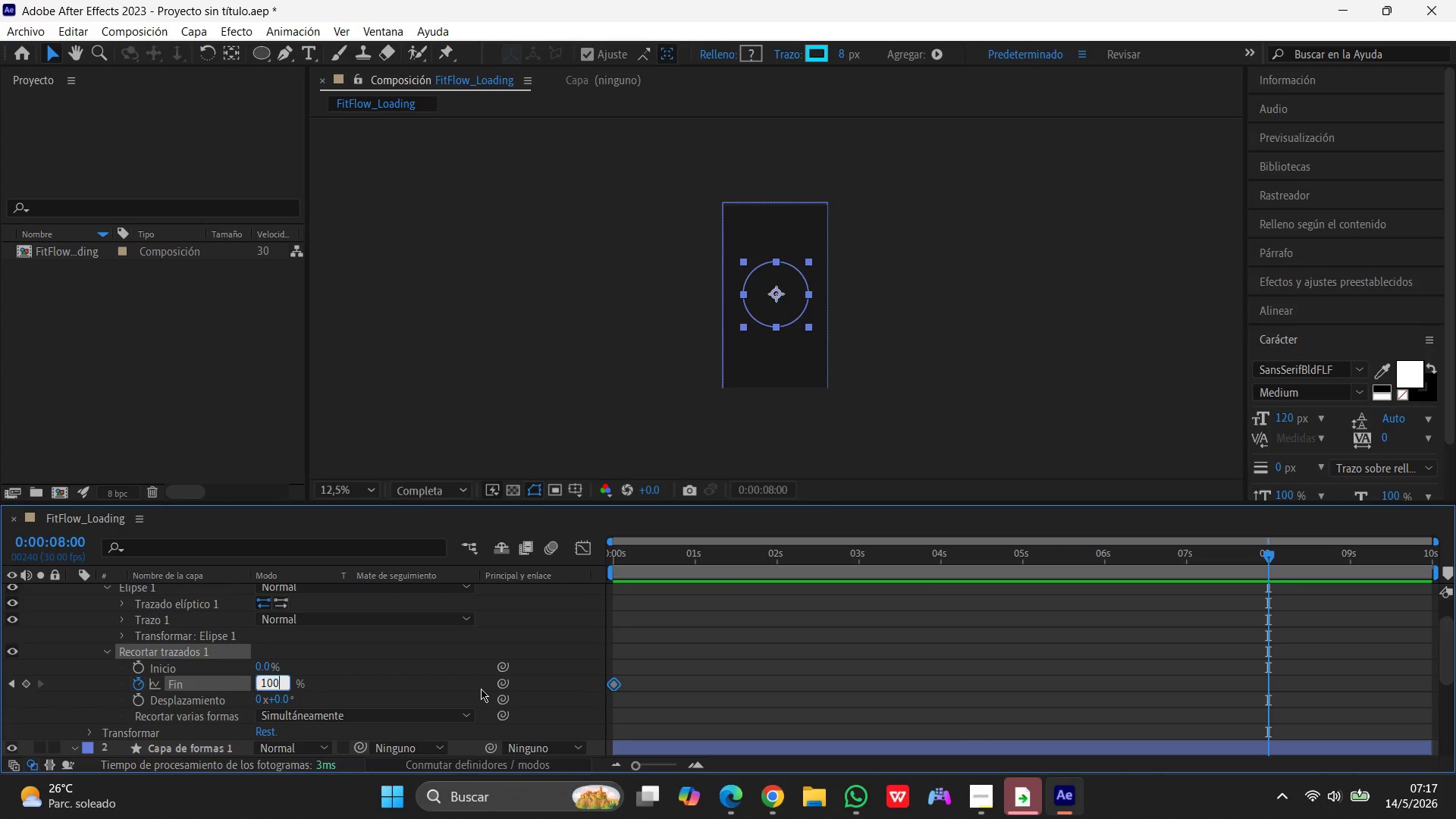 
key(Enter)
 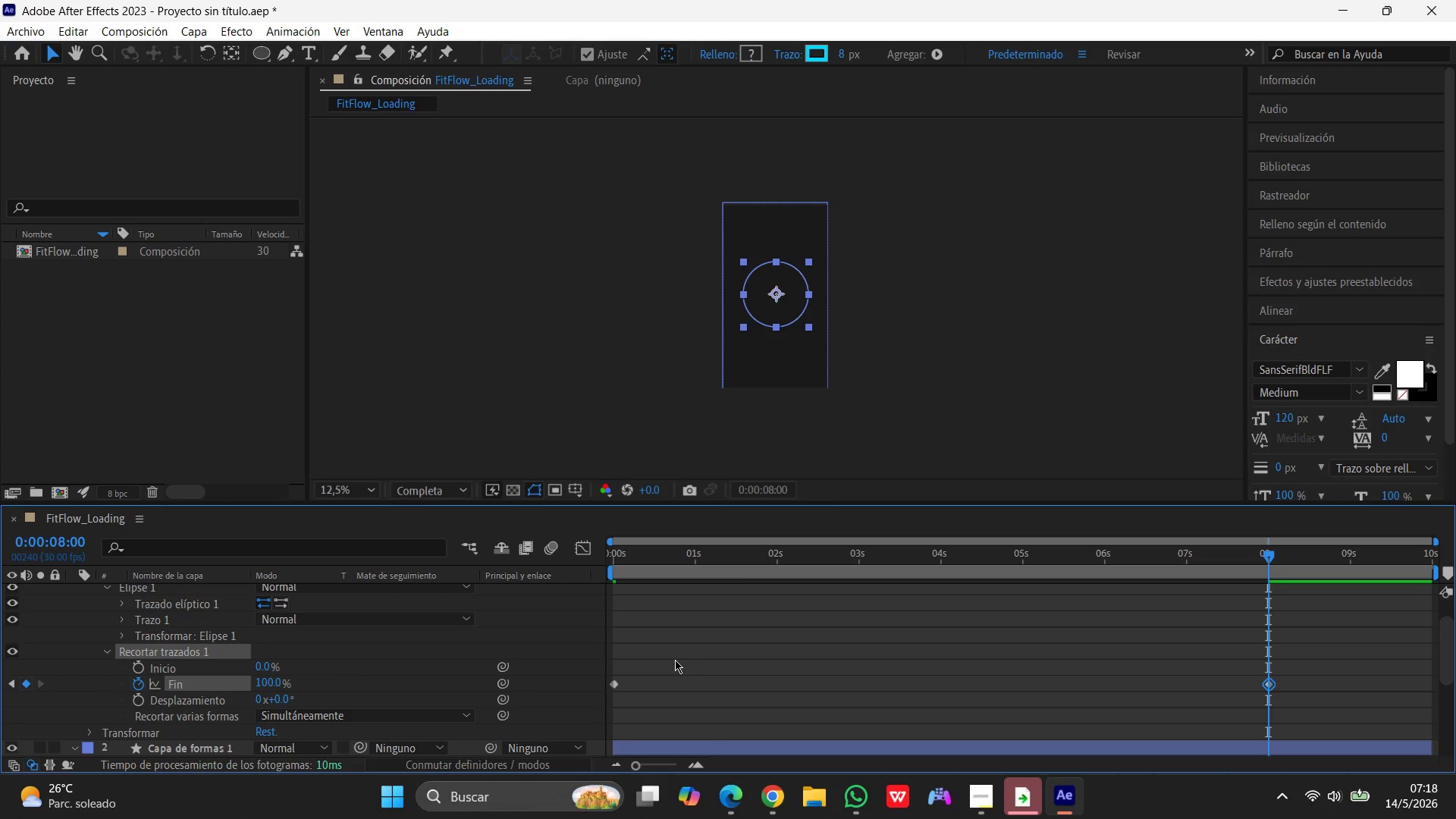 
hold_key(key=ShiftLeft, duration=1.09)
left_click([615, 685])
 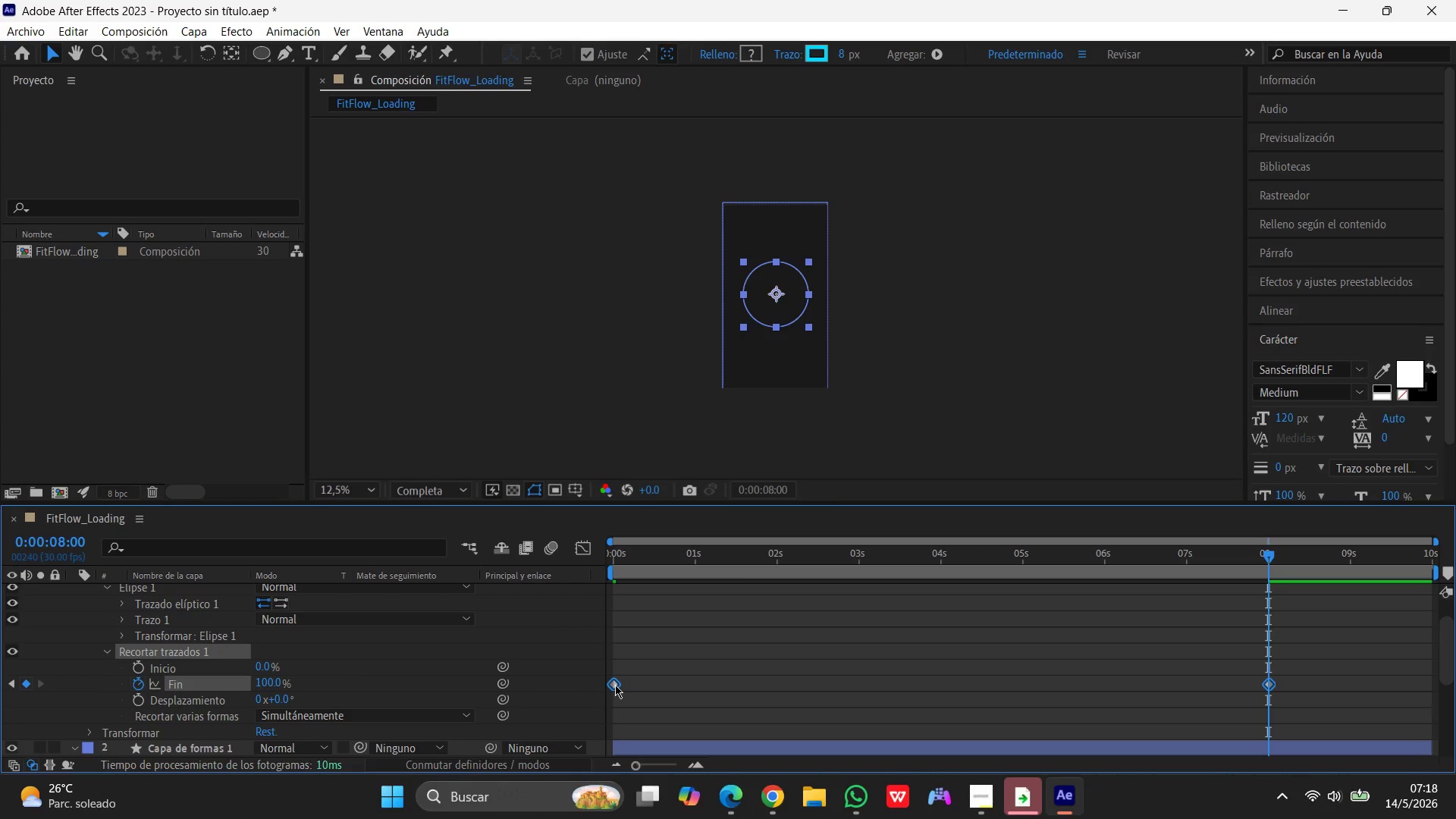 
right_click([615, 685])
 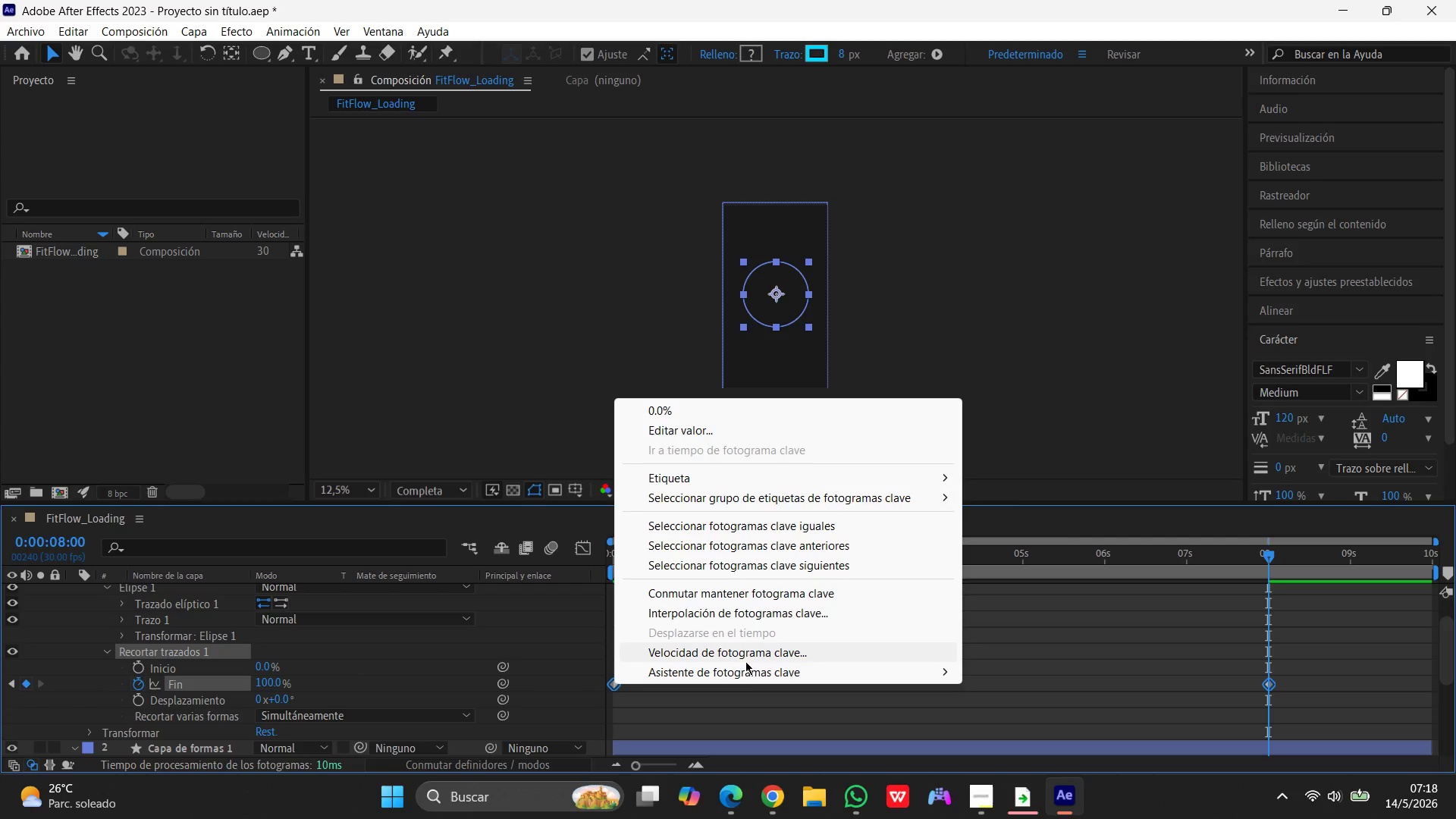 
left_click([745, 669])
 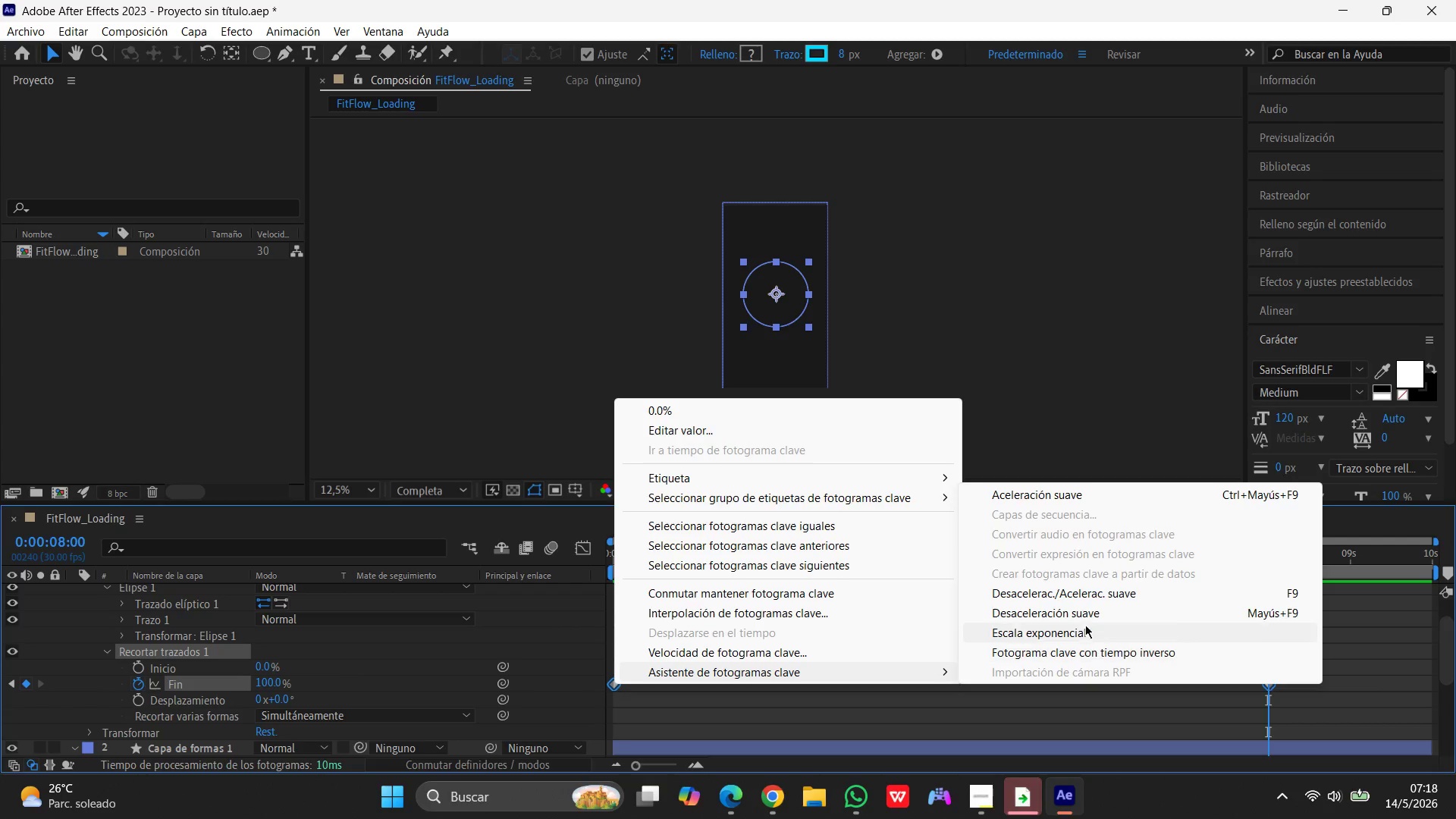 
left_click([1087, 591])
 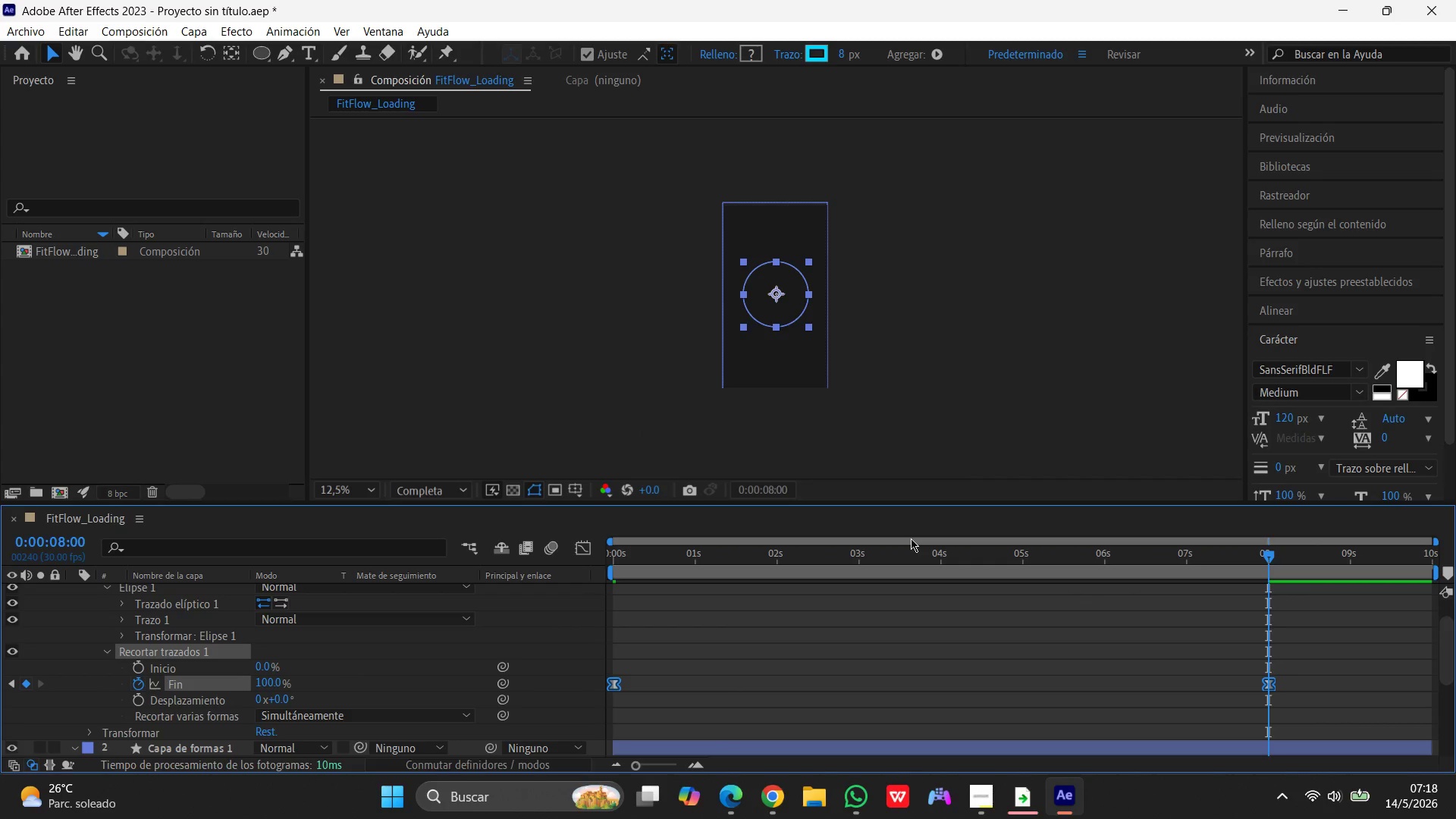 
wait(8.48)
 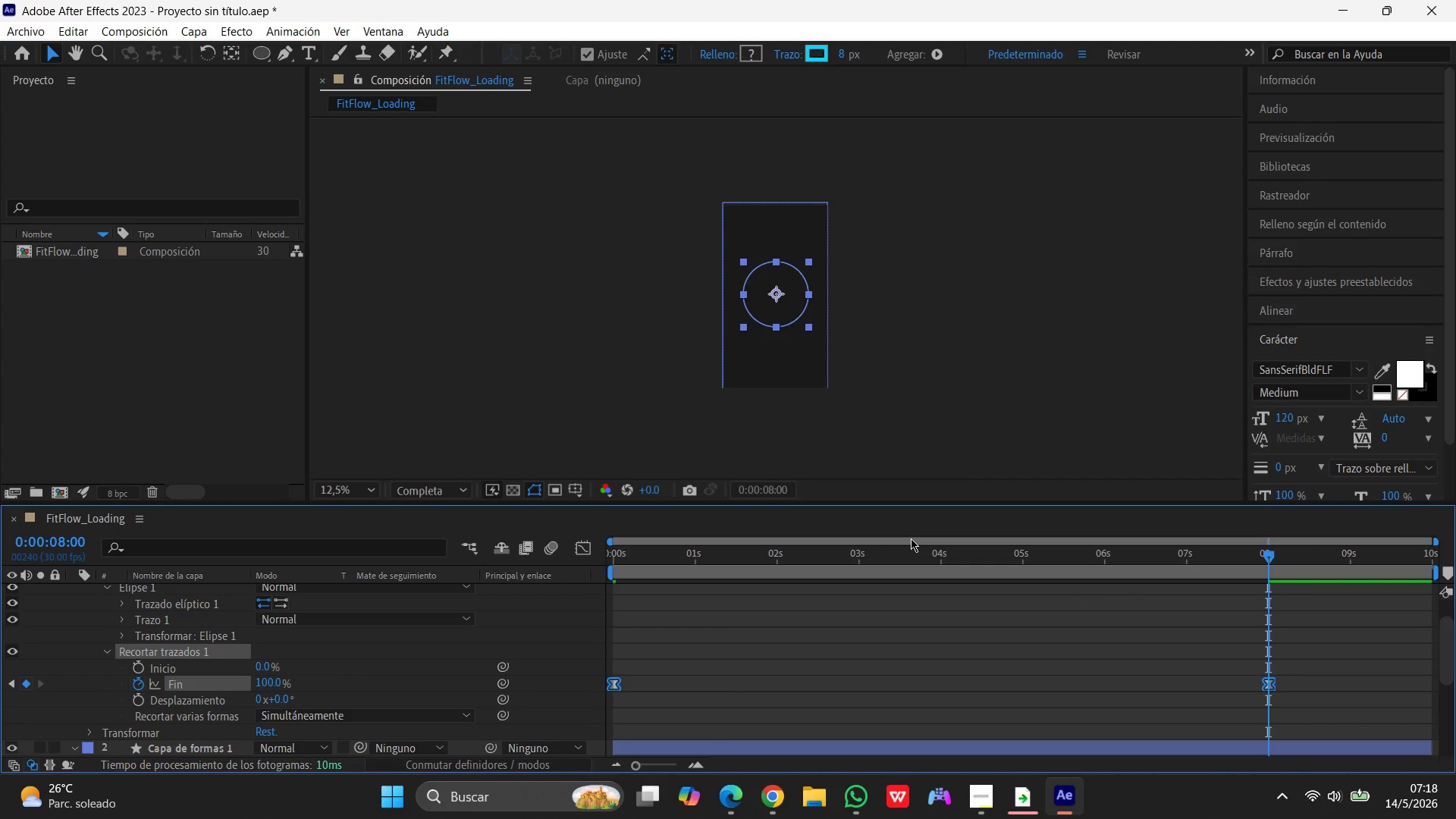 
left_click_drag(start_coordinate=[1266, 551], to_coordinate=[385, 528])
 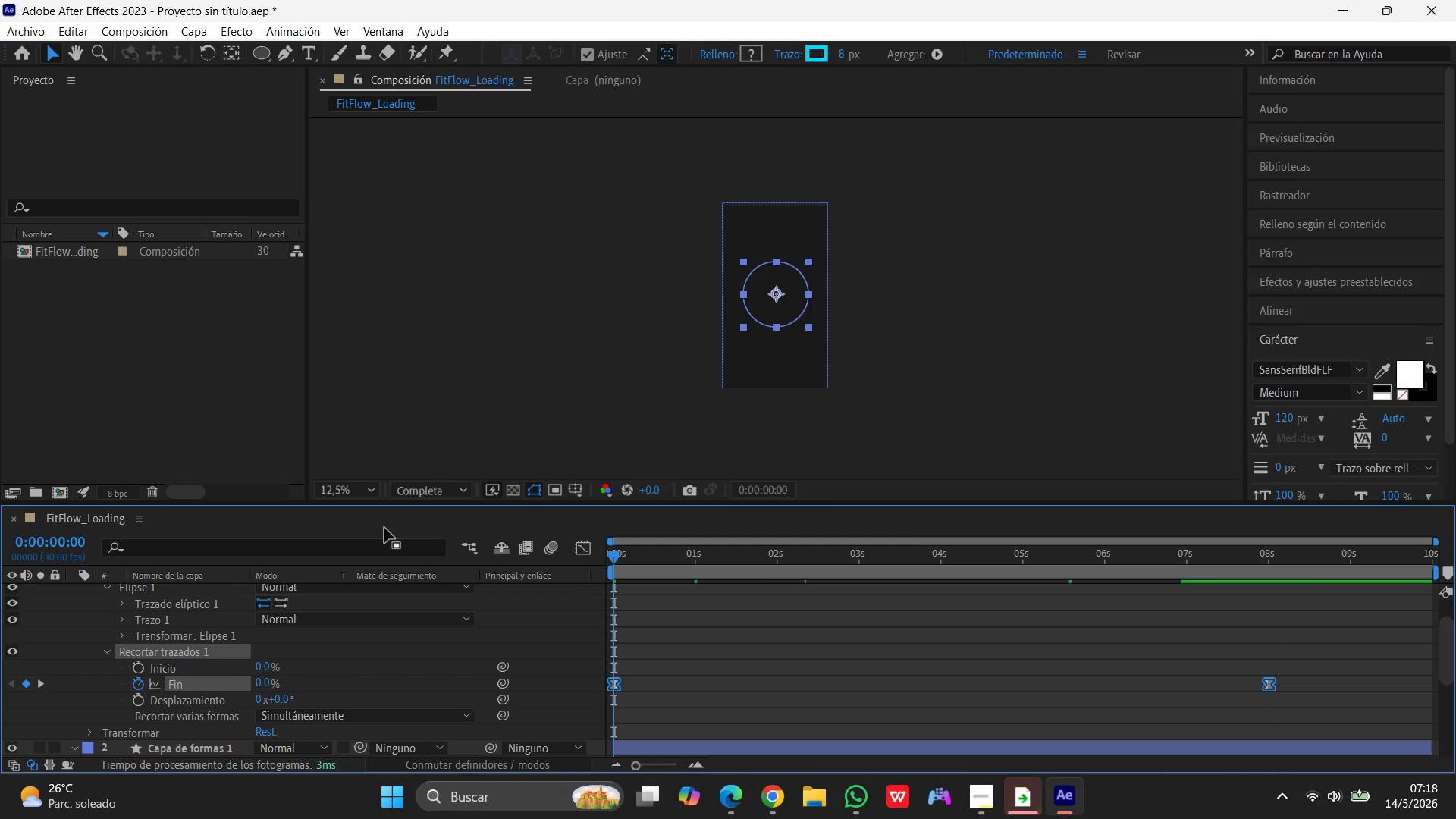 
key(Space)
 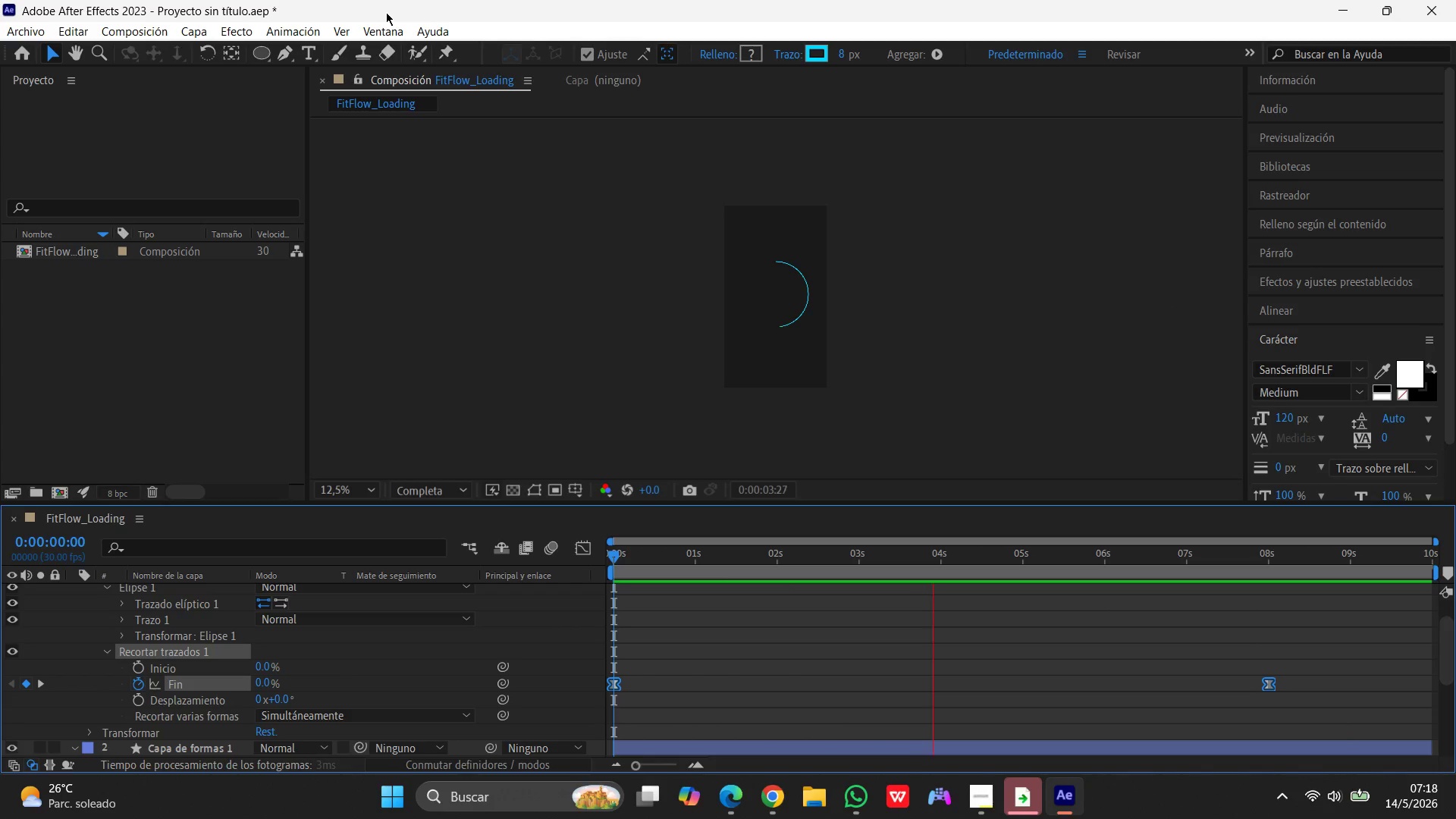 
wait(19.31)
 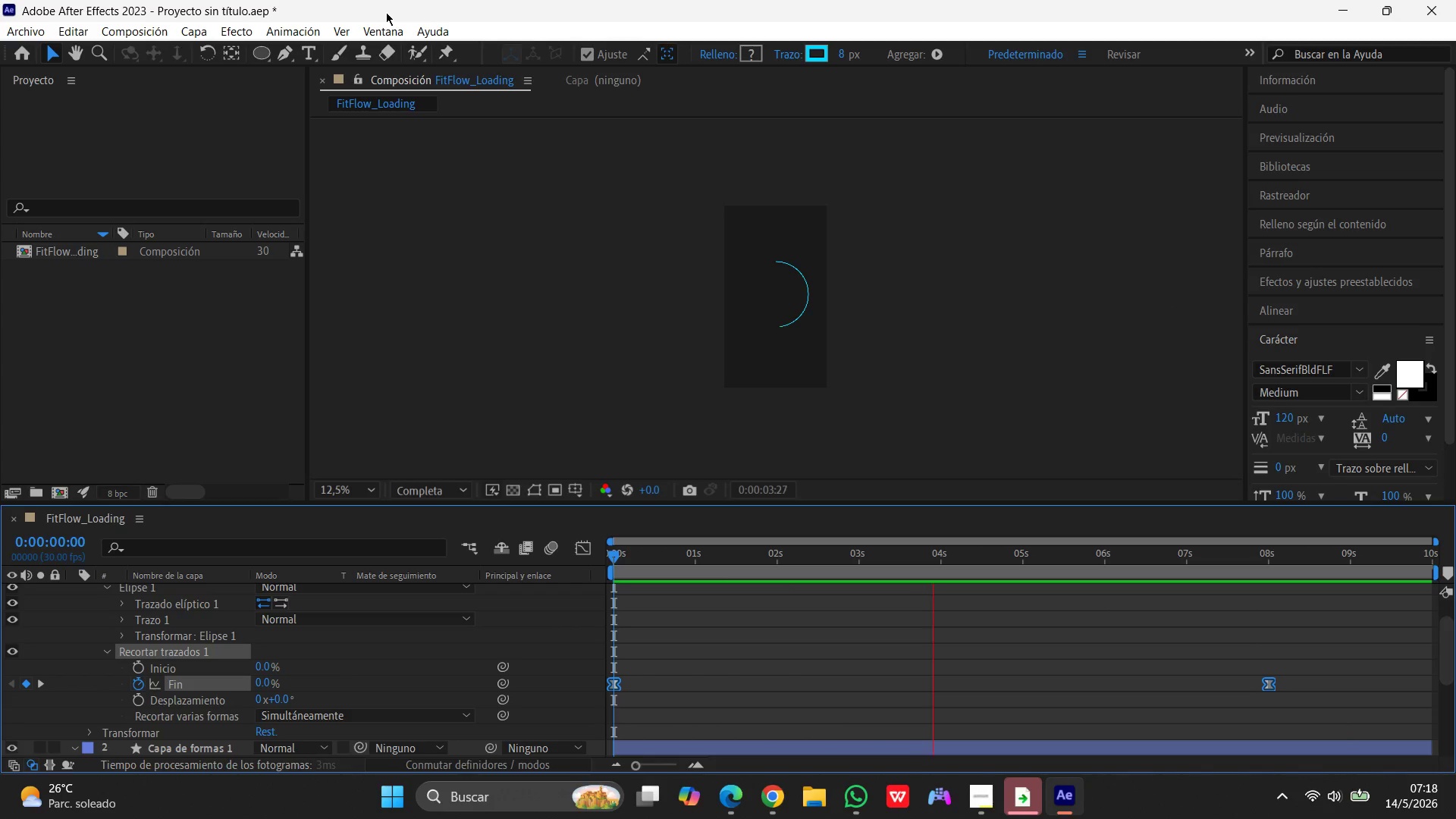 
key(Space)
 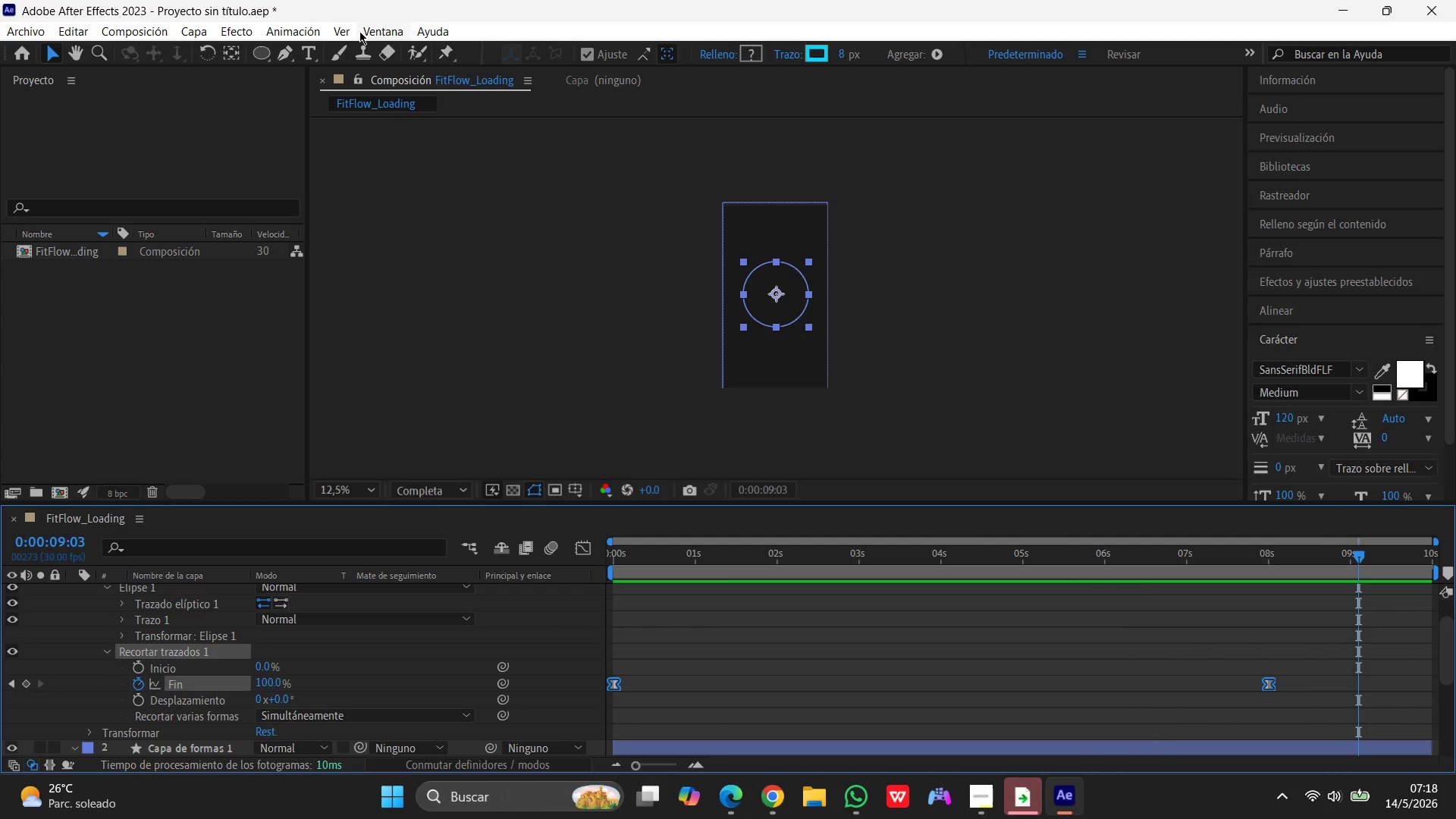 
left_click([502, 117])
 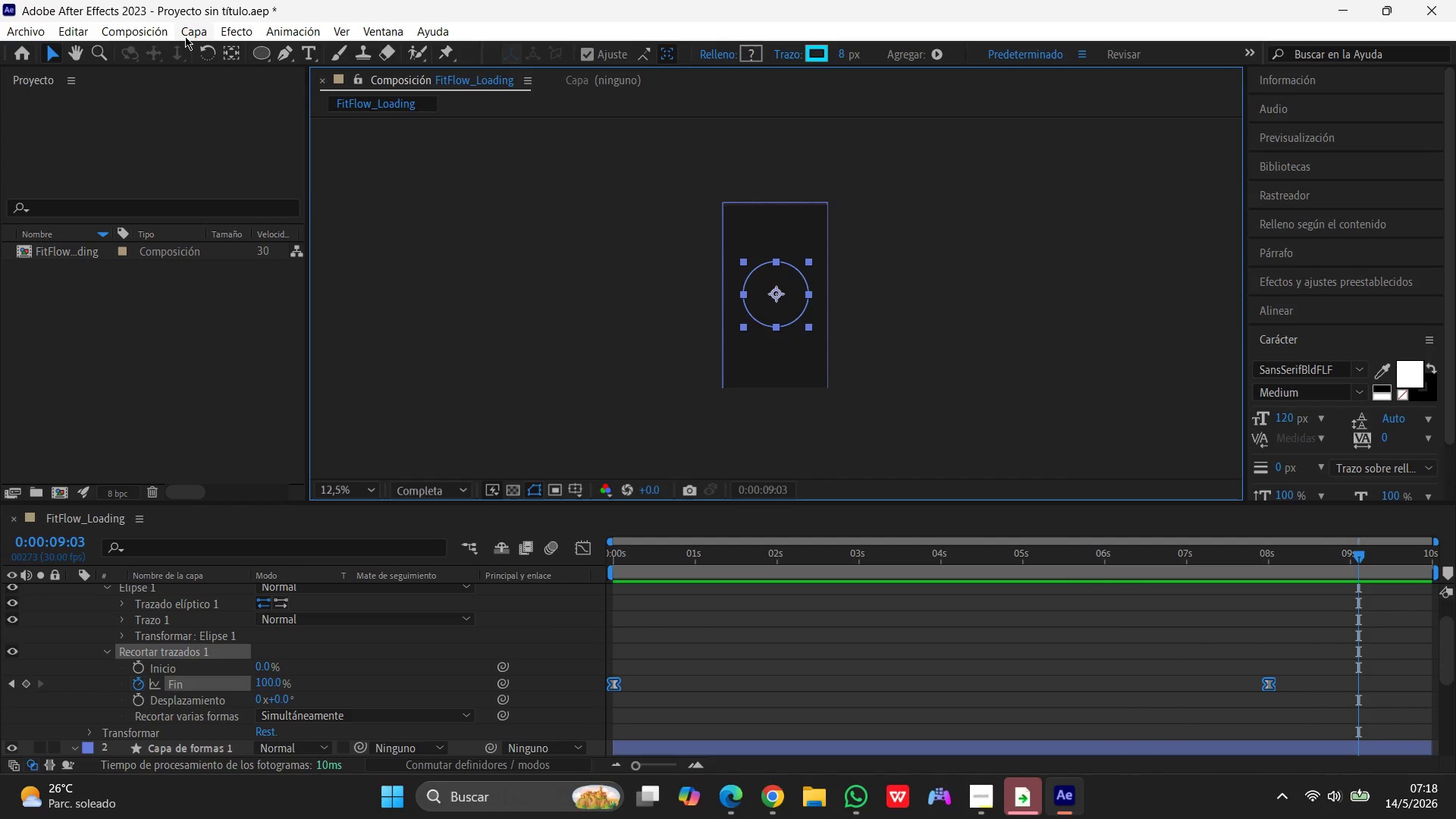 
left_click([186, 35])
 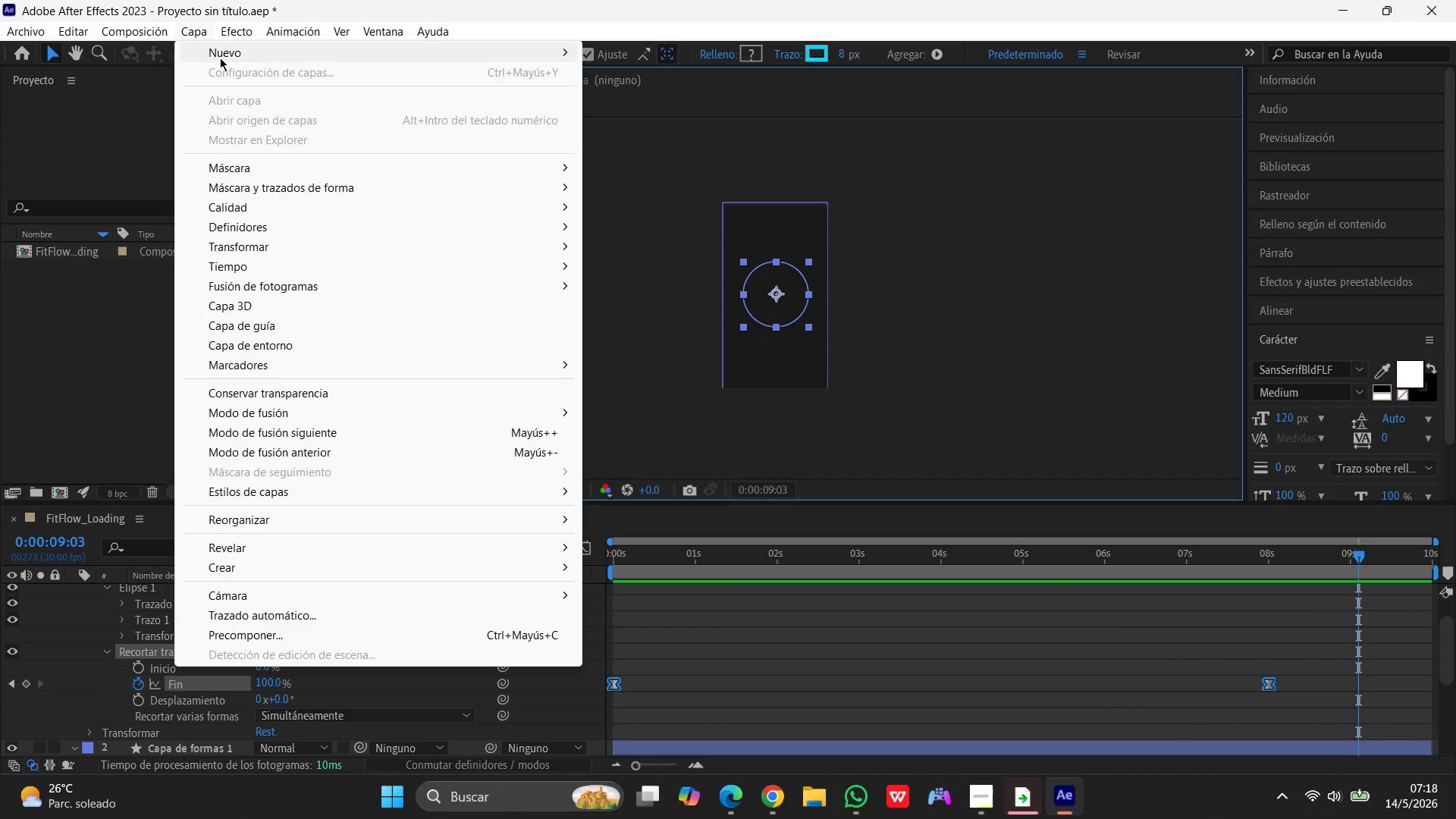 
left_click([223, 56])
 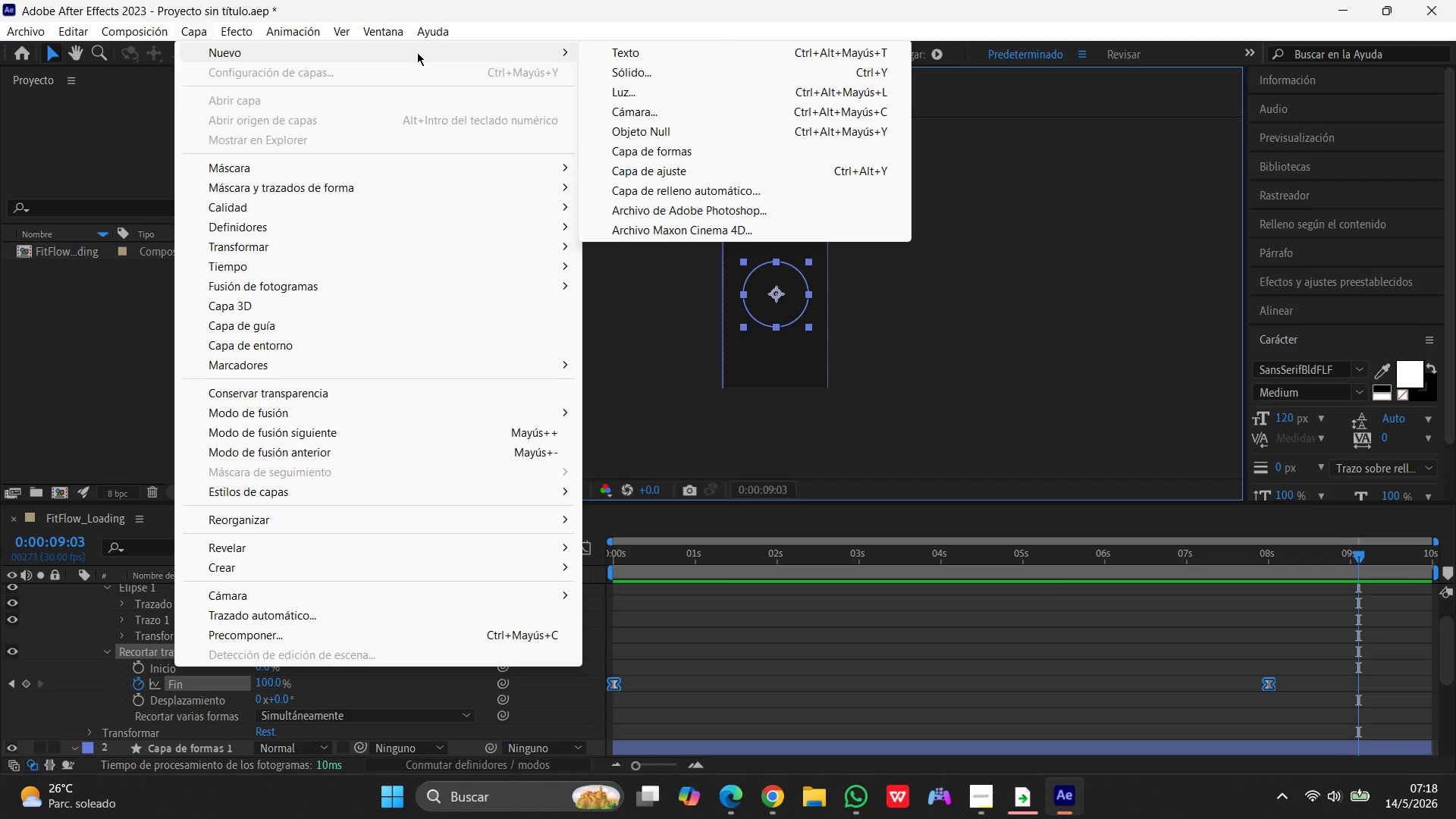 
wait(6.72)
 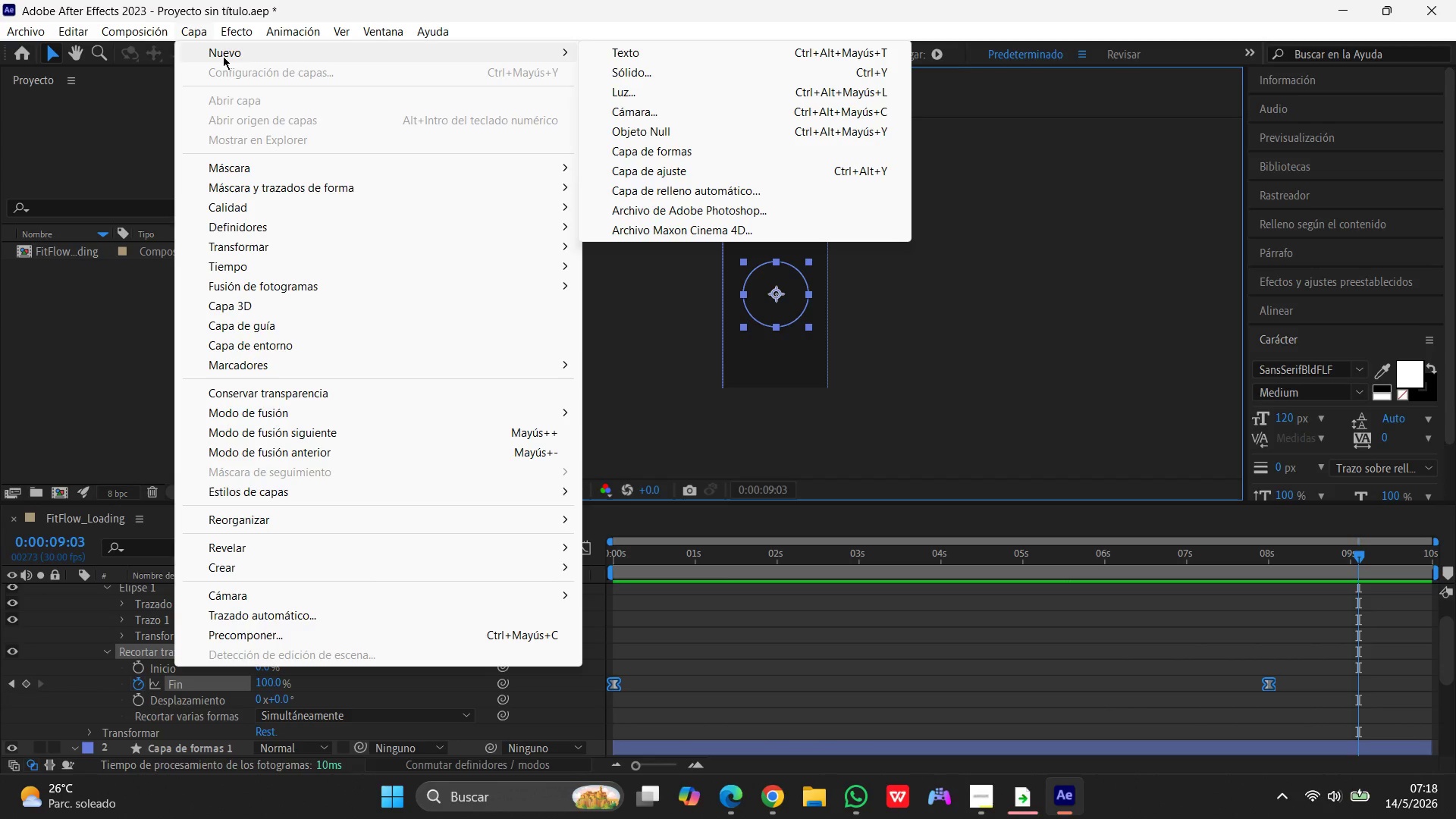 
left_click([660, 147])
 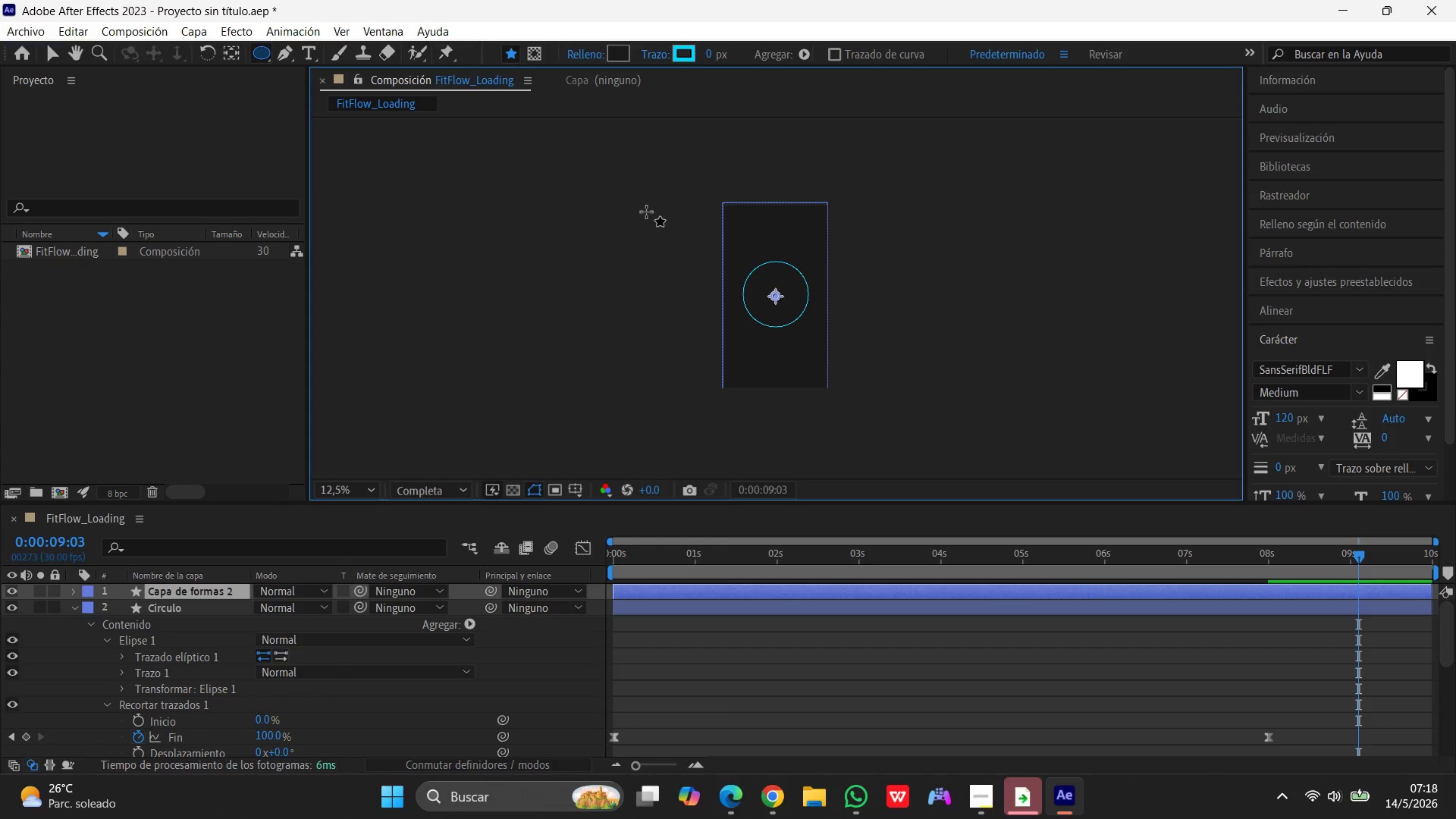 
wait(12.23)
 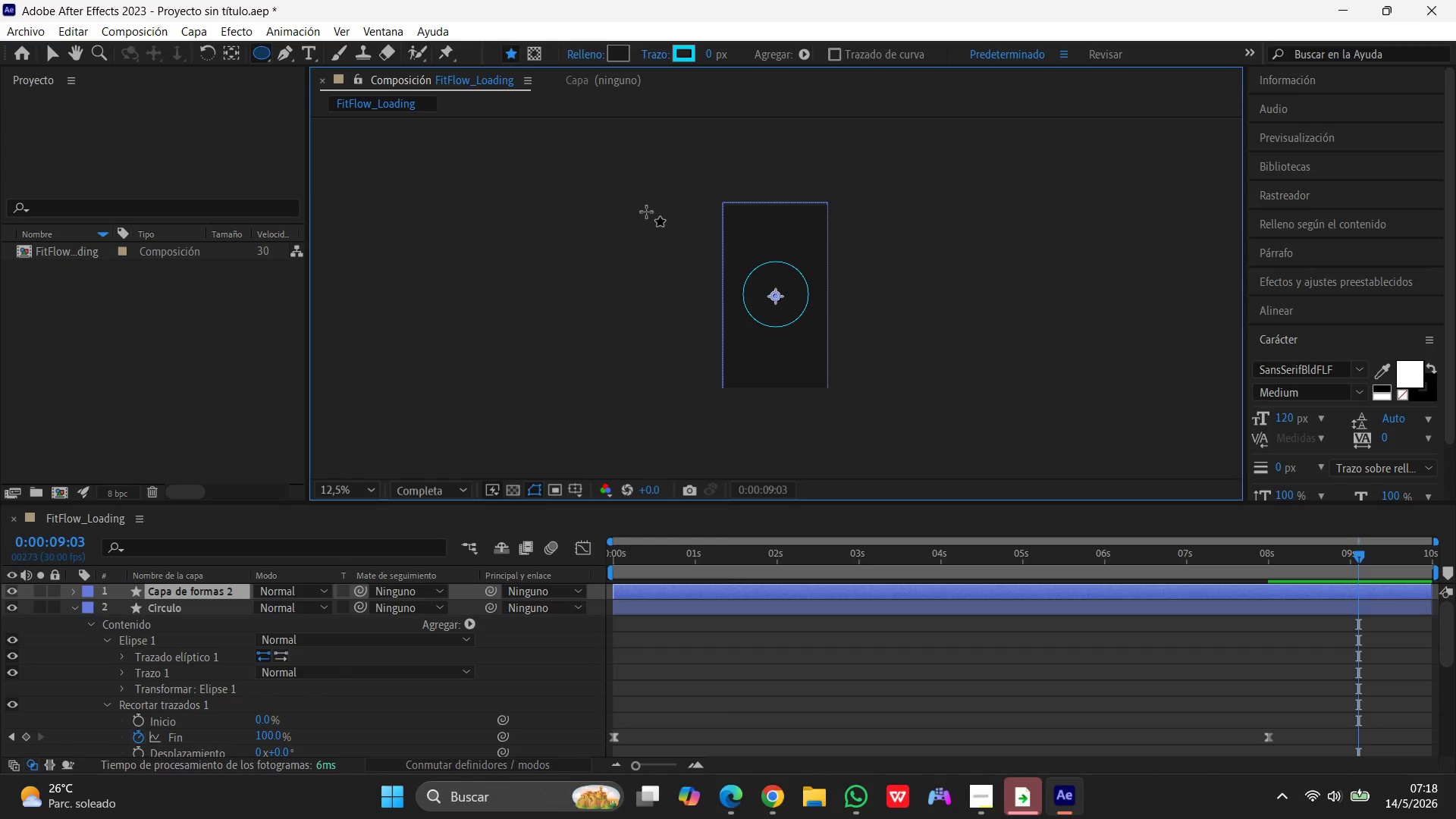 
hold_key(key=ShiftLeft, duration=1.42)
left_click_drag(start_coordinate=[756, 235], to_coordinate=[770, 249])
 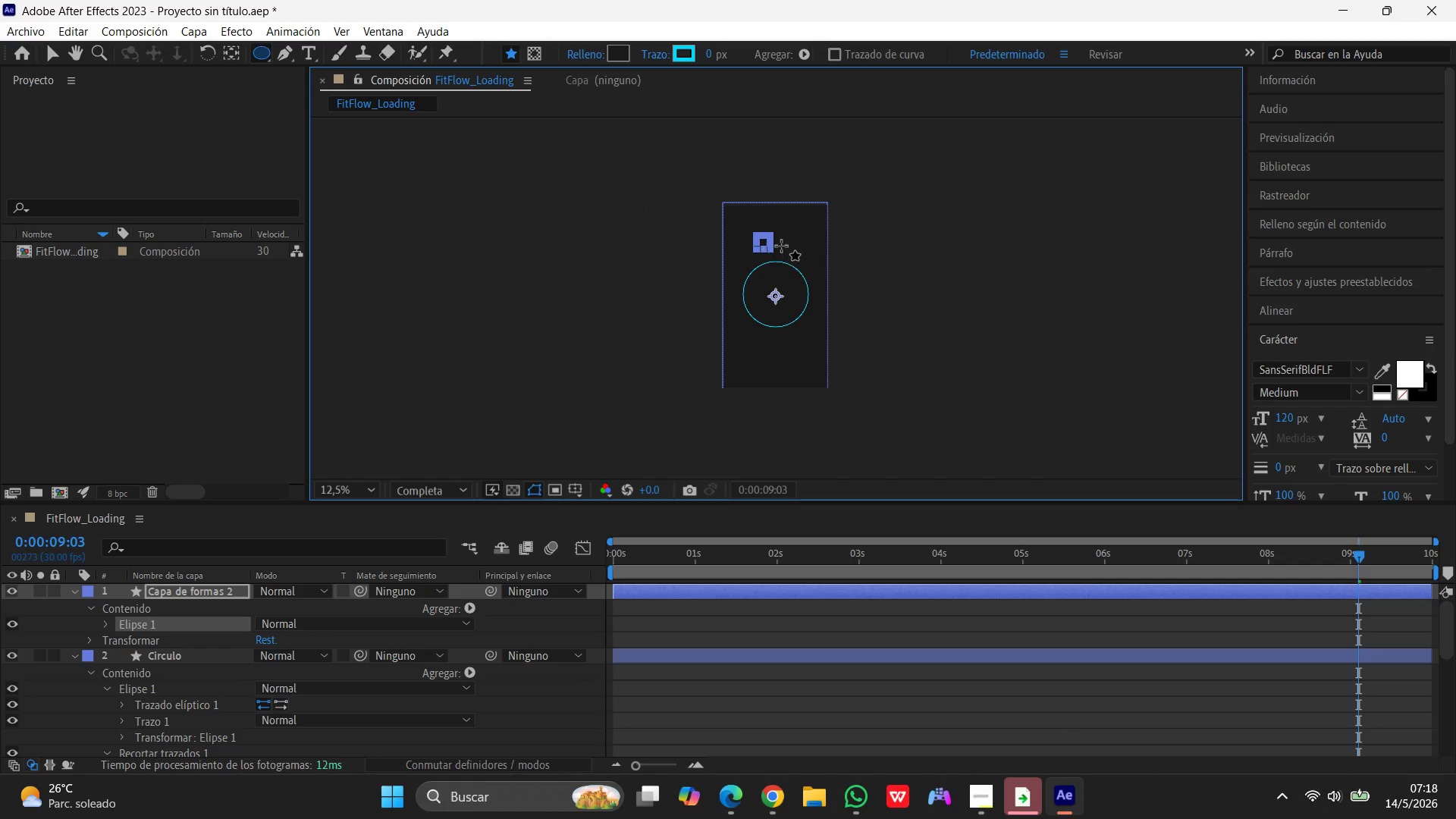 
left_click([52, 59])
 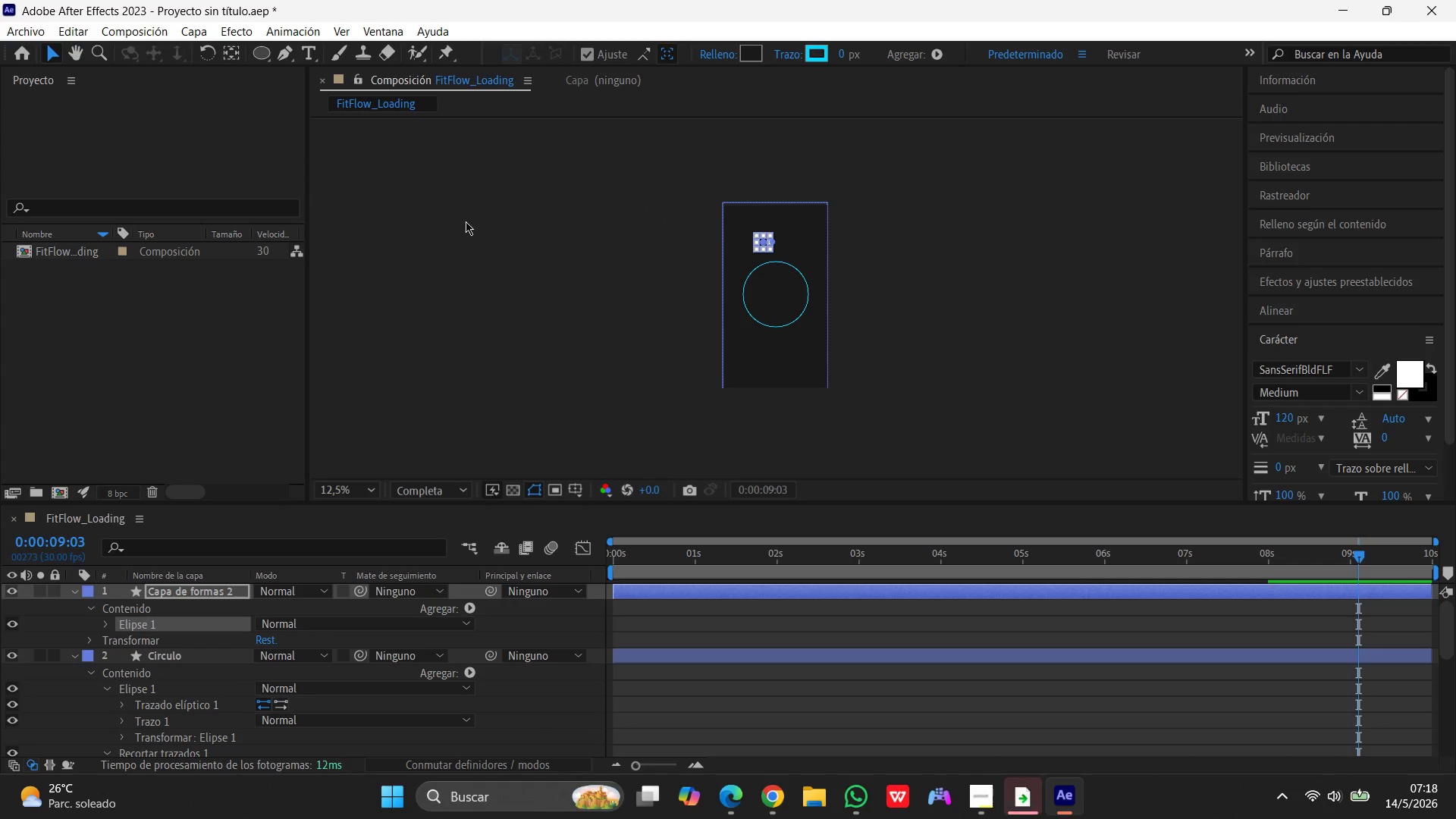 
left_click([517, 233])
 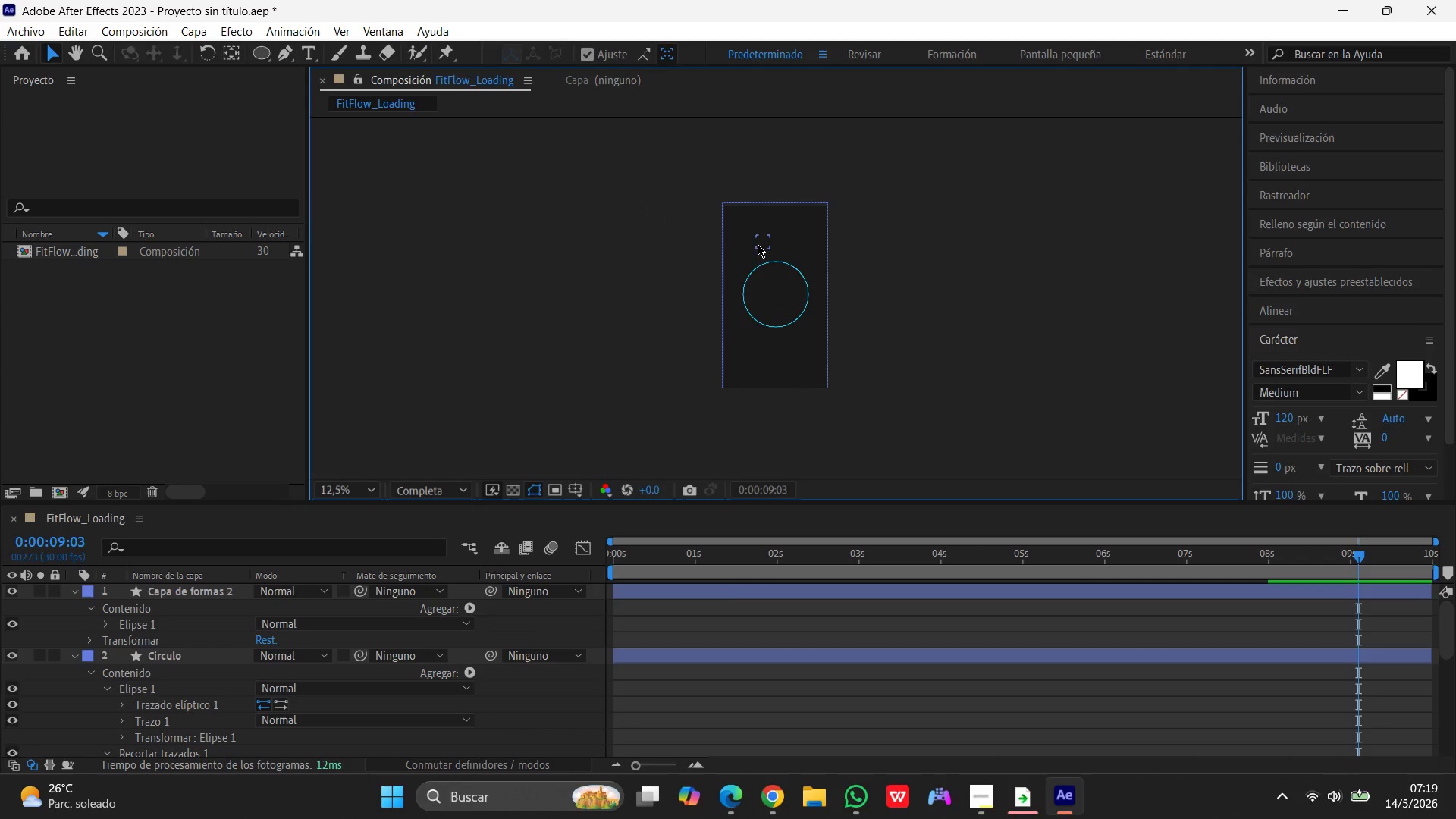 
left_click([756, 245])
 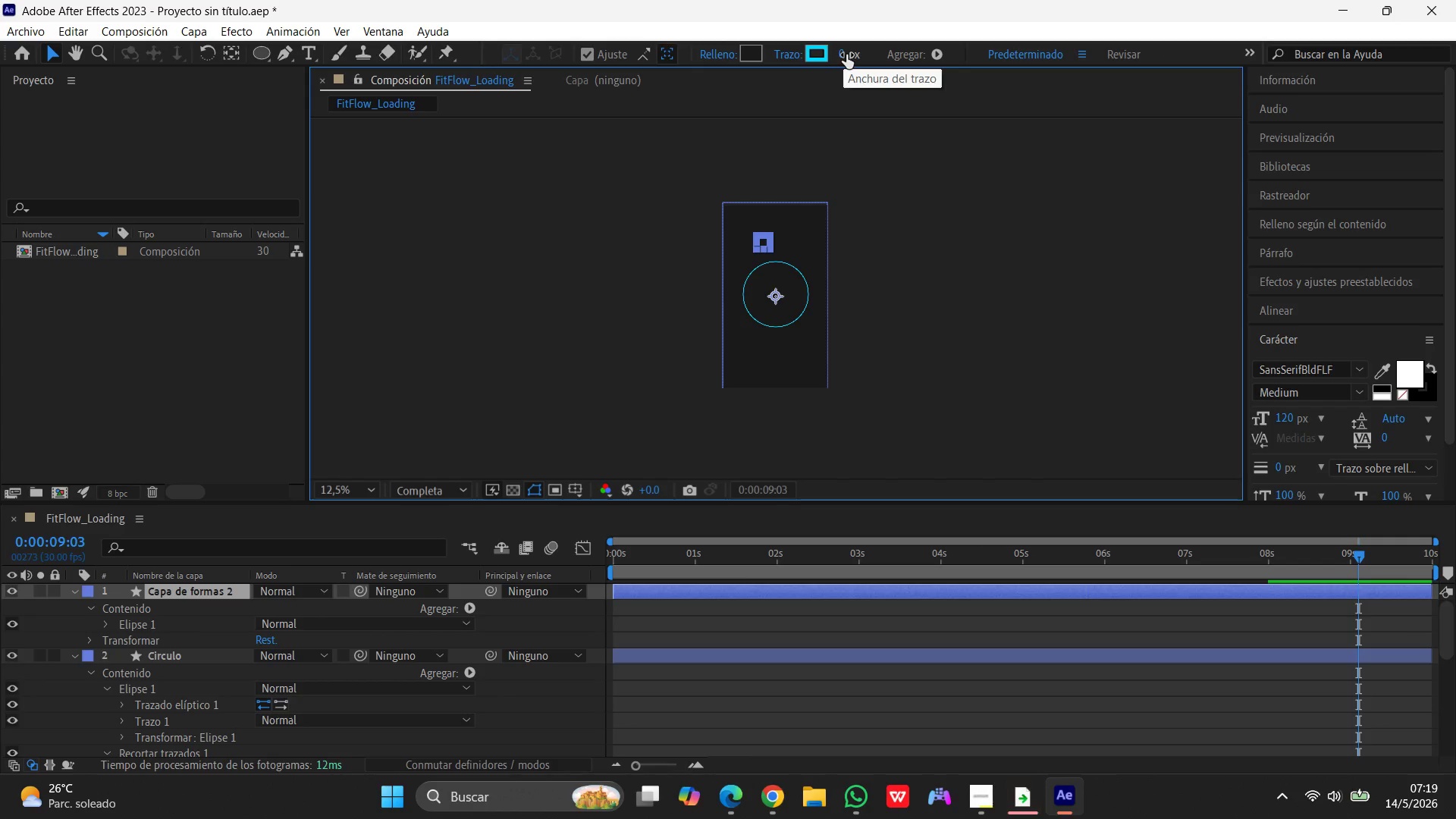 
wait(9.47)
 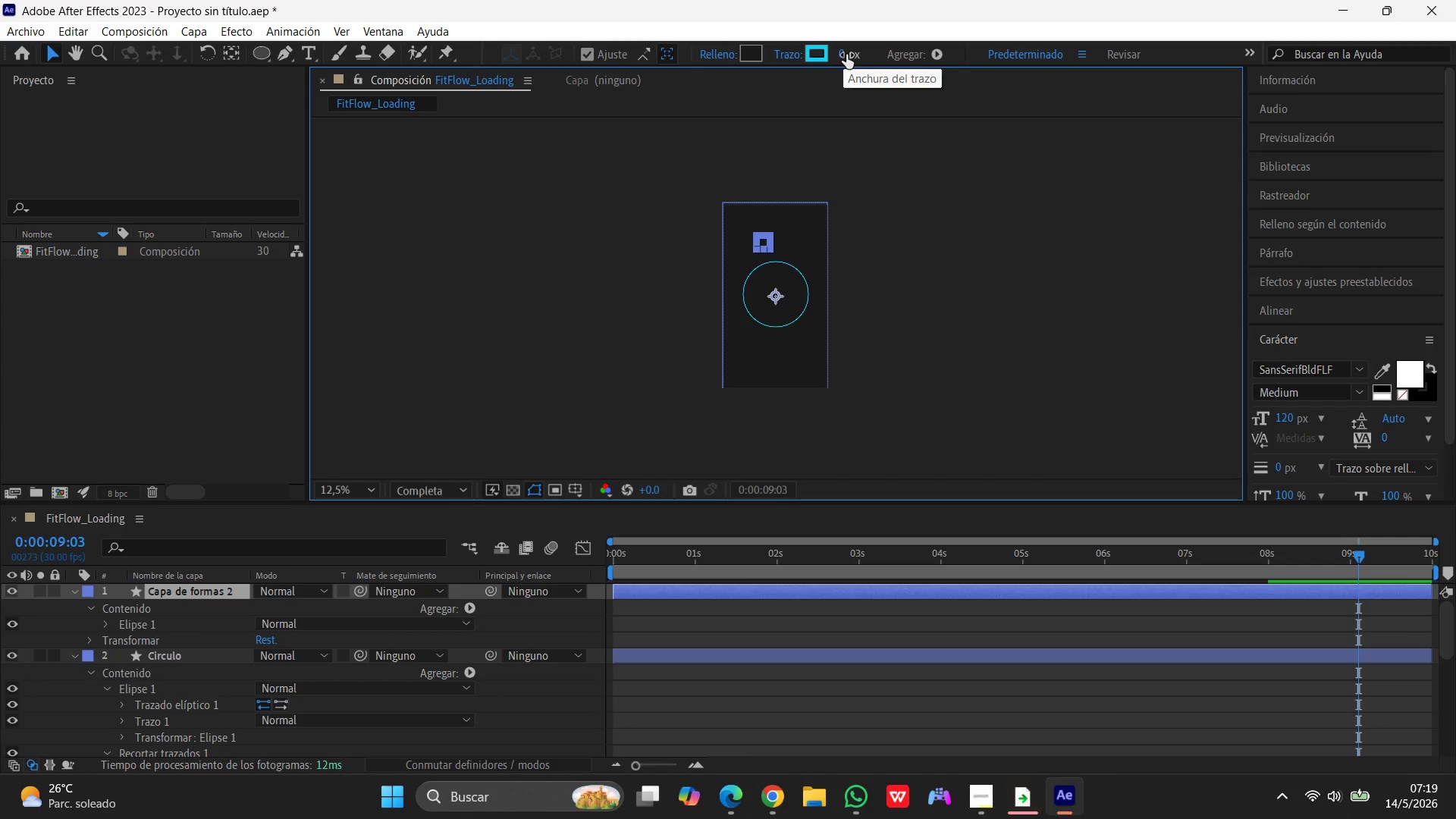 
left_click([846, 55])
 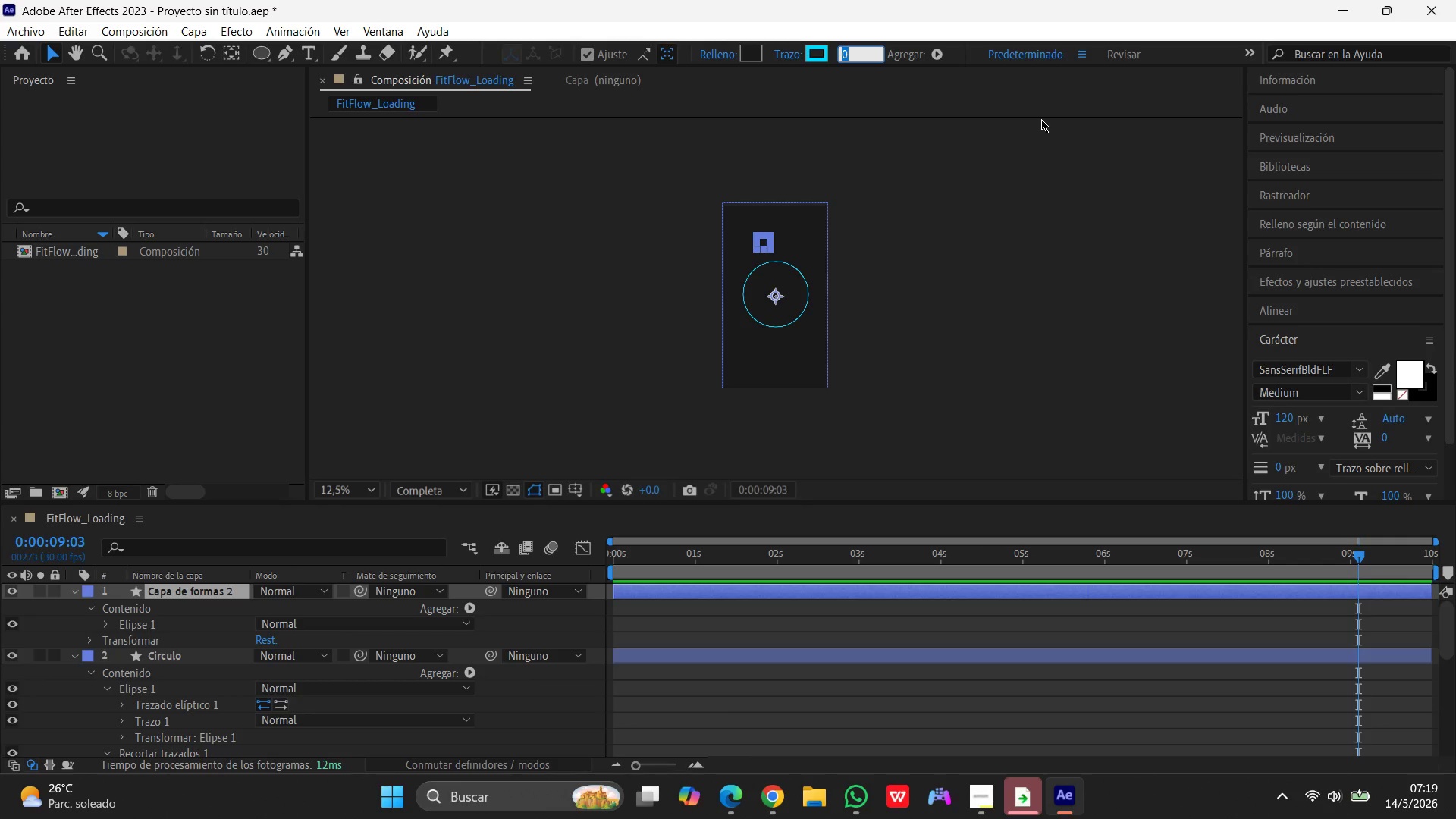 
key(Numpad8)
 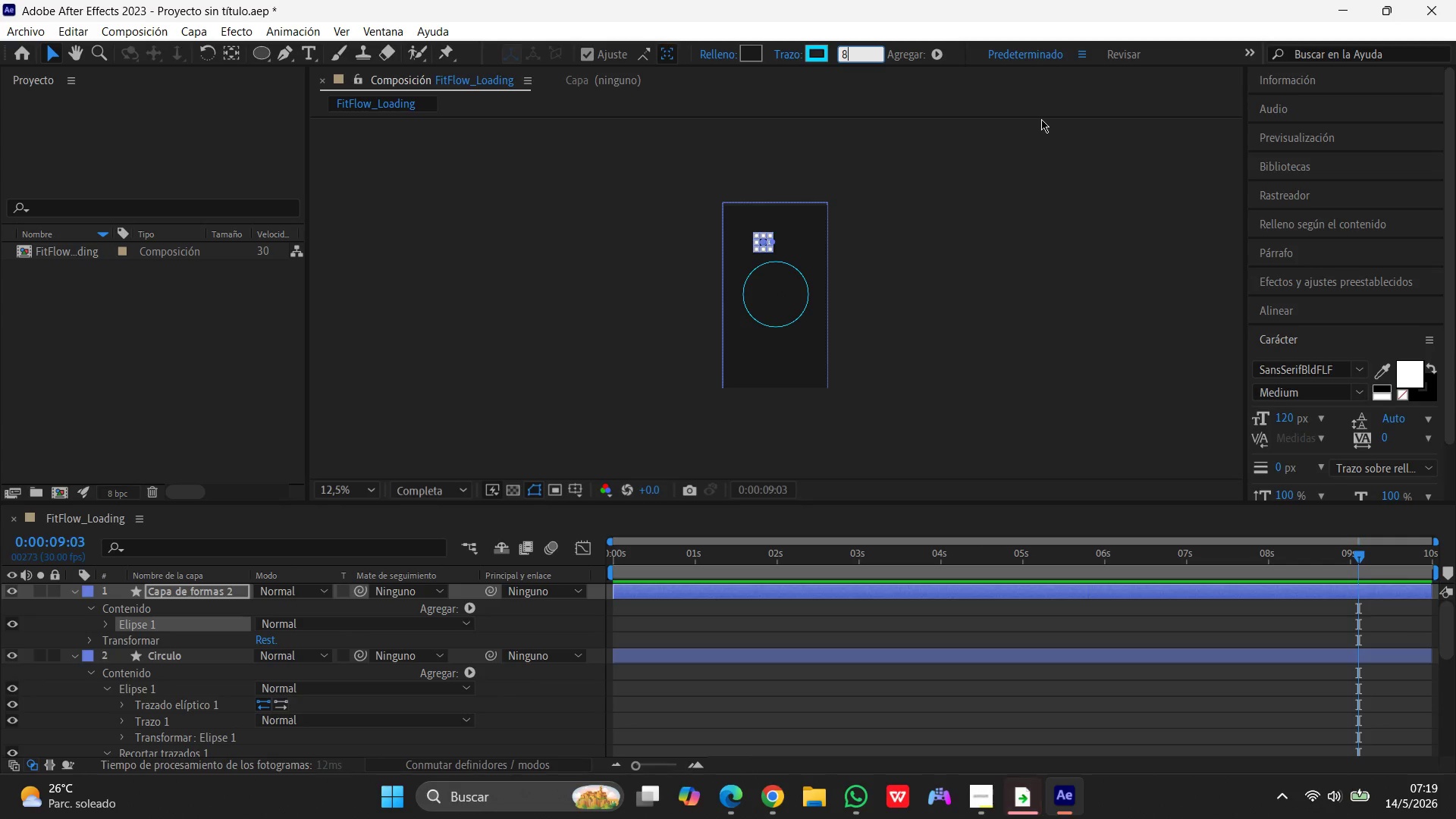 
key(Enter)
 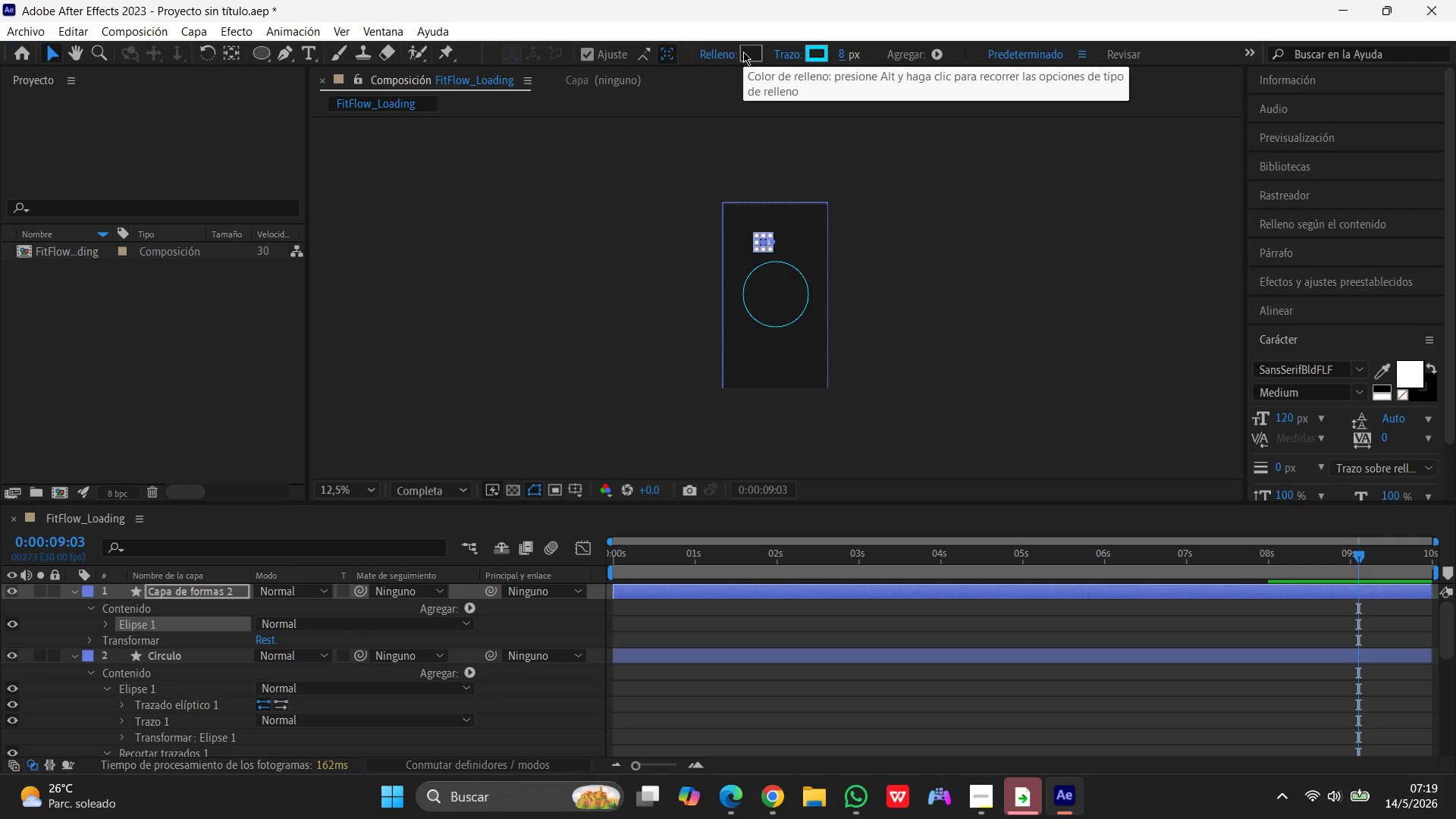 
wait(5.16)
 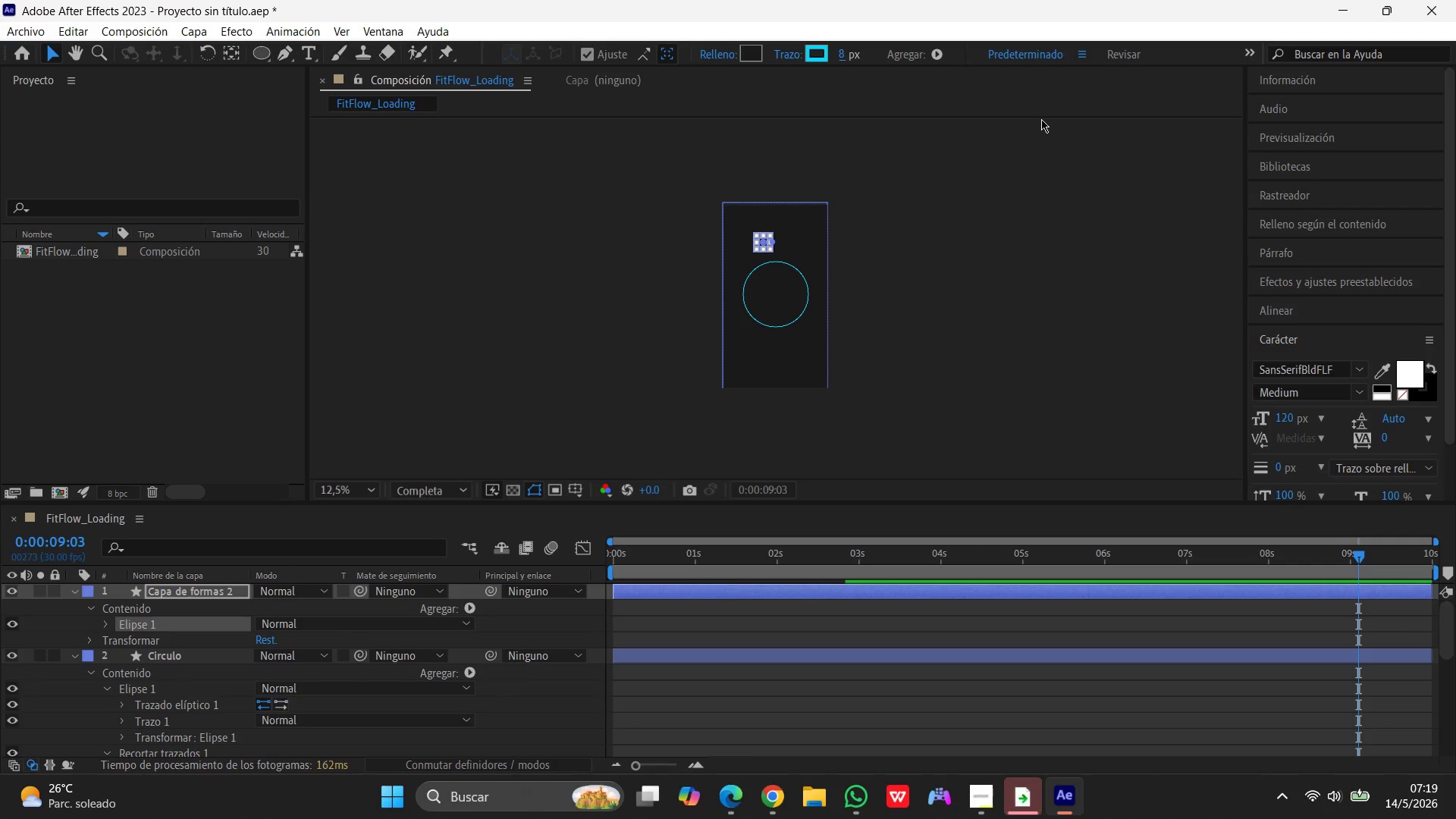 
left_click([743, 52])
 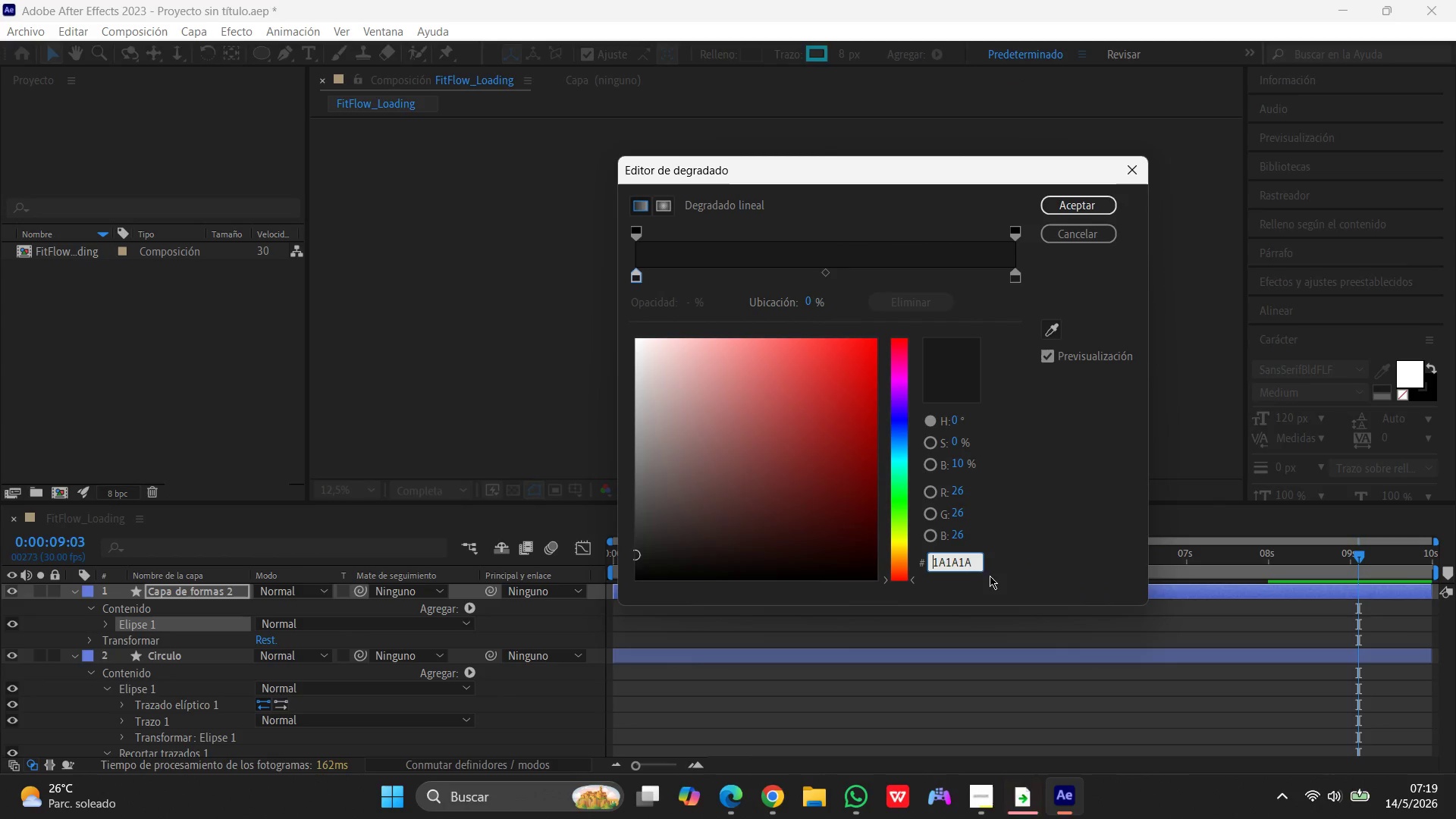 
left_click_drag(start_coordinate=[974, 560], to_coordinate=[861, 562])
 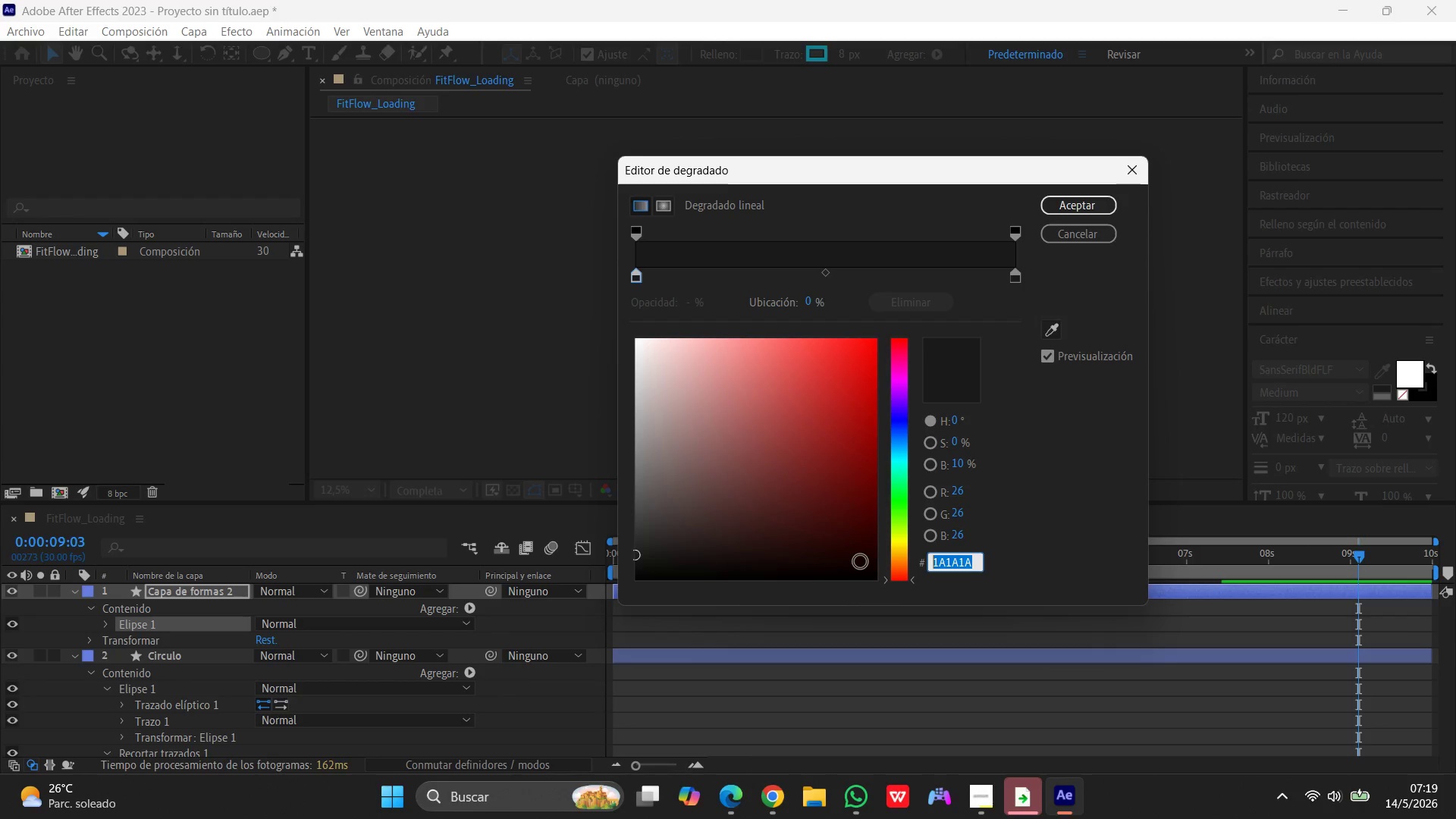 
type(00d9ff)
 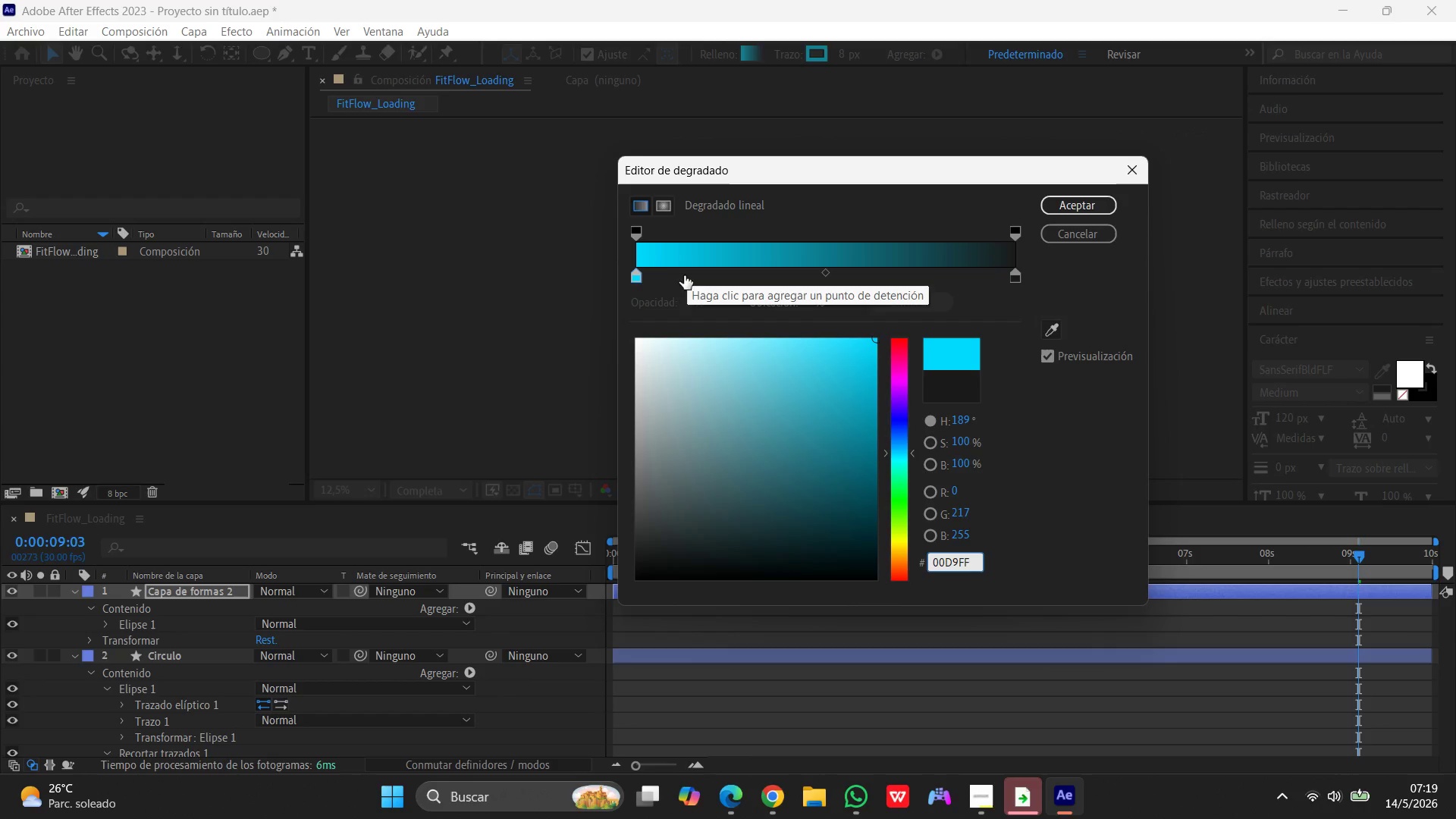 
left_click_drag(start_coordinate=[634, 283], to_coordinate=[1078, 309])
 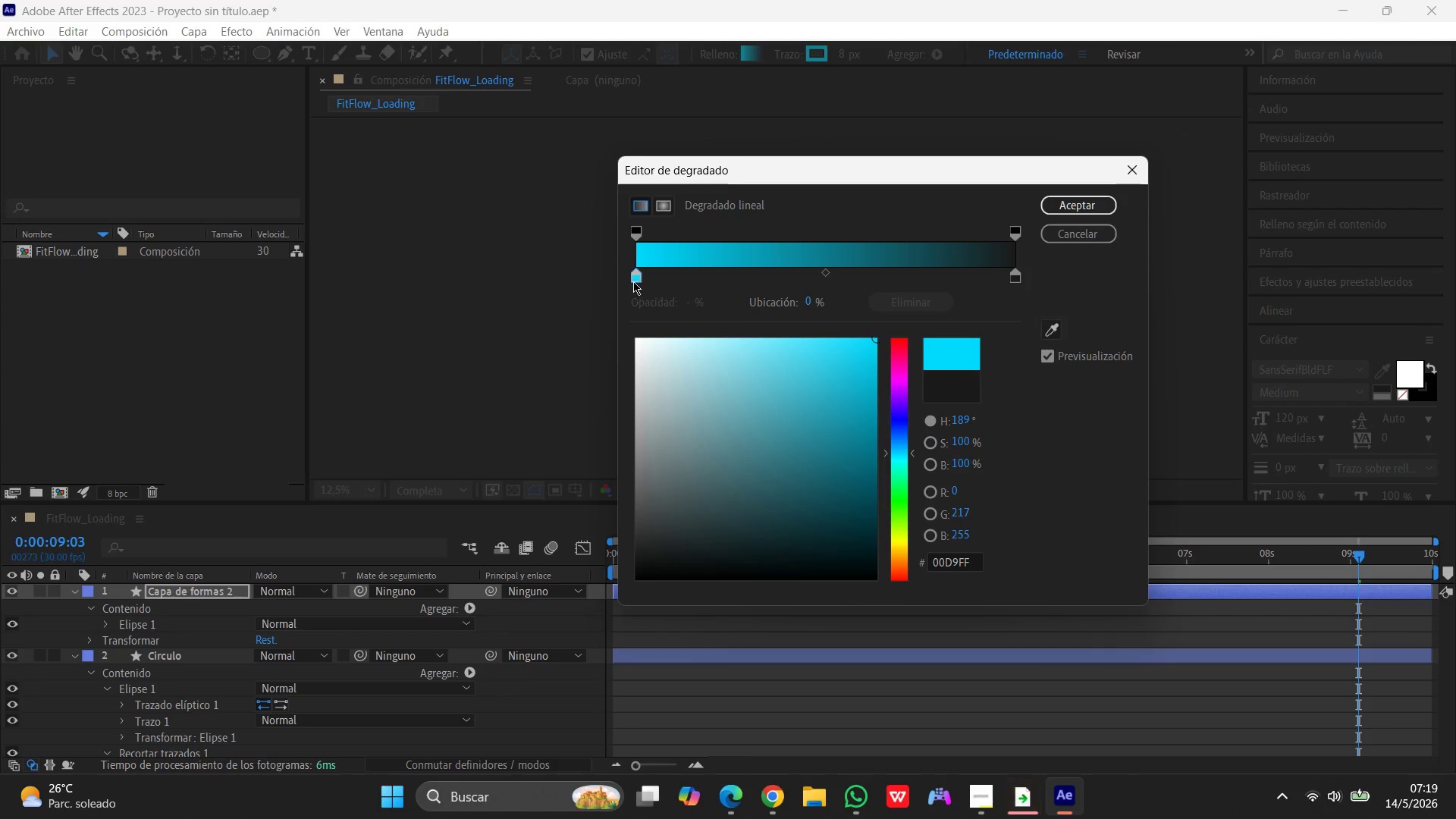 
left_click_drag(start_coordinate=[633, 280], to_coordinate=[1011, 284])
 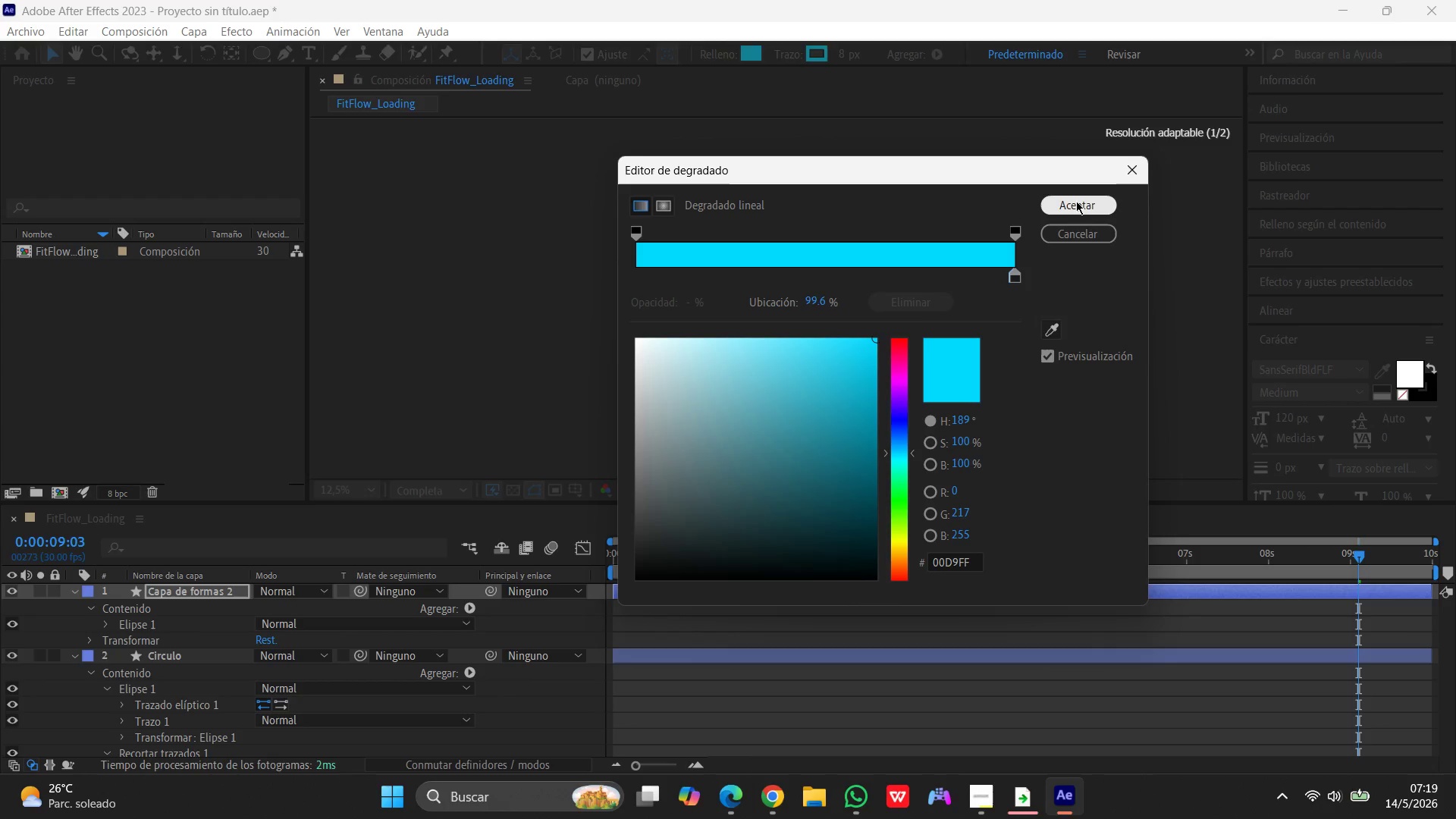 
left_click([1076, 201])
 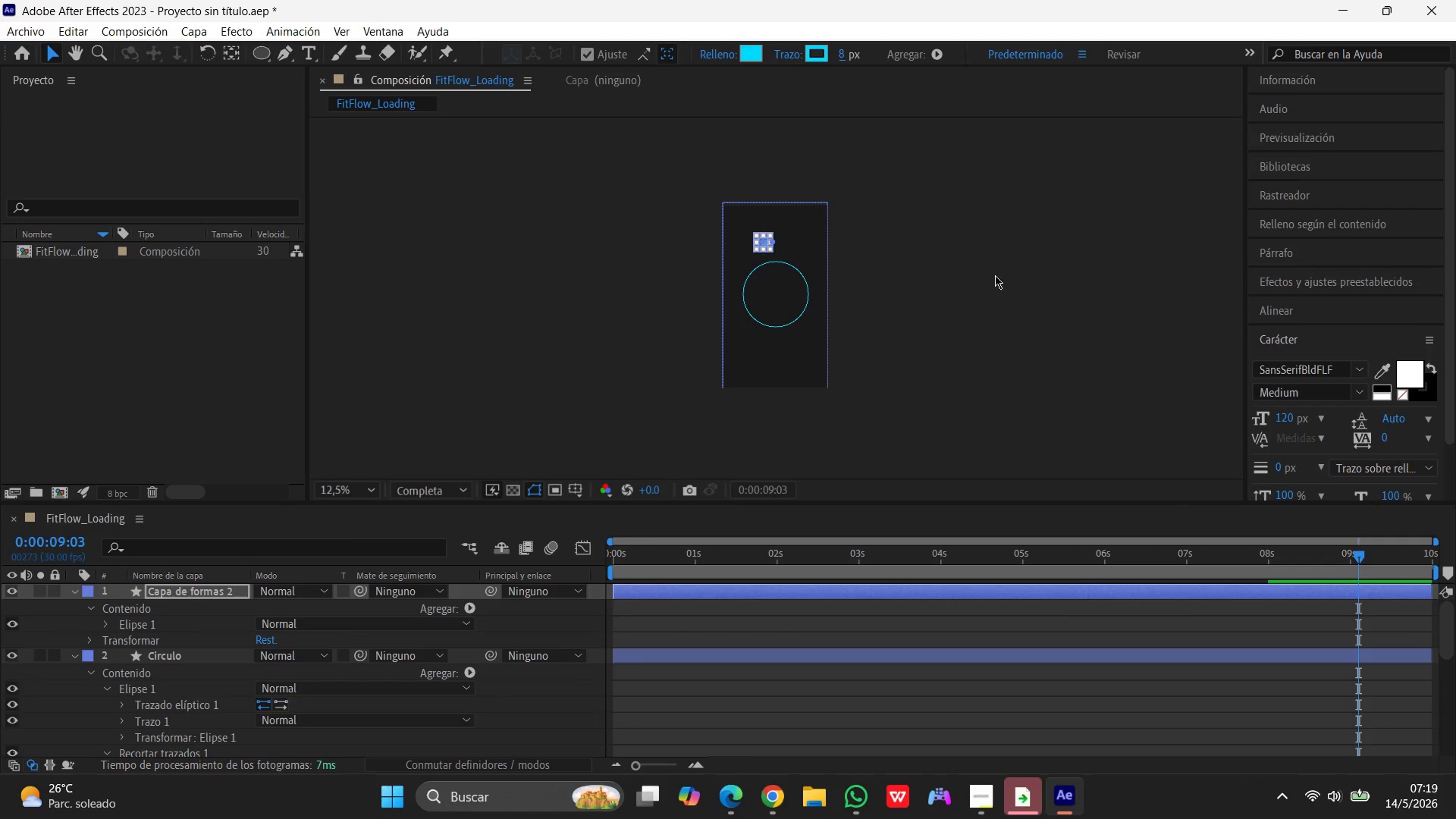 
left_click([903, 283])
 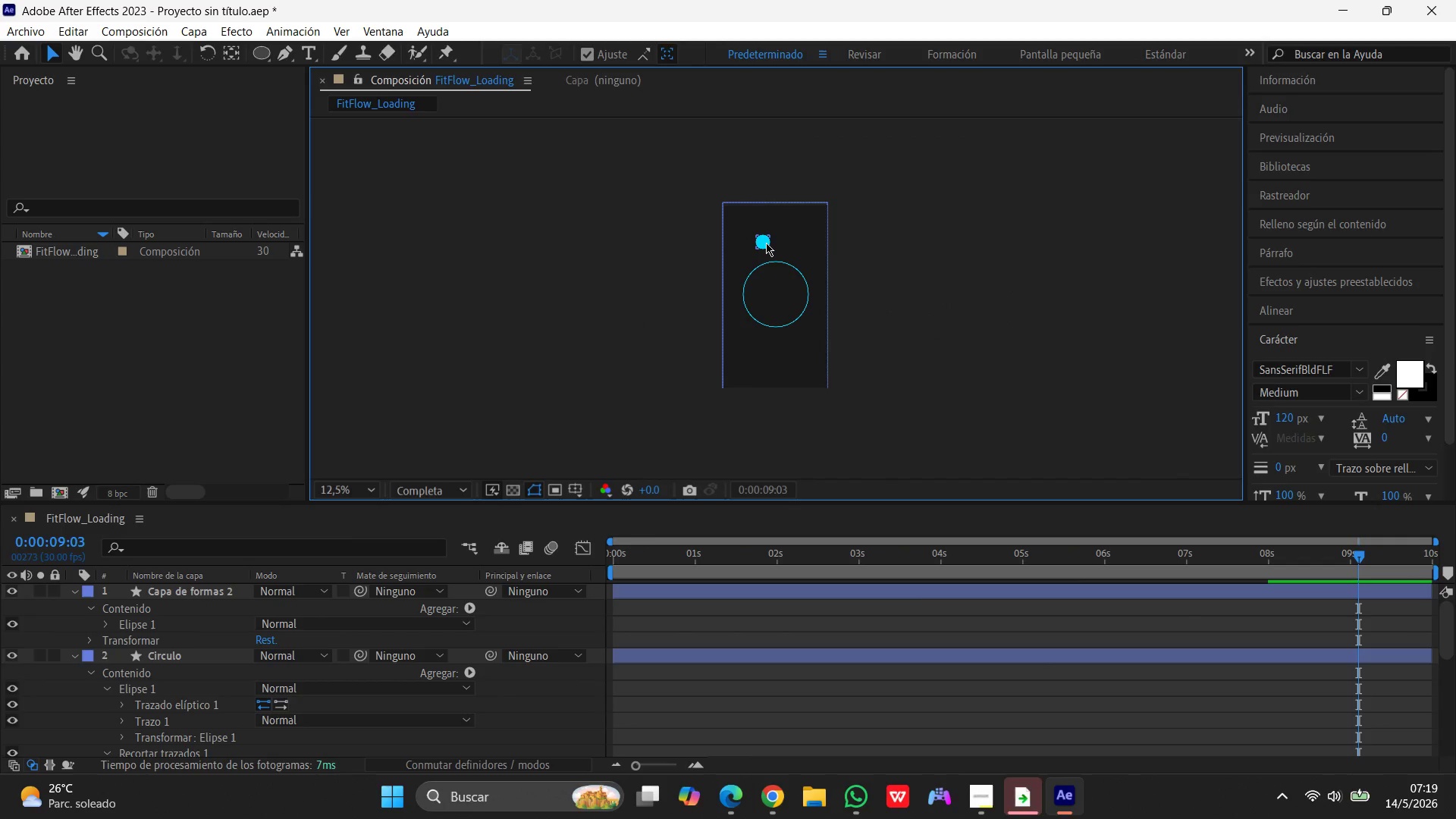 
left_click([766, 243])
 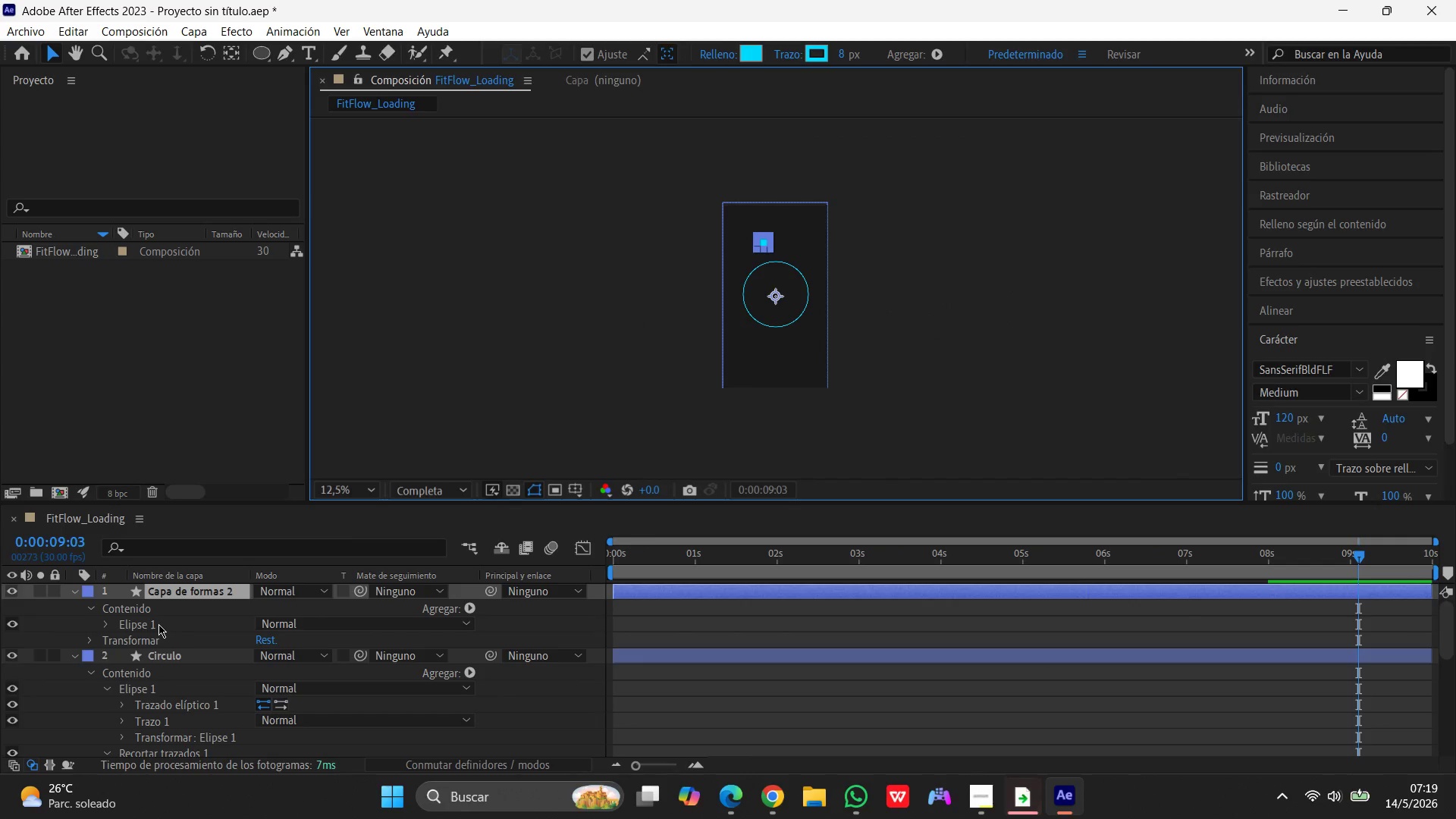 
wait(9.25)
 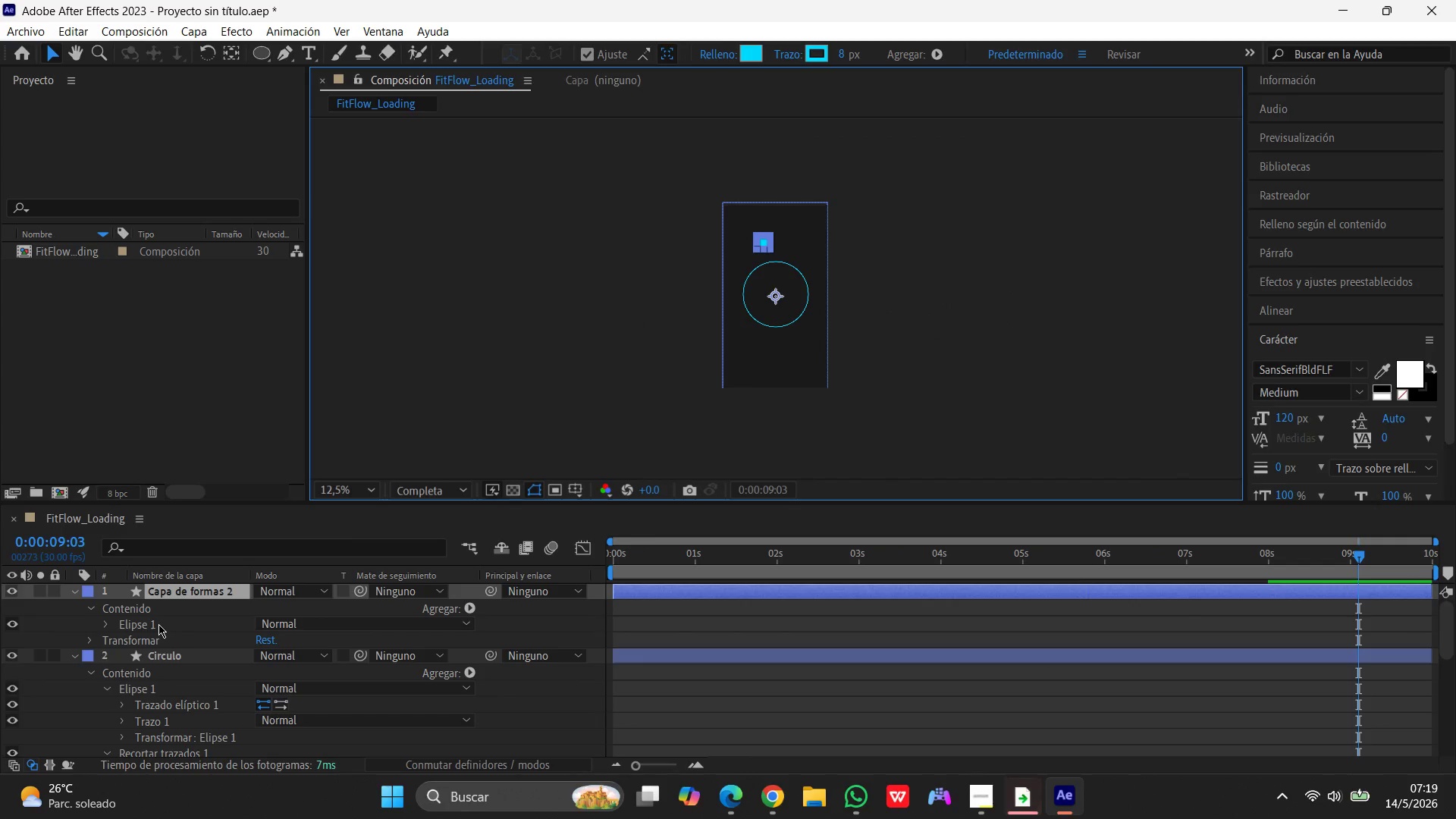 
left_click([90, 604])
 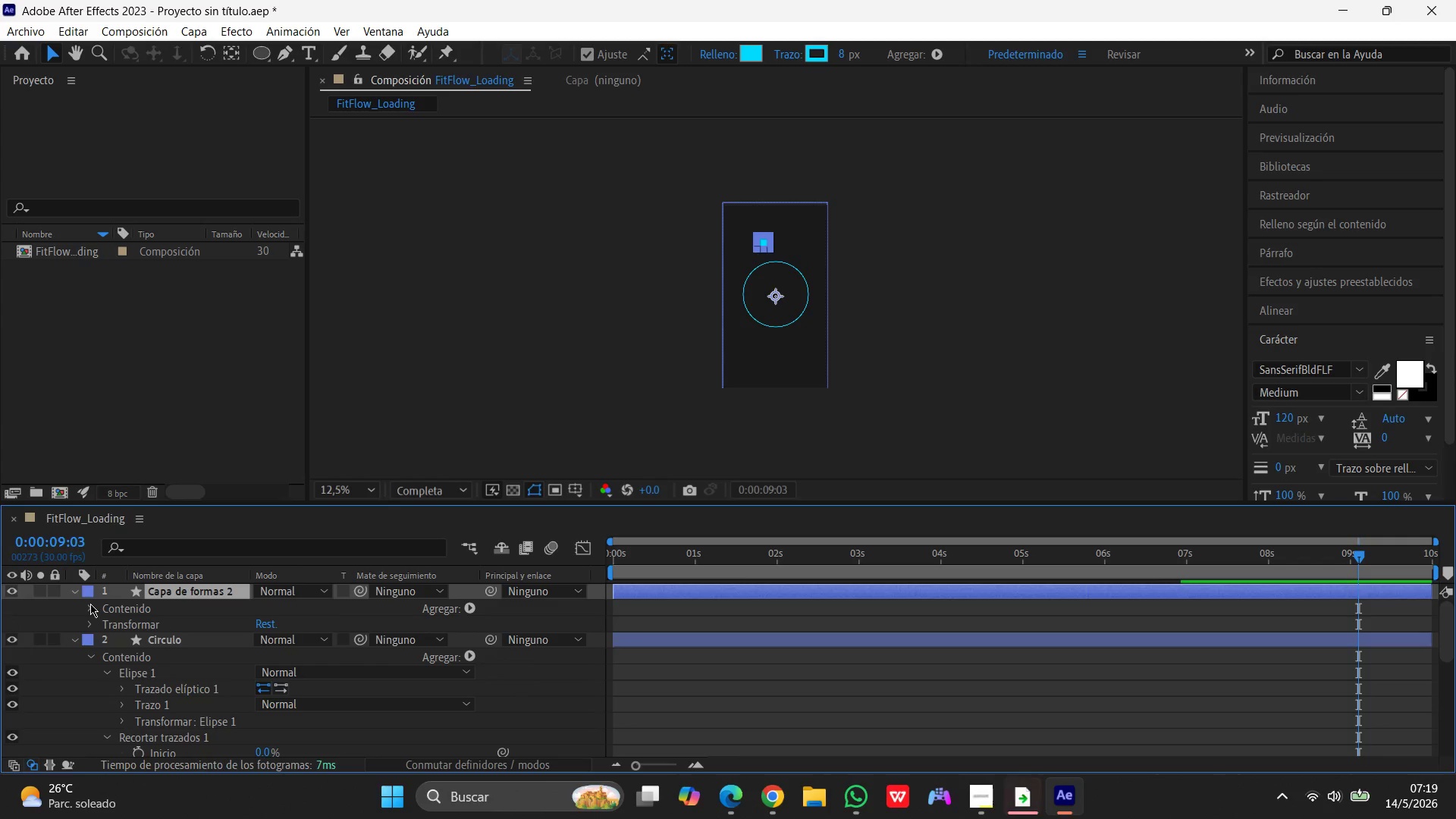 
left_click([90, 604])
 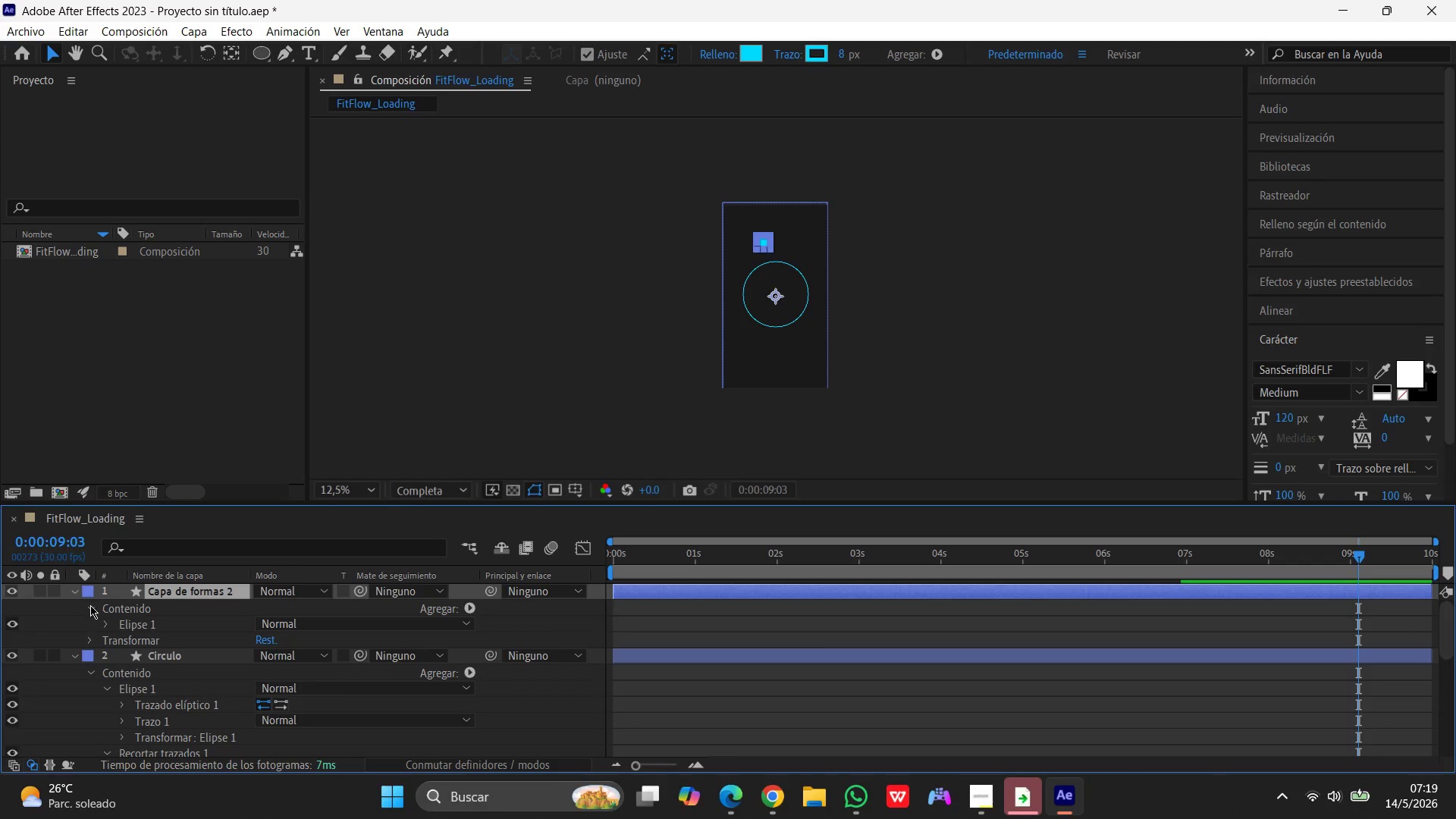 
mouse_move([108, 628])
 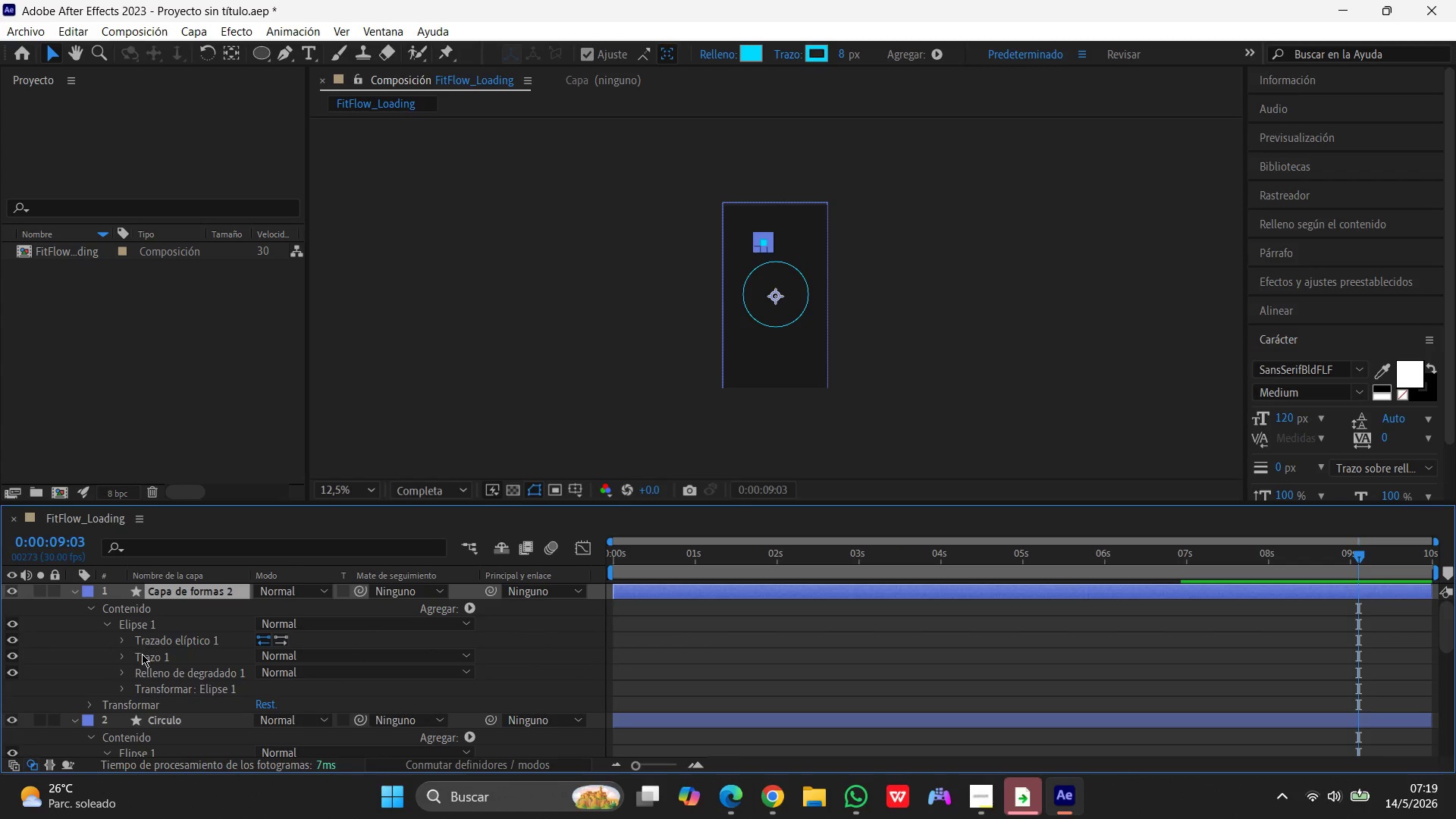 
left_click([143, 654])
 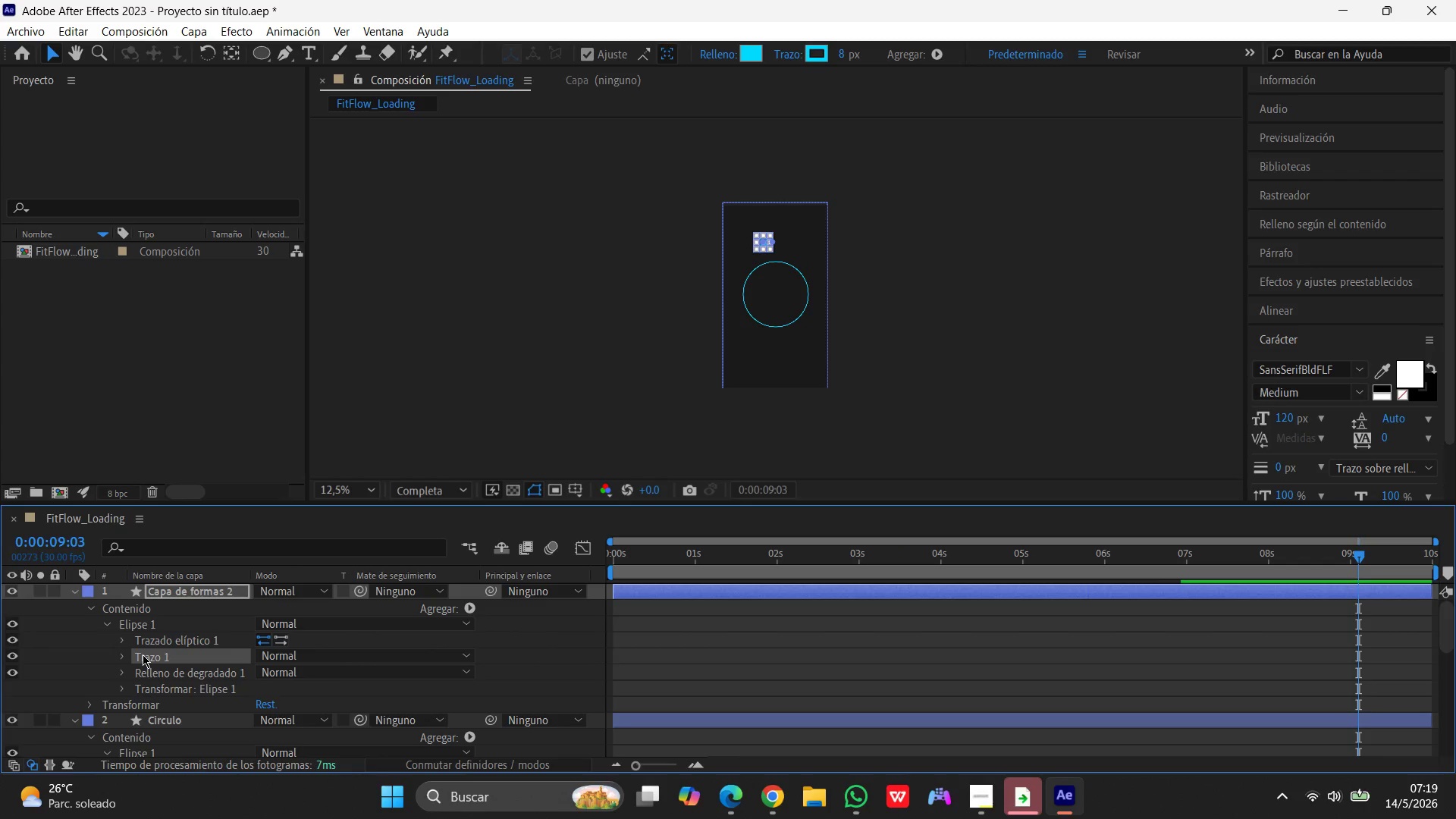 
left_click([143, 654])
 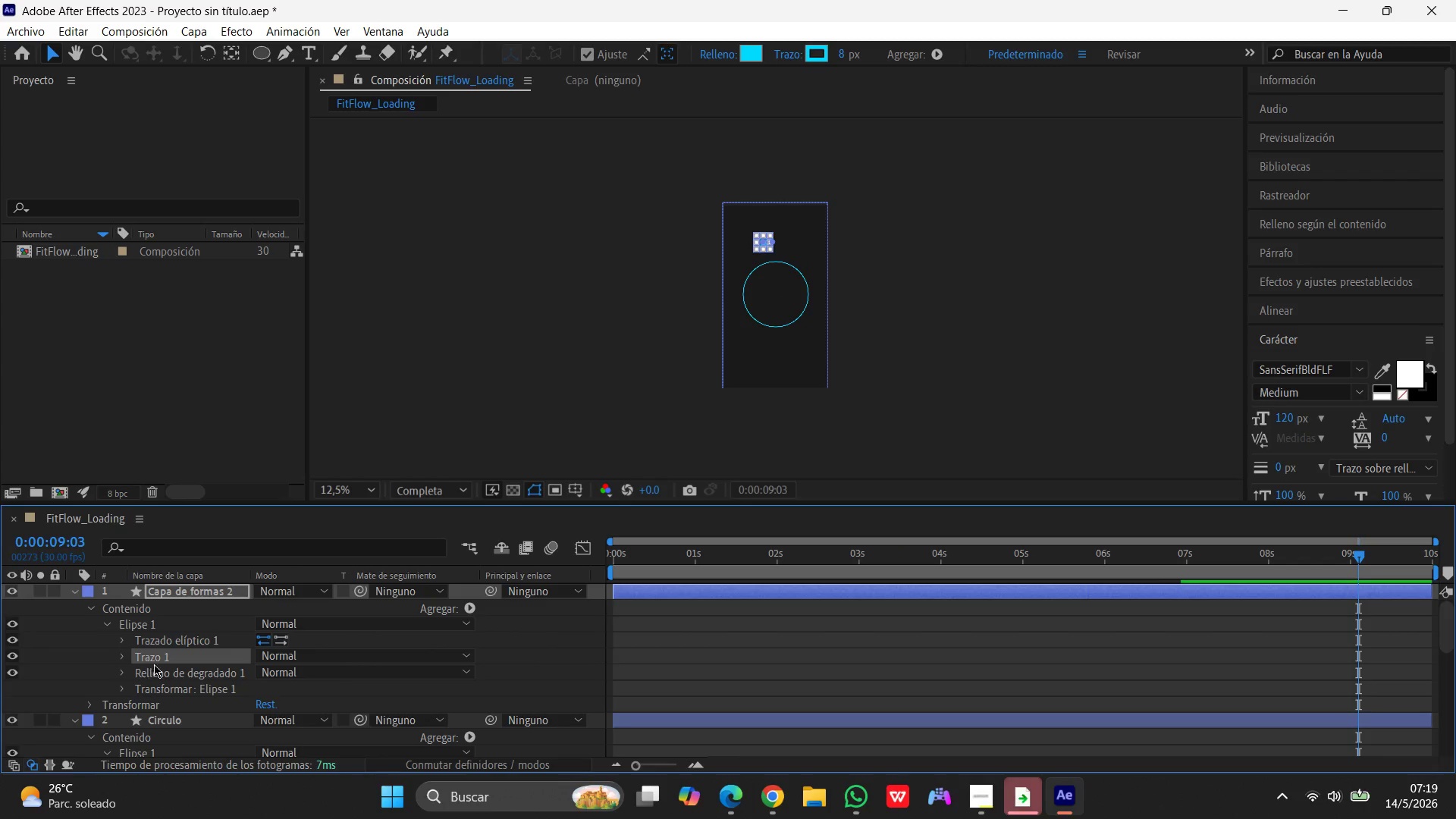 
left_click([171, 672])
 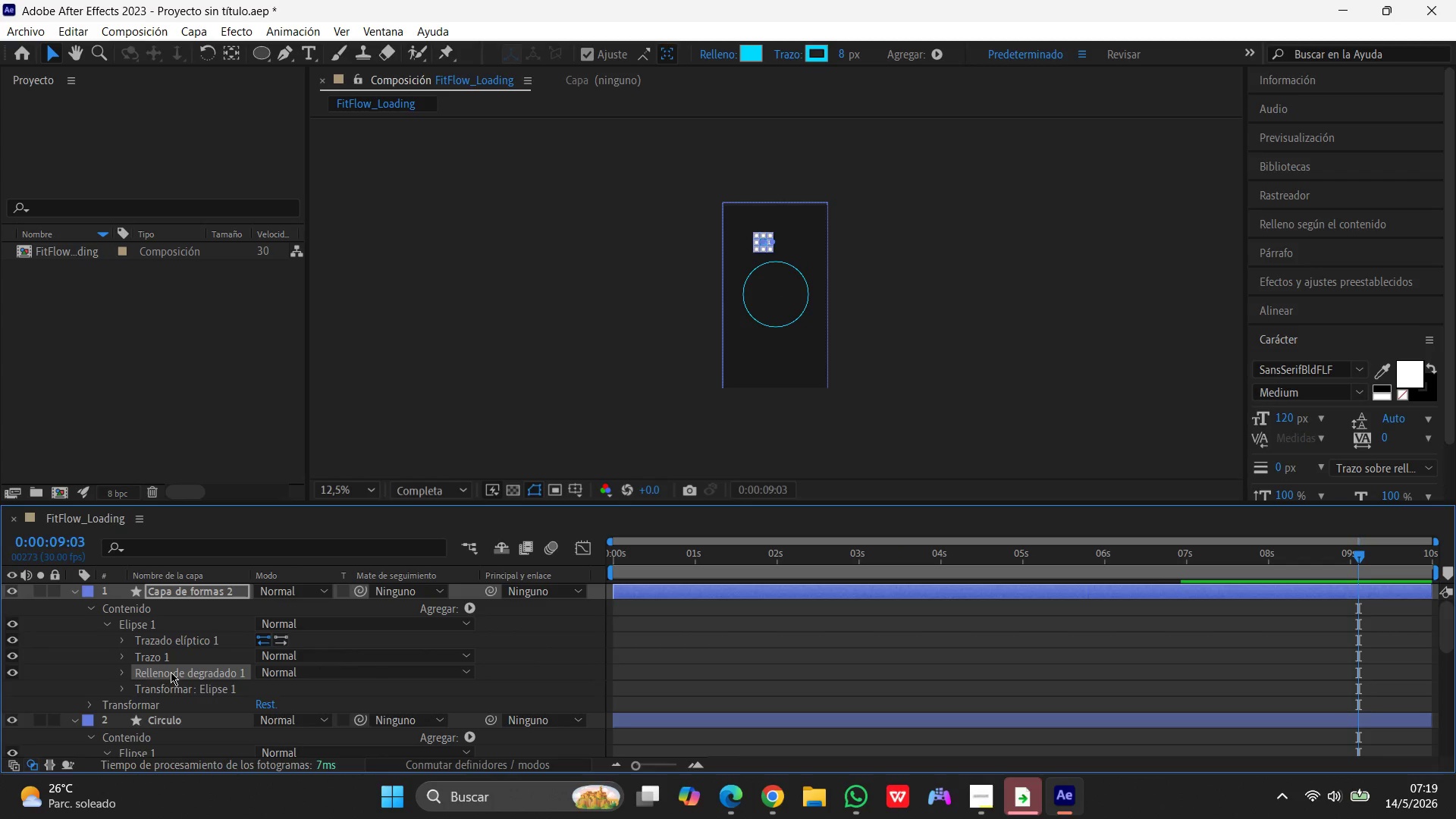 
key(Delete)
 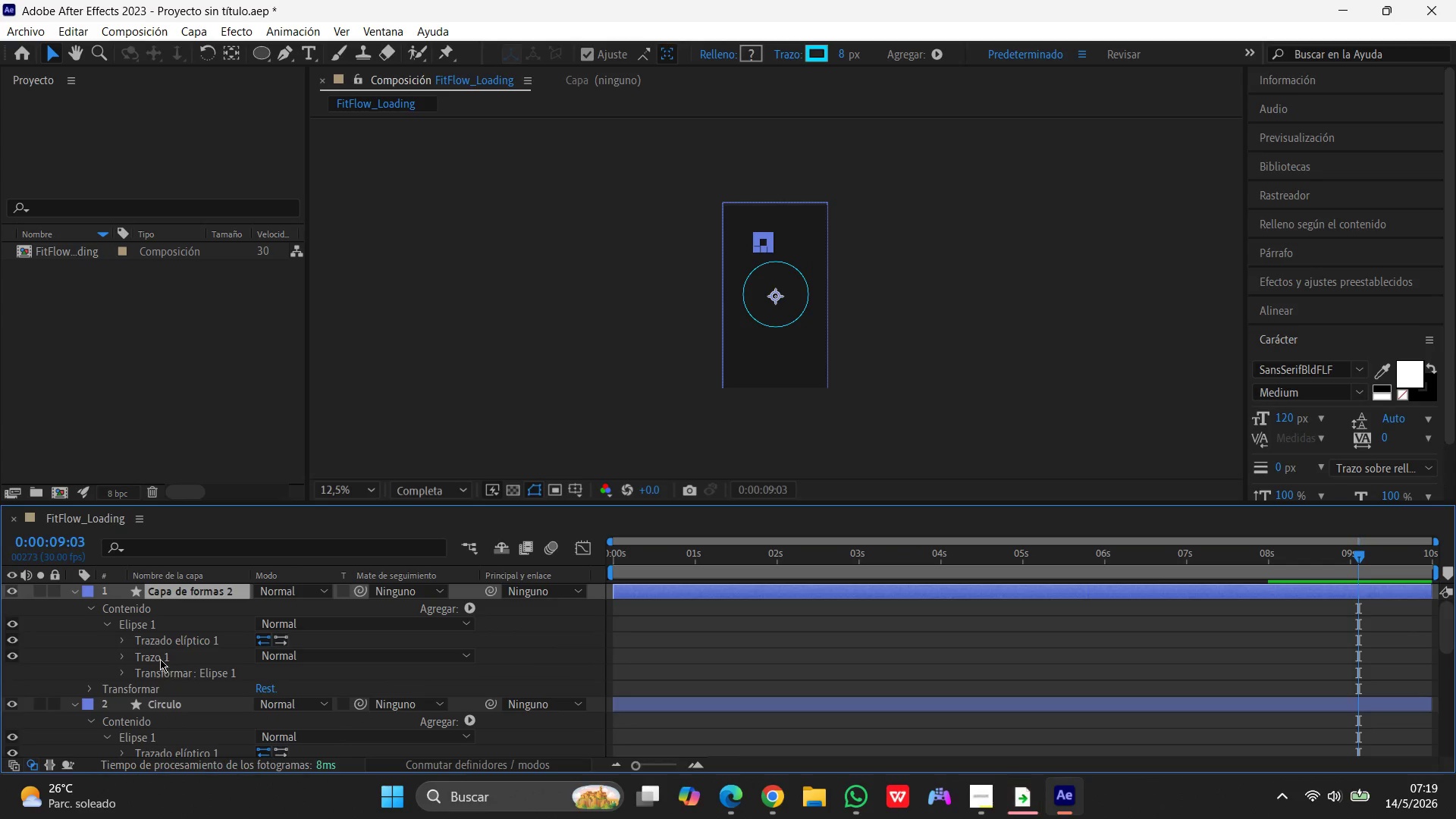 
left_click([160, 659])
 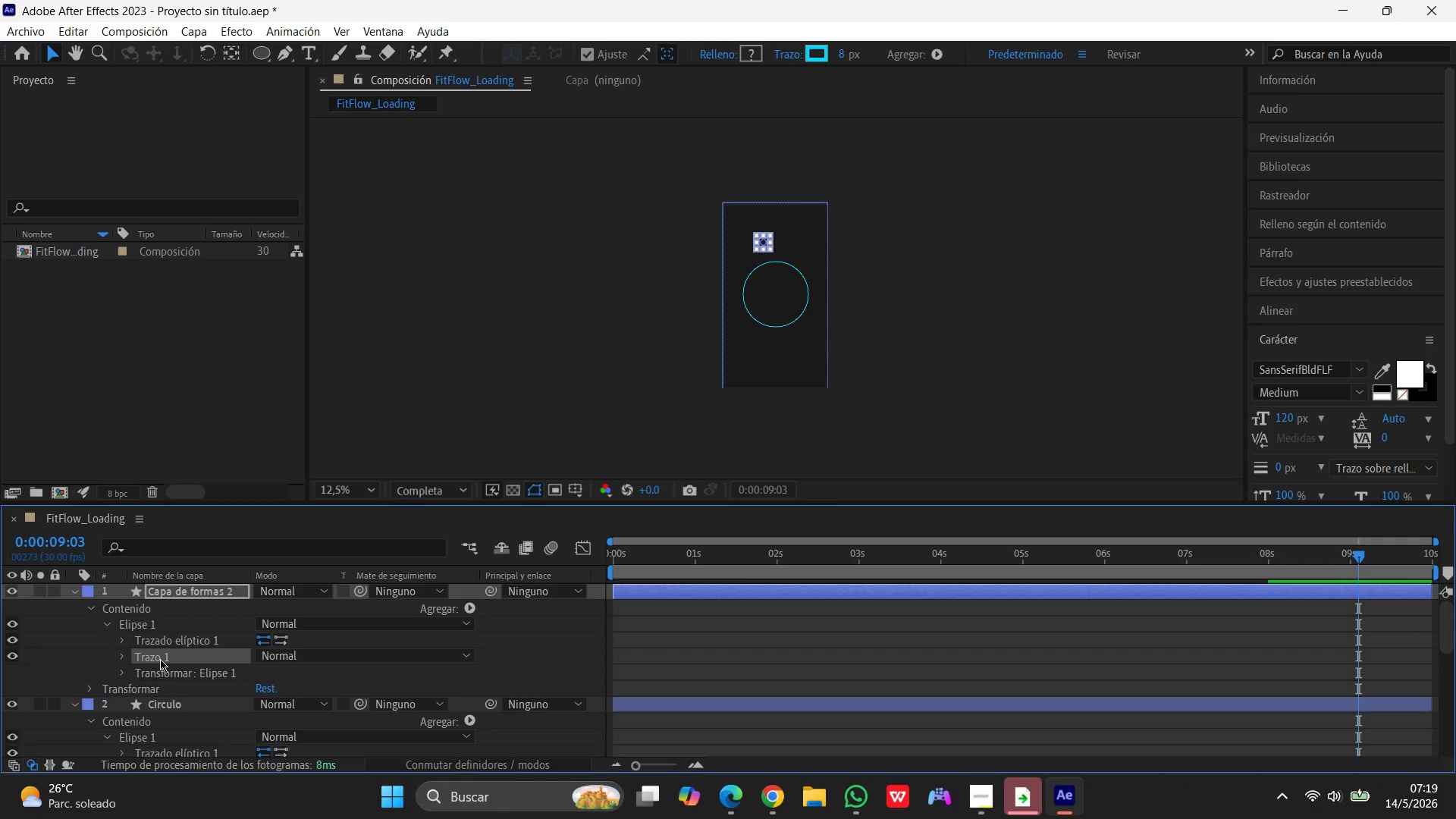 
key(Delete)
 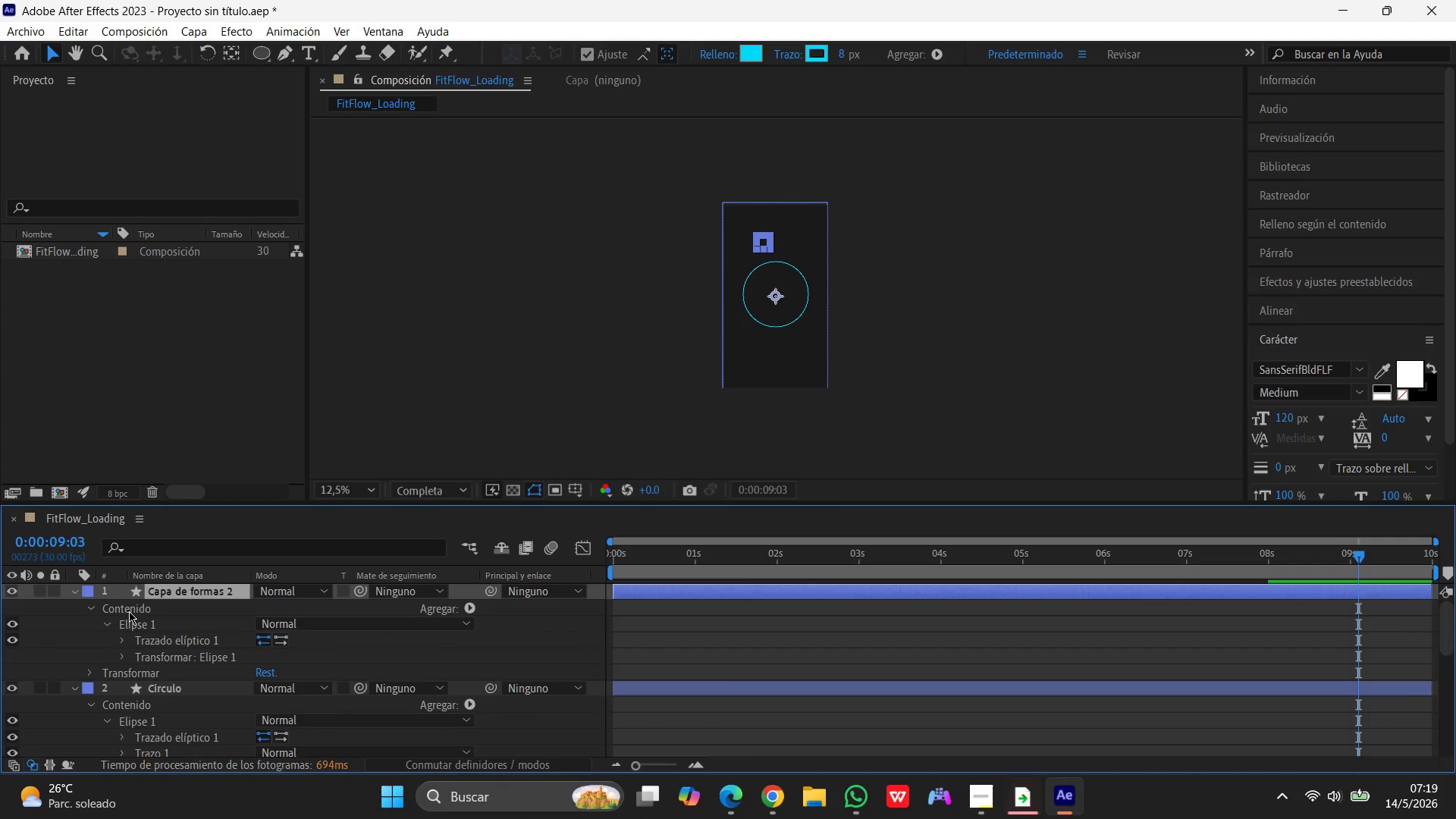 
left_click([466, 609])
 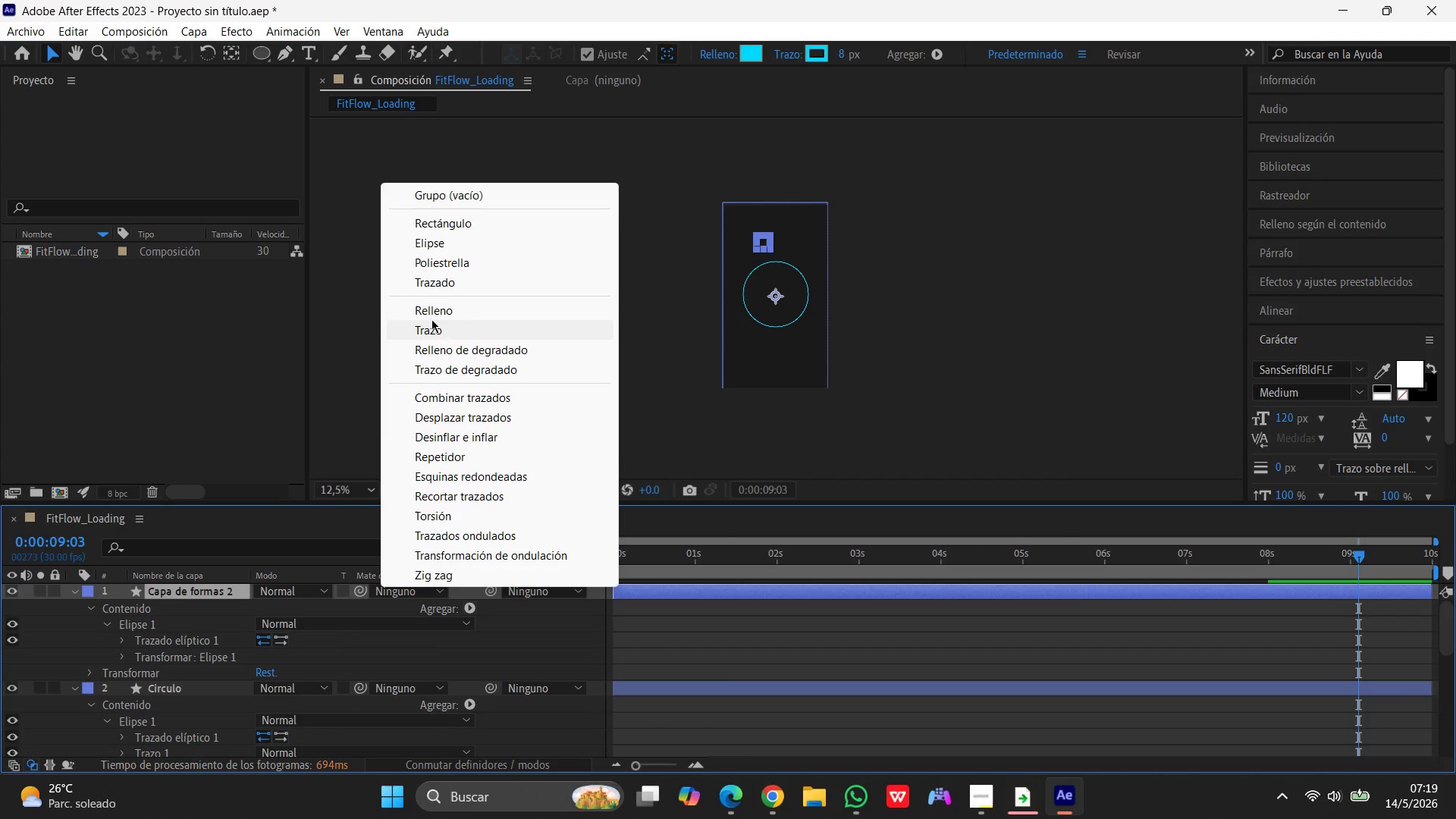 
left_click([436, 309])
 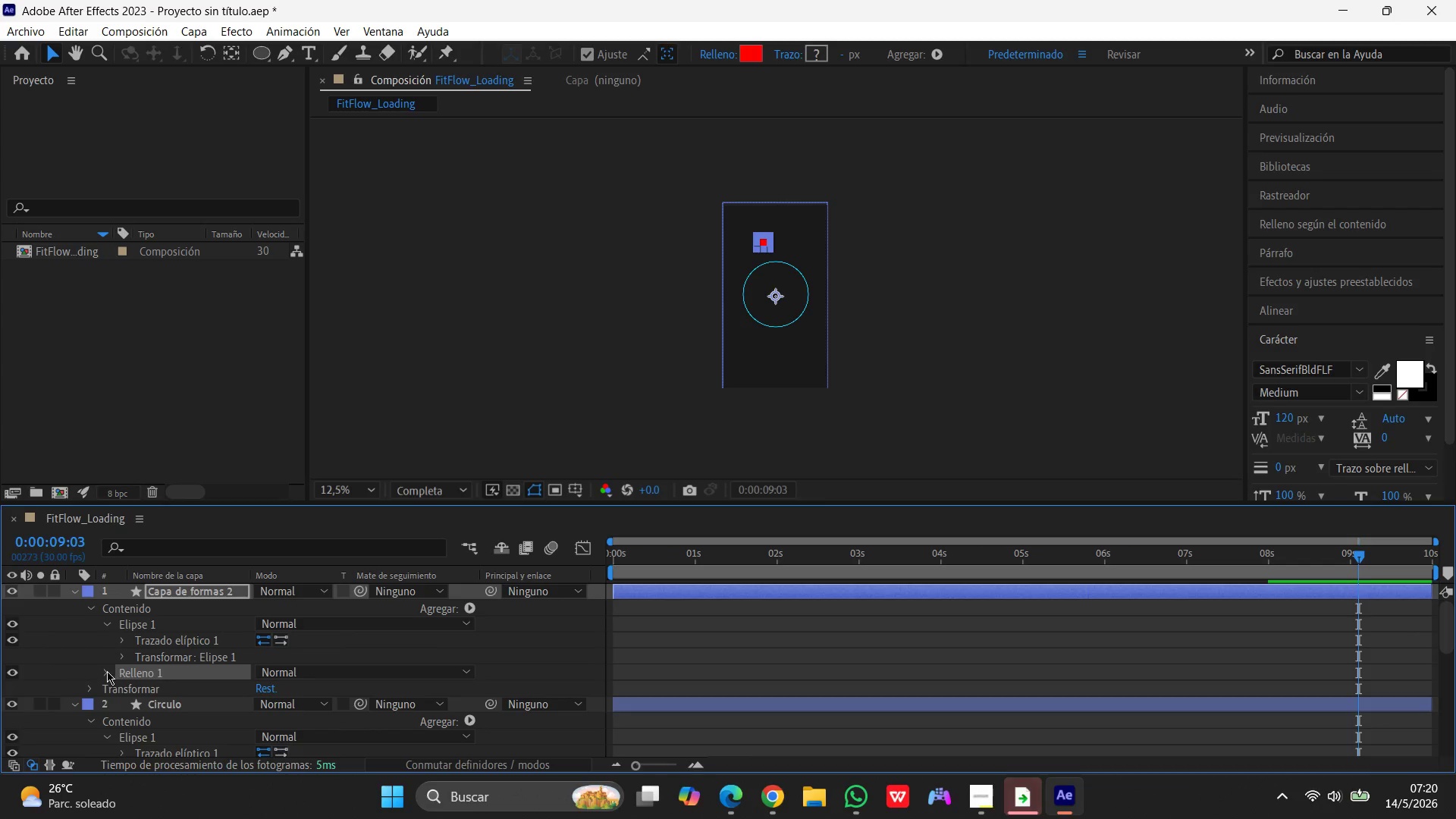 
left_click([107, 671])
 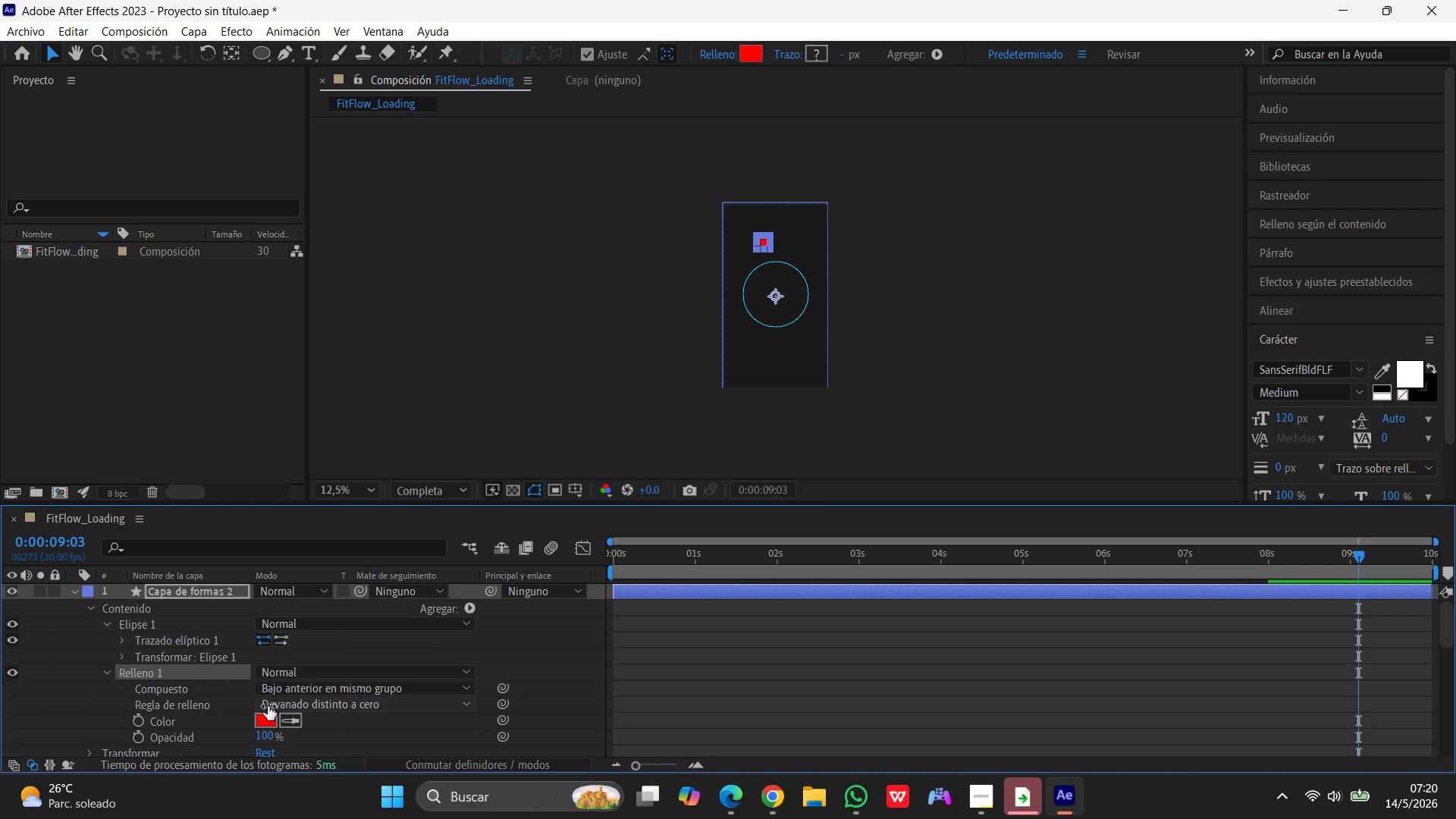 
left_click([267, 719])
 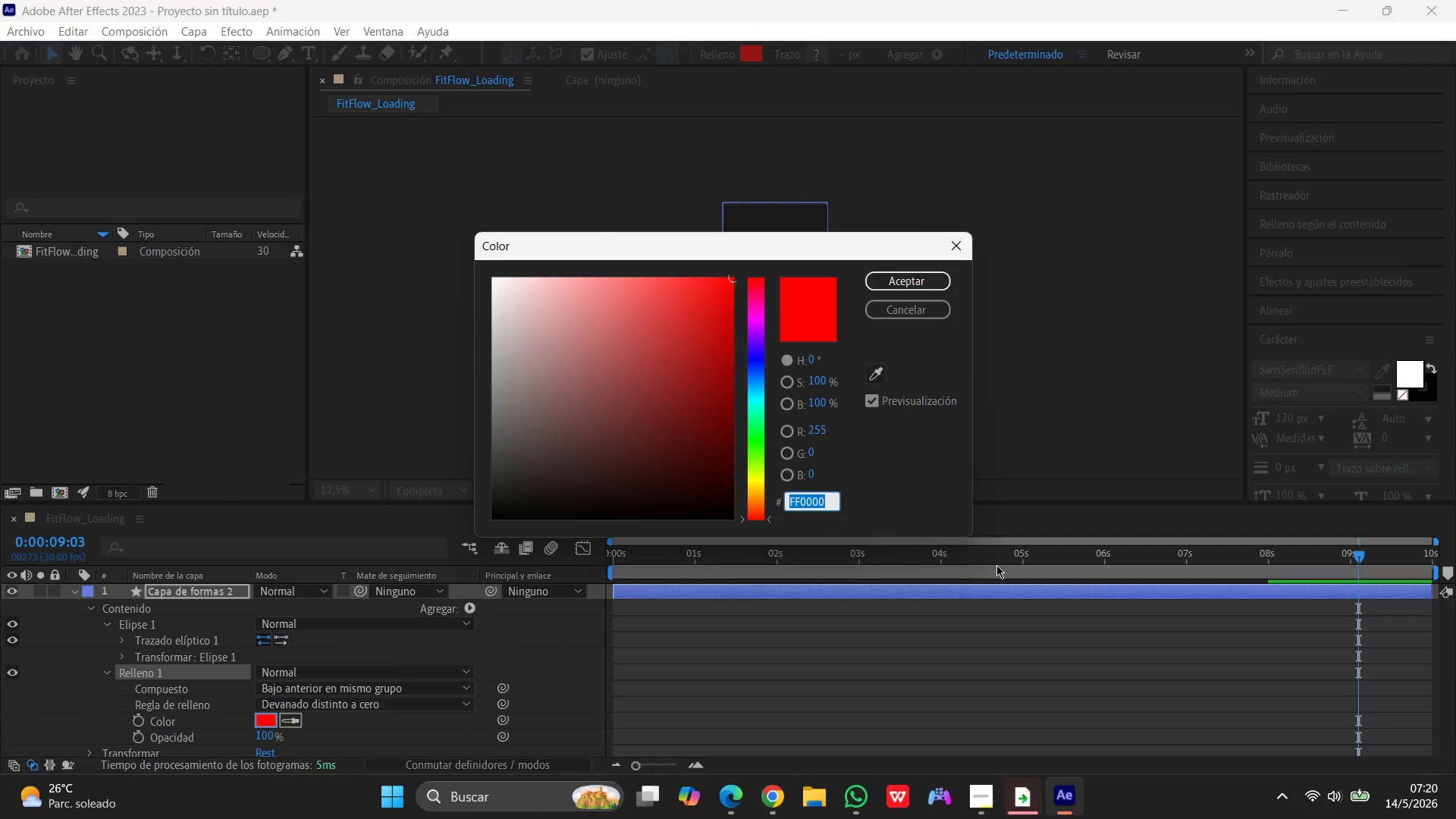 
type(00d9ff)
 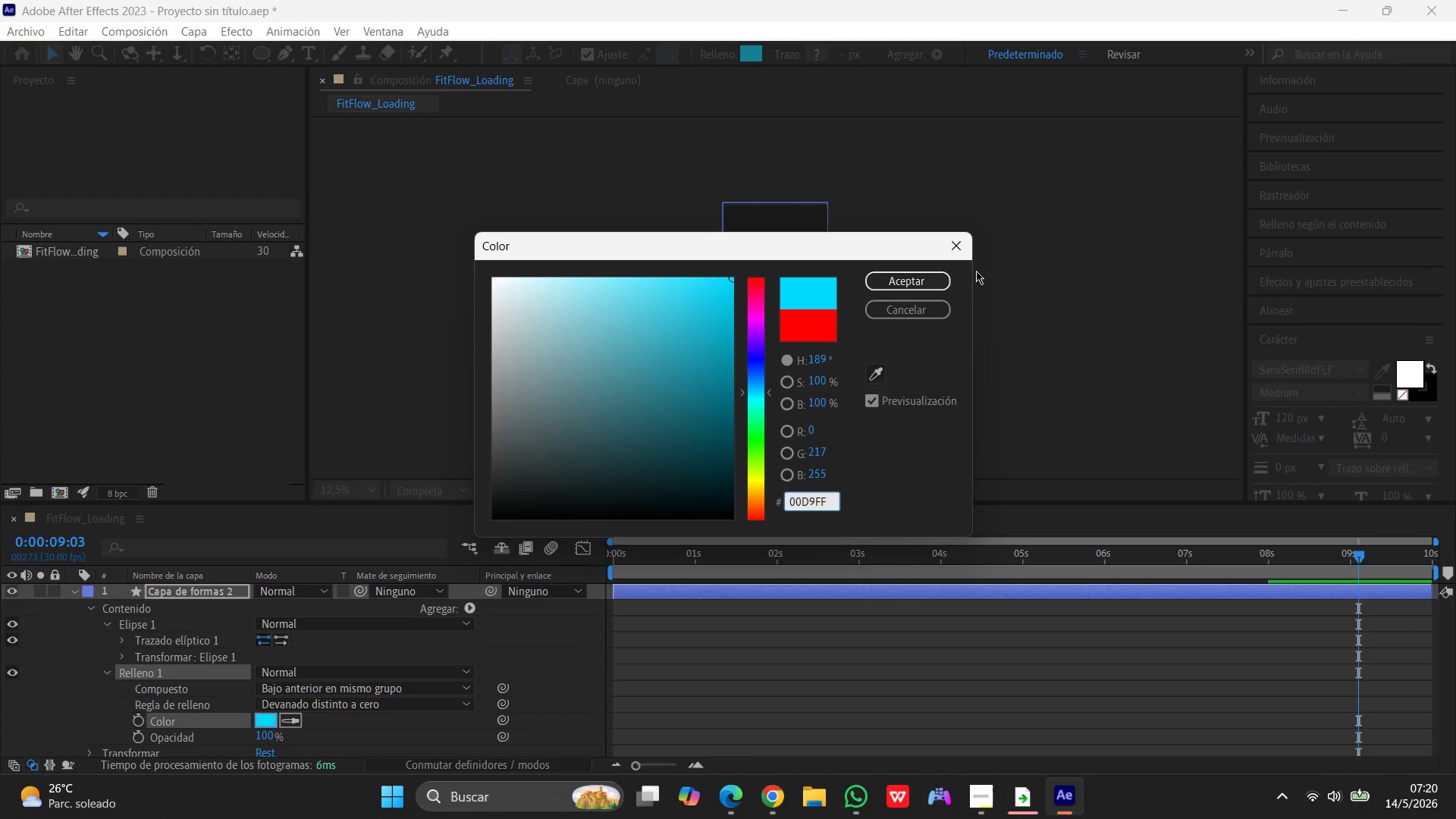 
left_click([904, 283])
 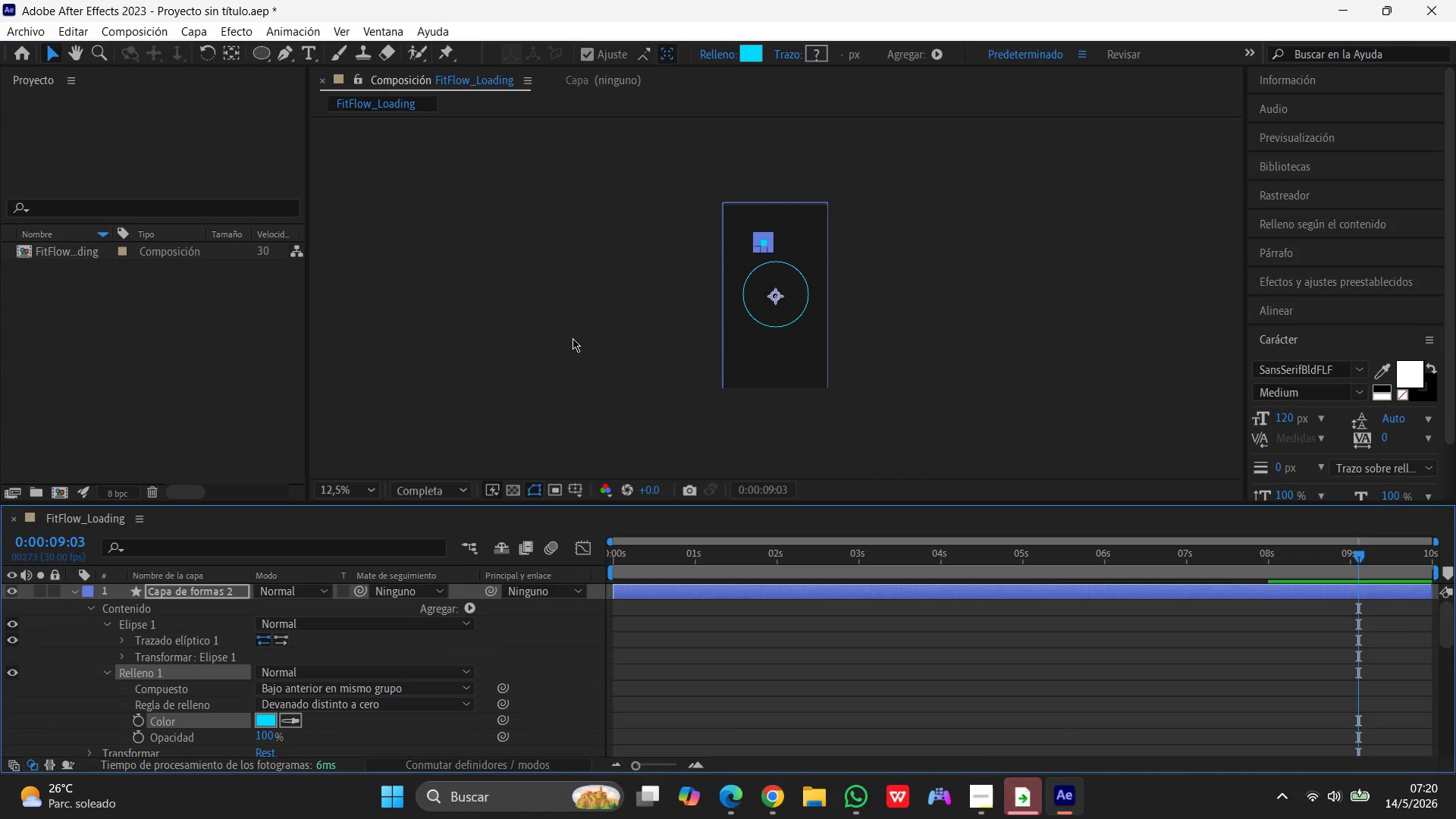 
left_click([573, 338])
 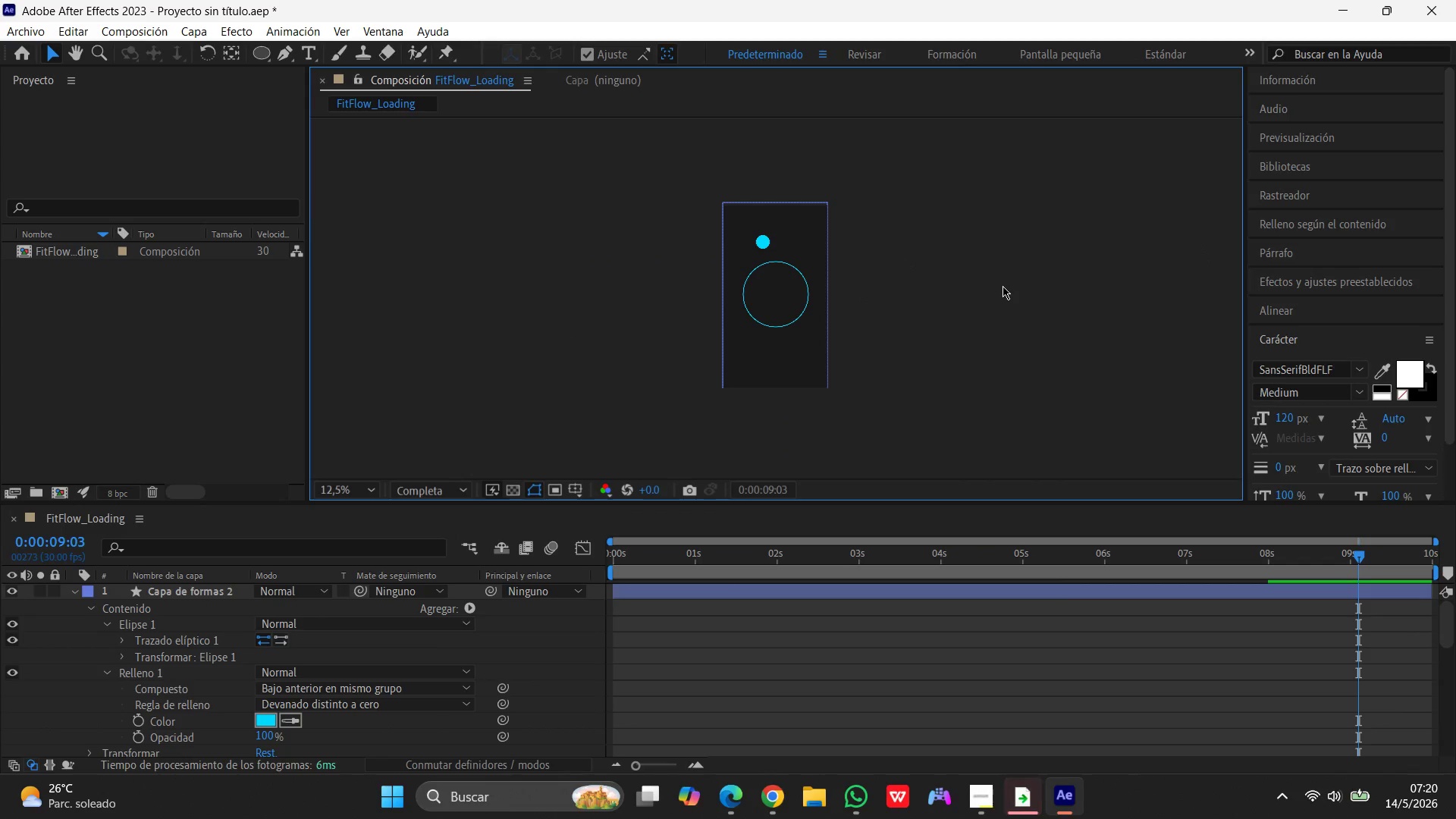 
wait(8.28)
 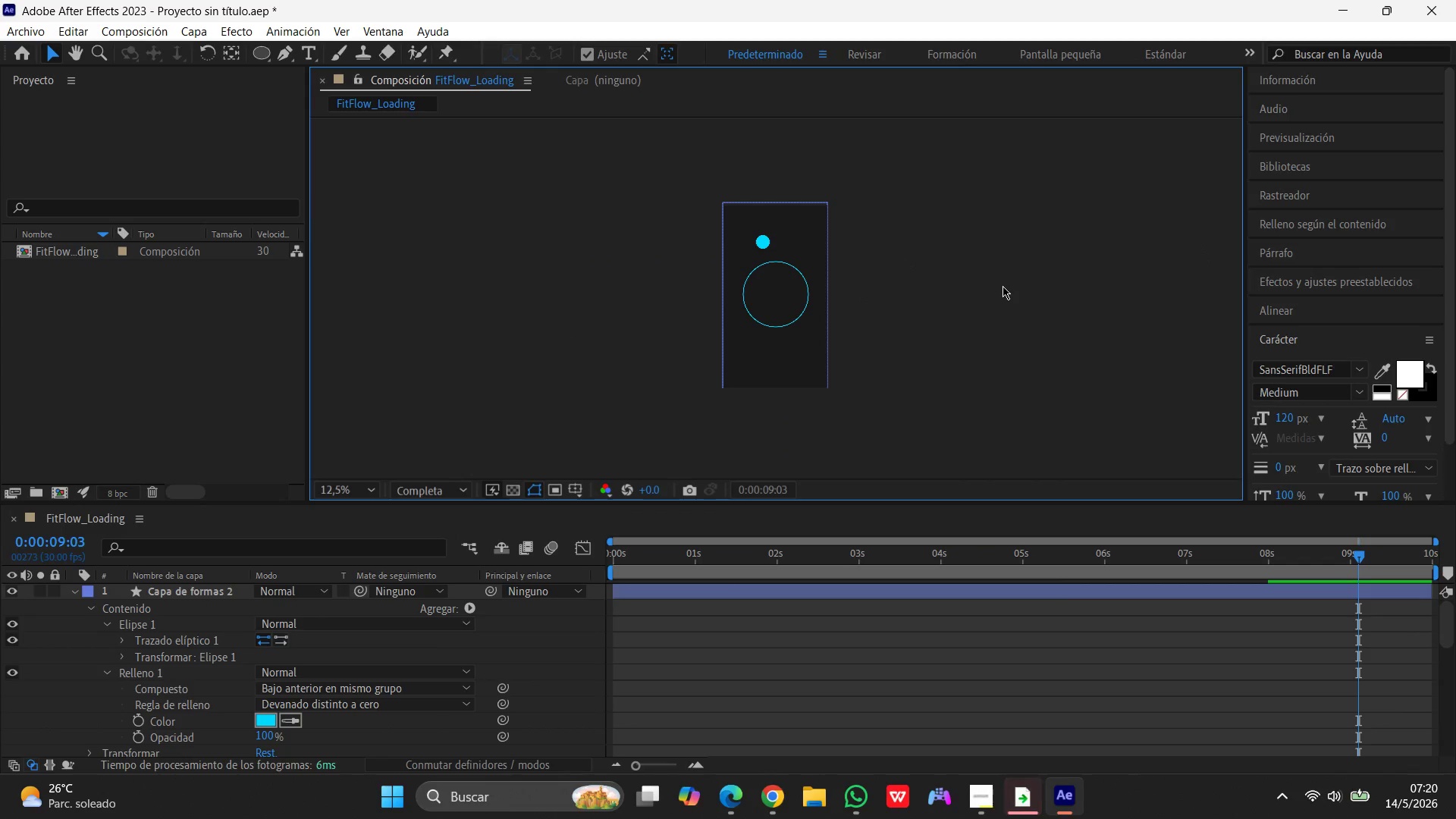 
left_click([767, 243])
 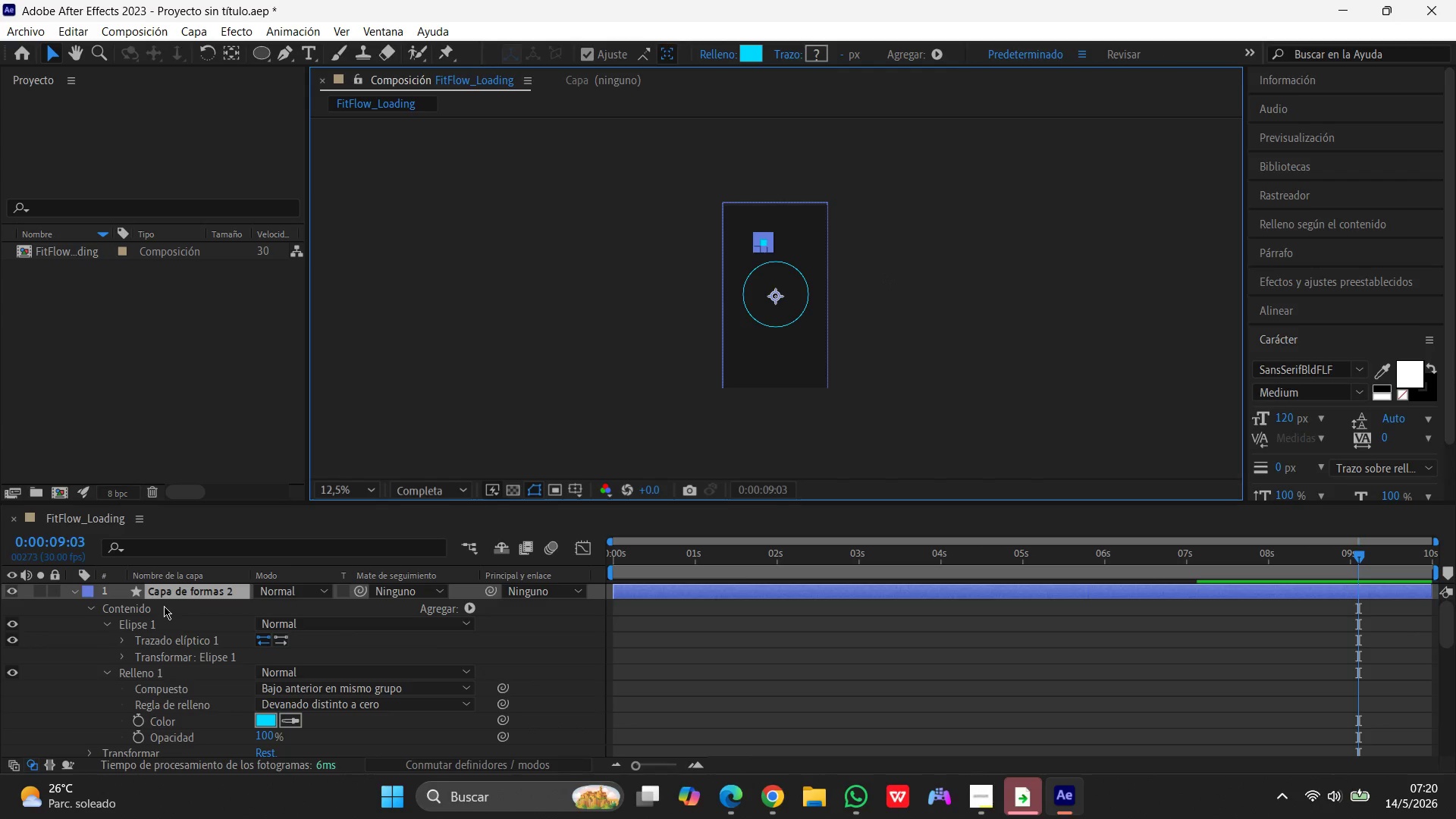 
left_click([180, 588])
 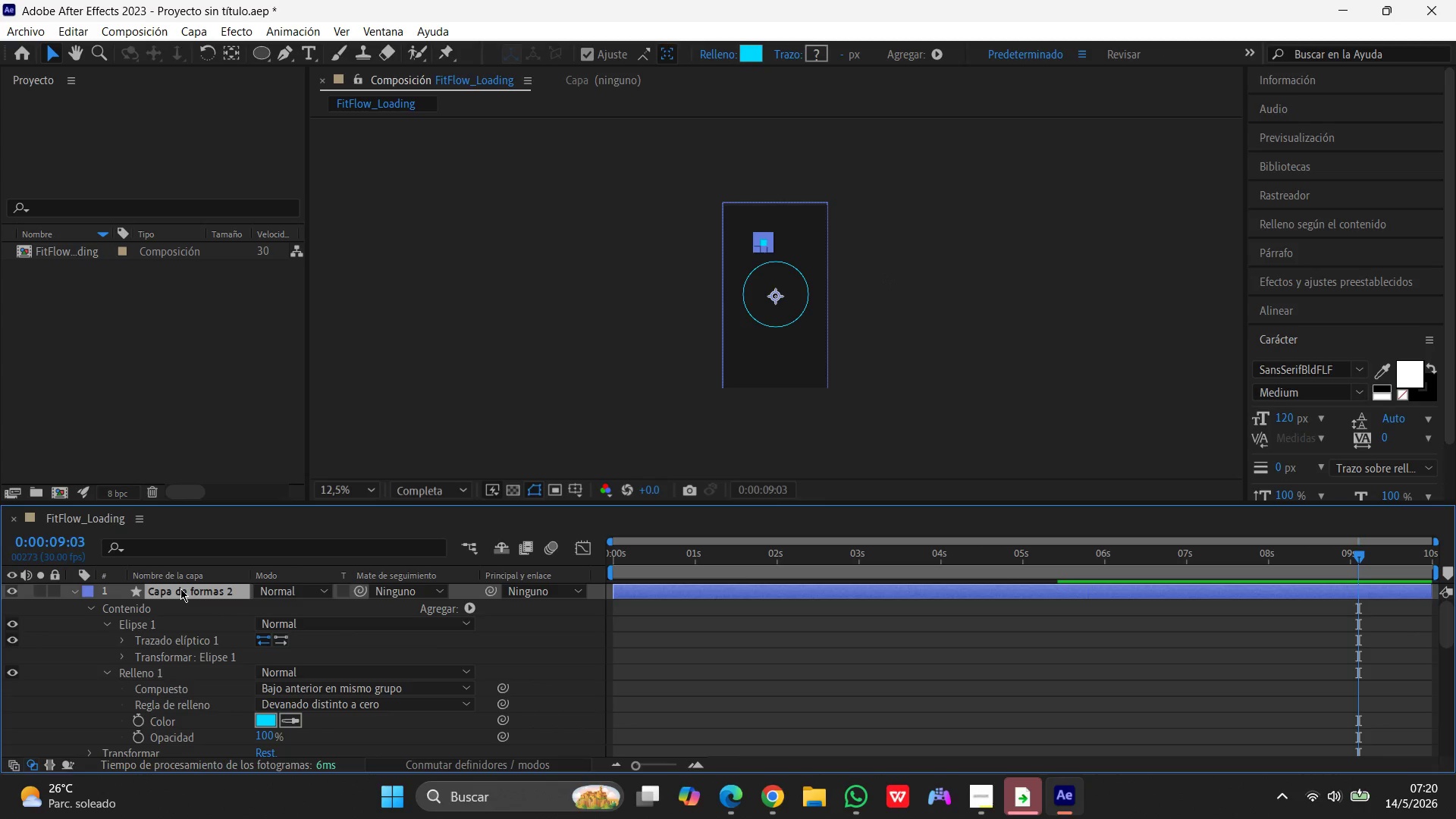 
wait(6.44)
 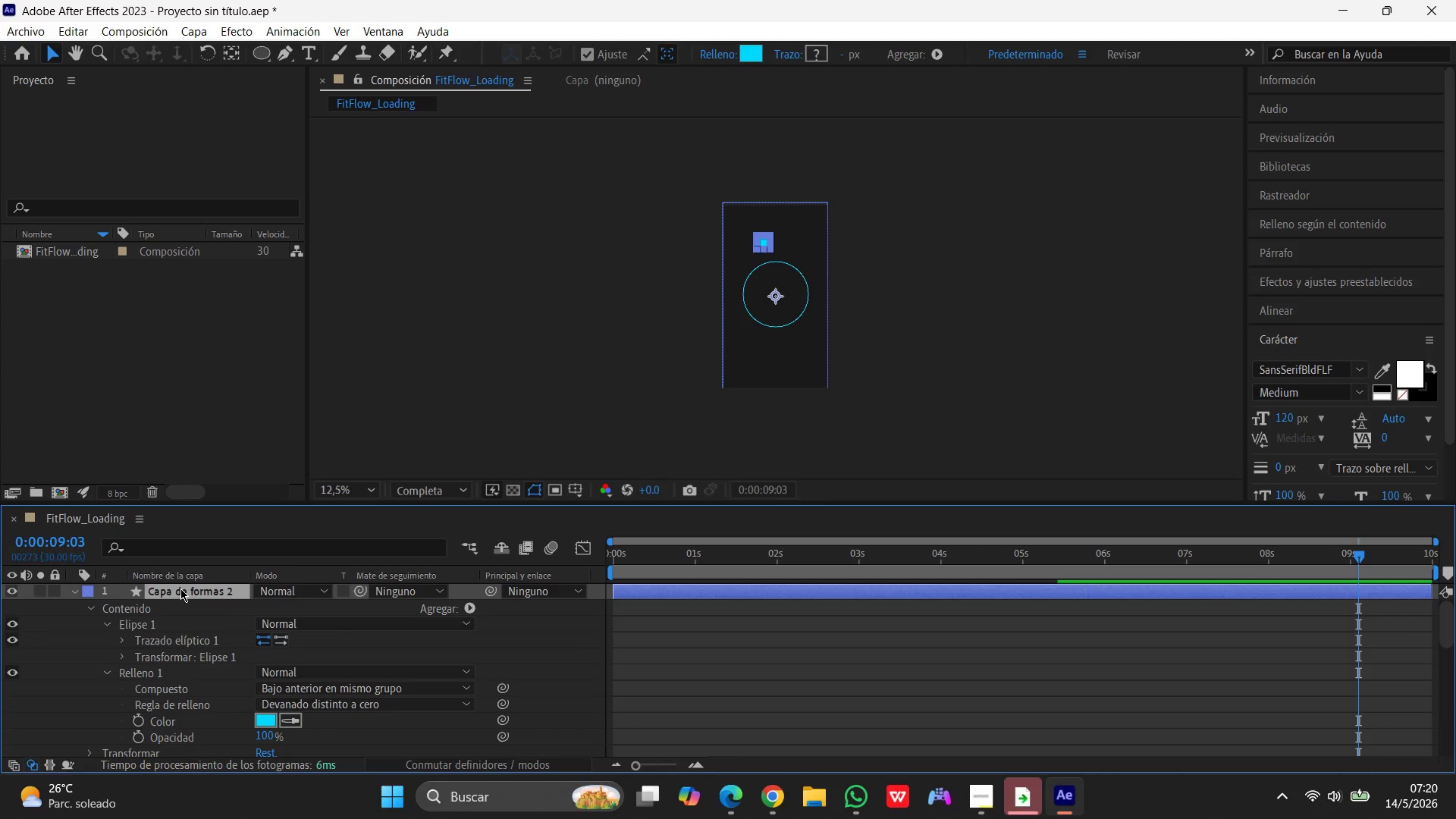 
key(Control+D)
 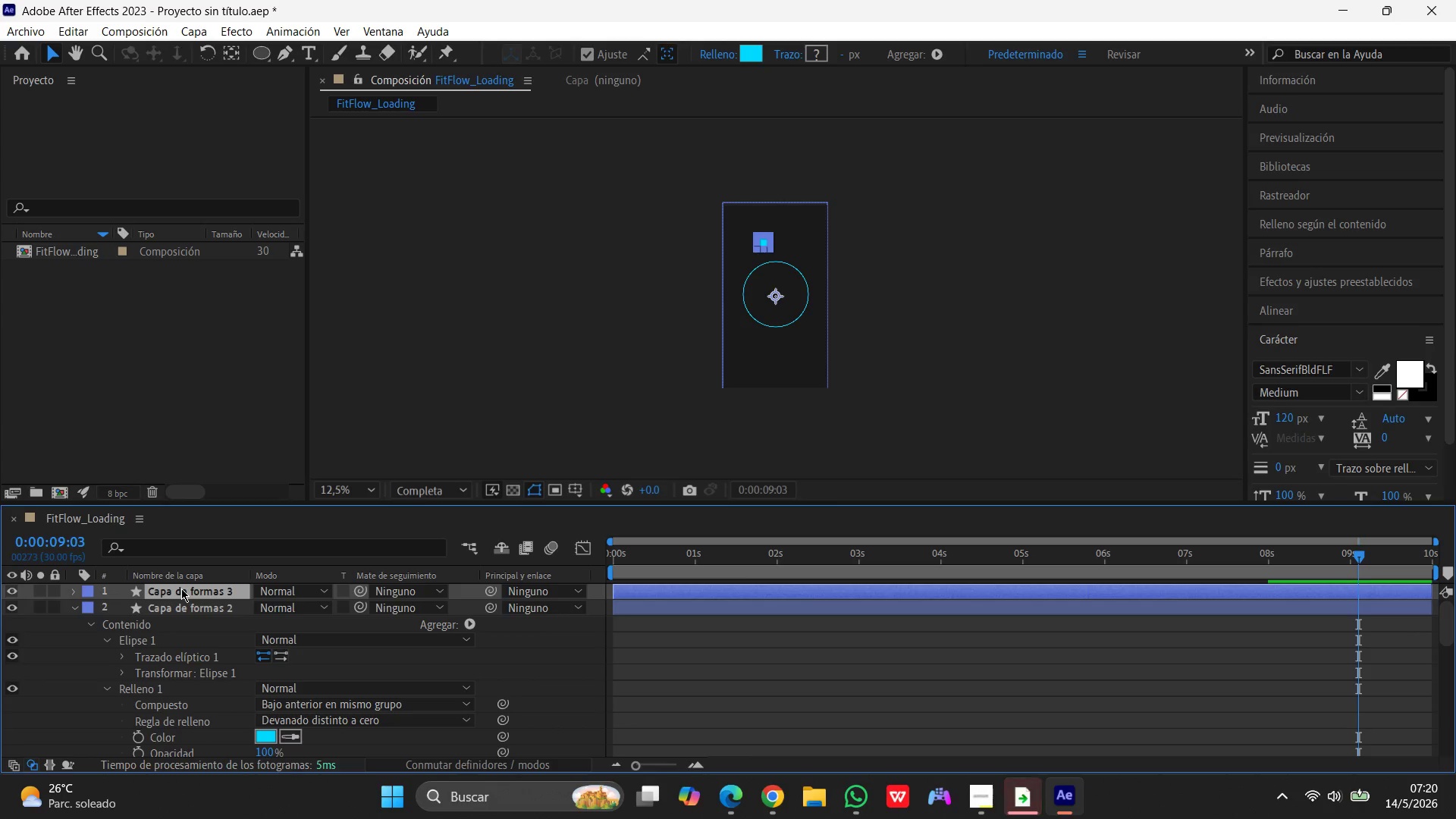 
key(Control+D)
 